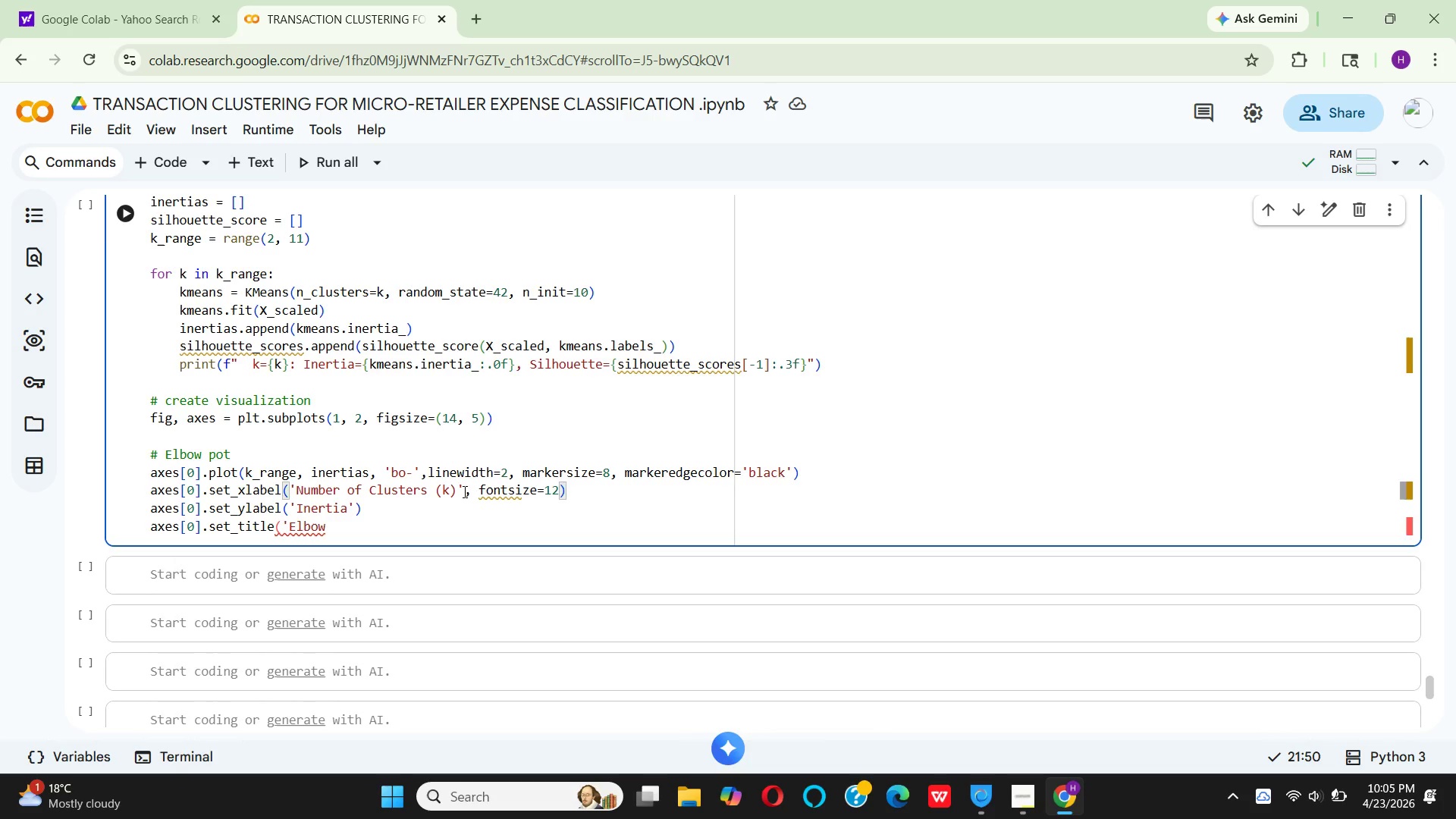 
mouse_move([258, 513])
 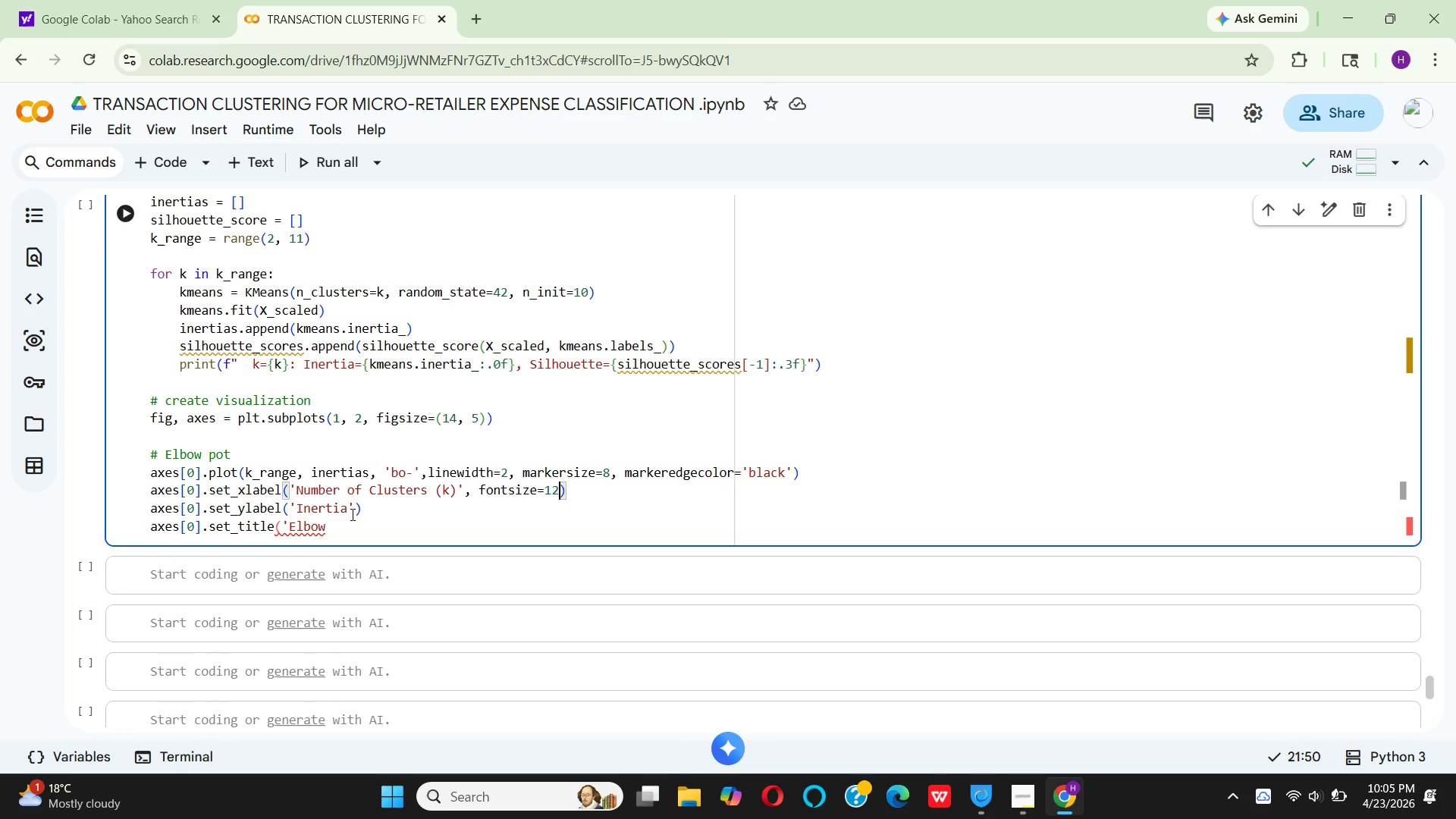 
left_click([352, 509])
 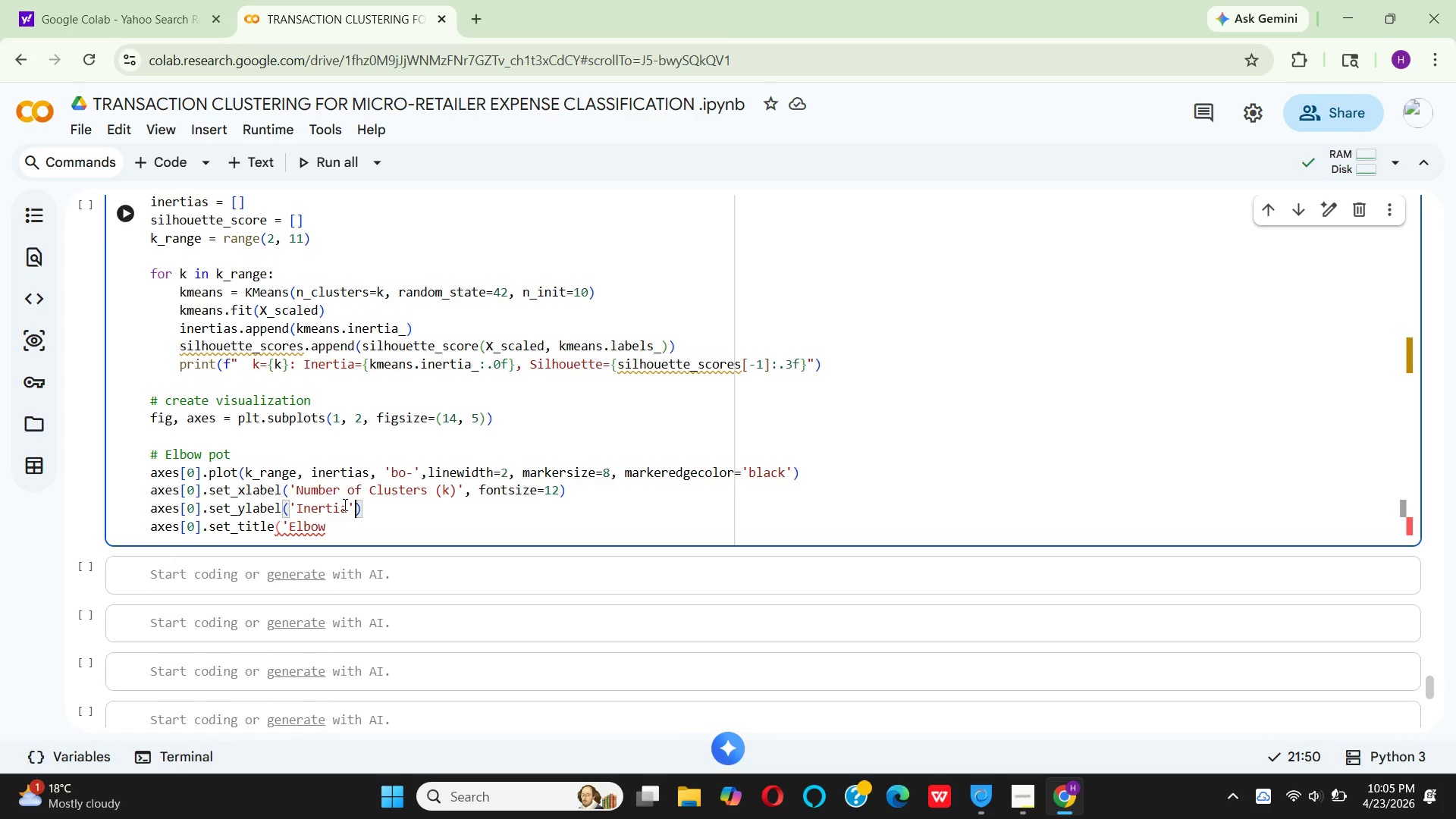 
left_click([344, 504])
 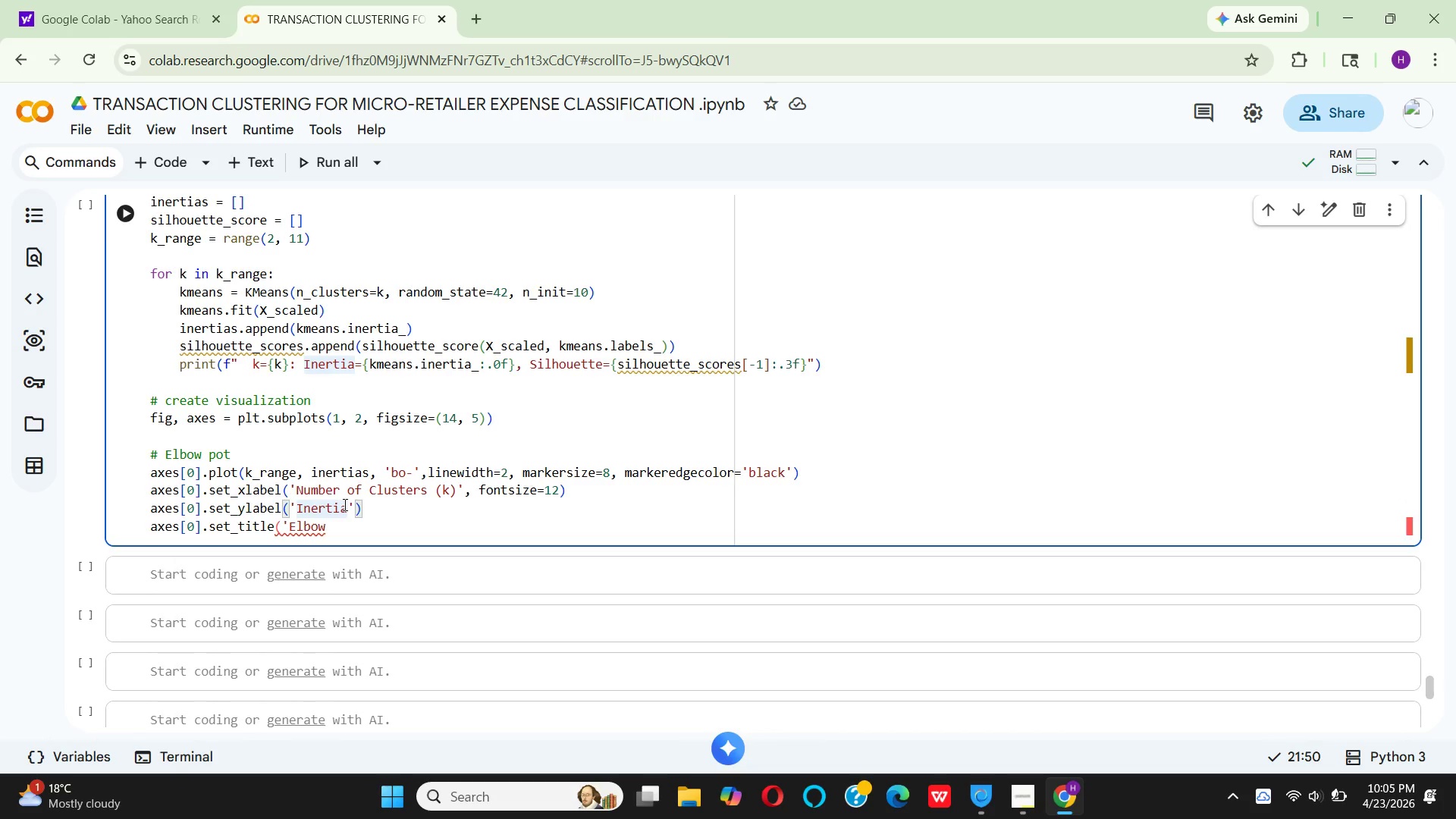 
type( (wit)
 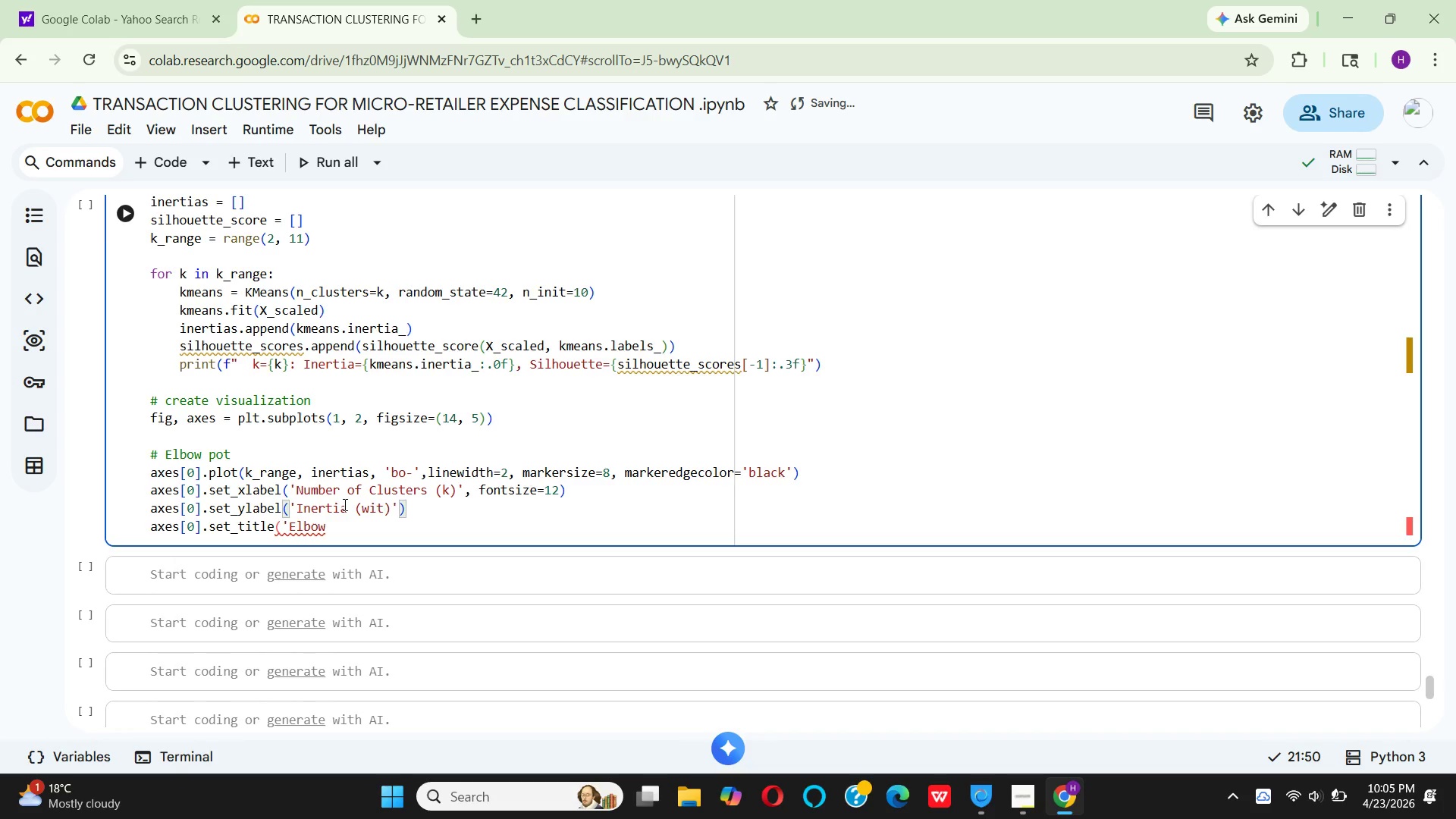 
type(hin)
 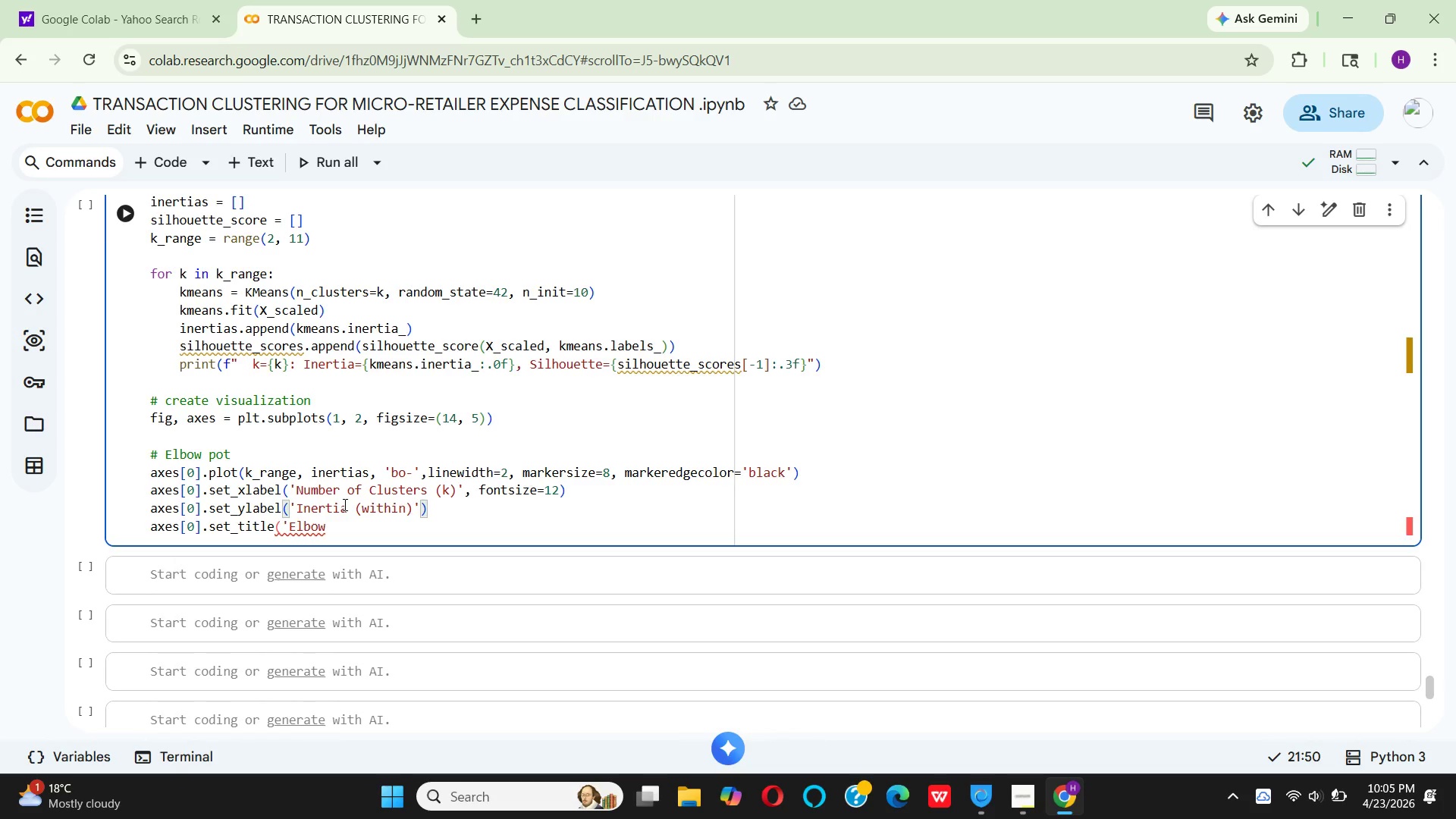 
type( cluster sum of squares)
 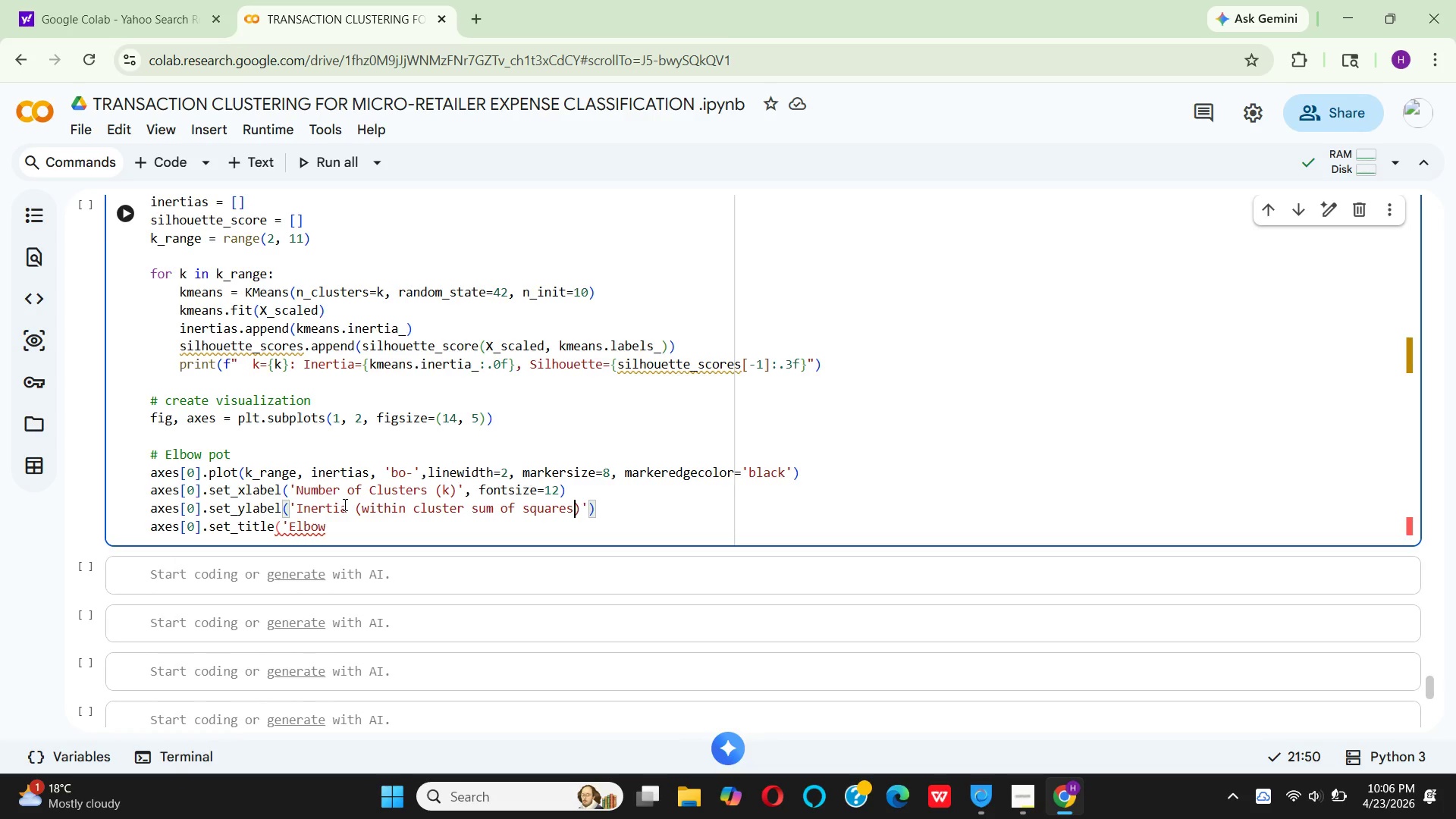 
key(ArrowRight)
 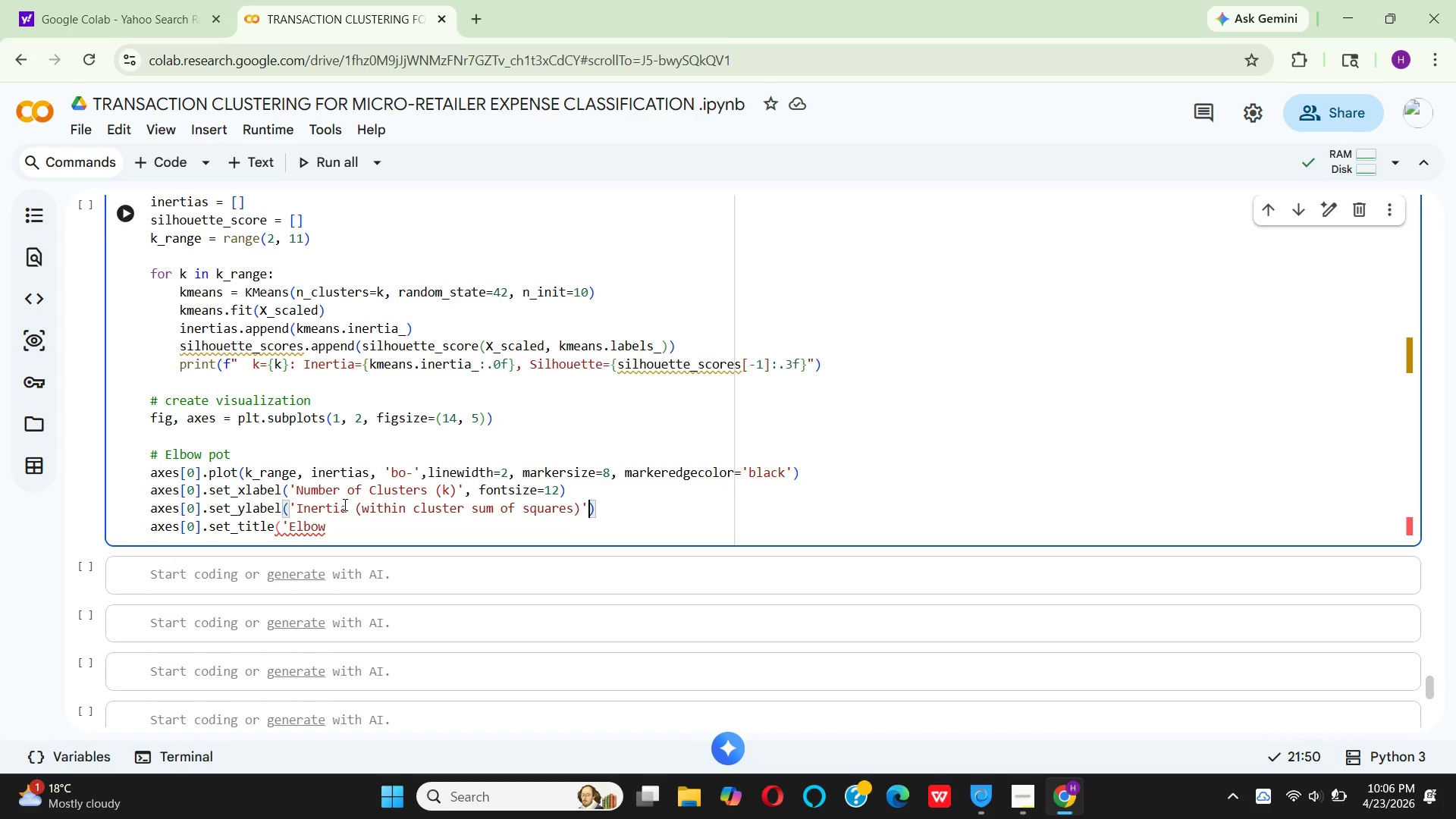 
key(ArrowRight)
 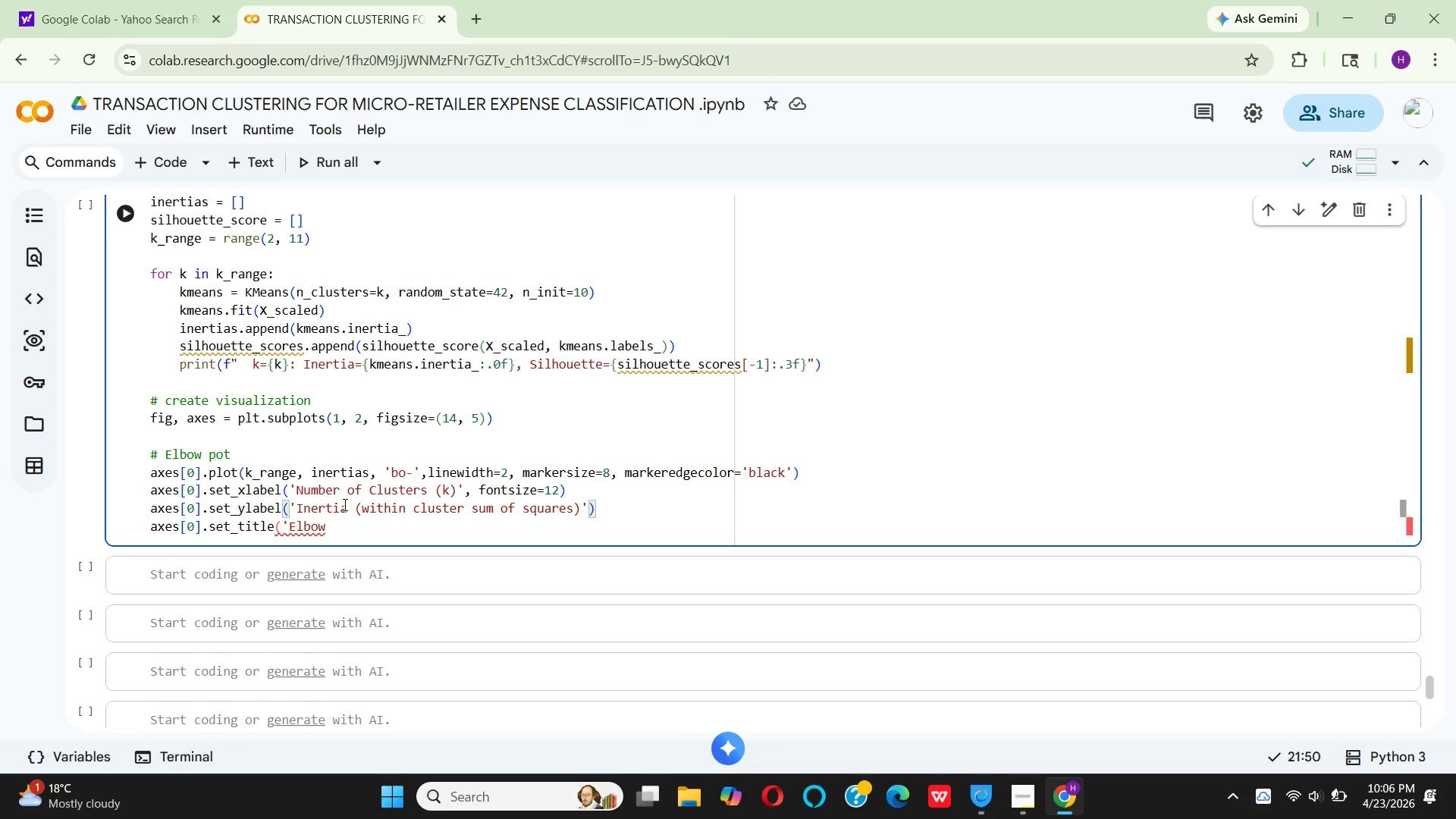 
type(, fontsize)
 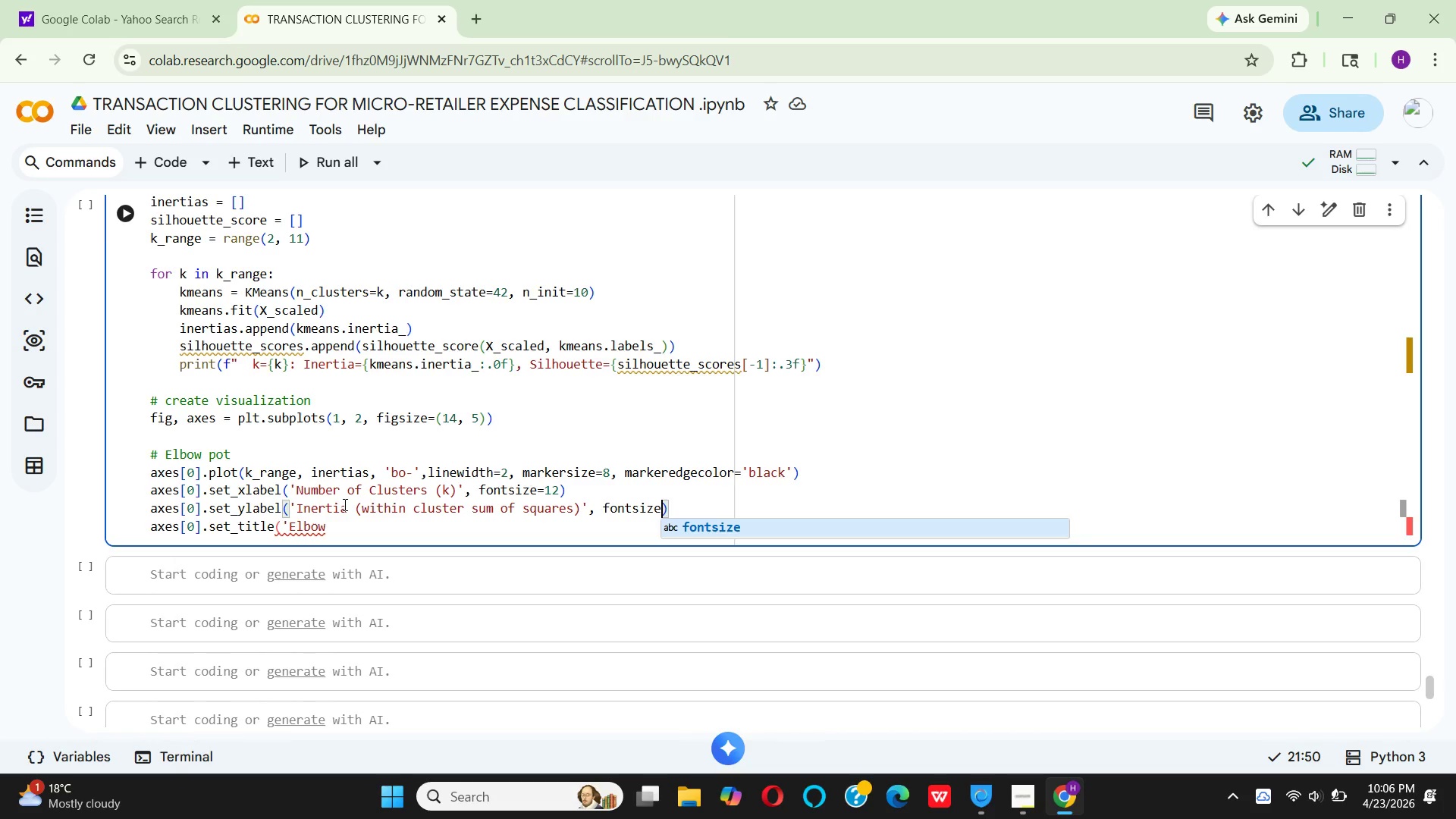 
key(Enter)
 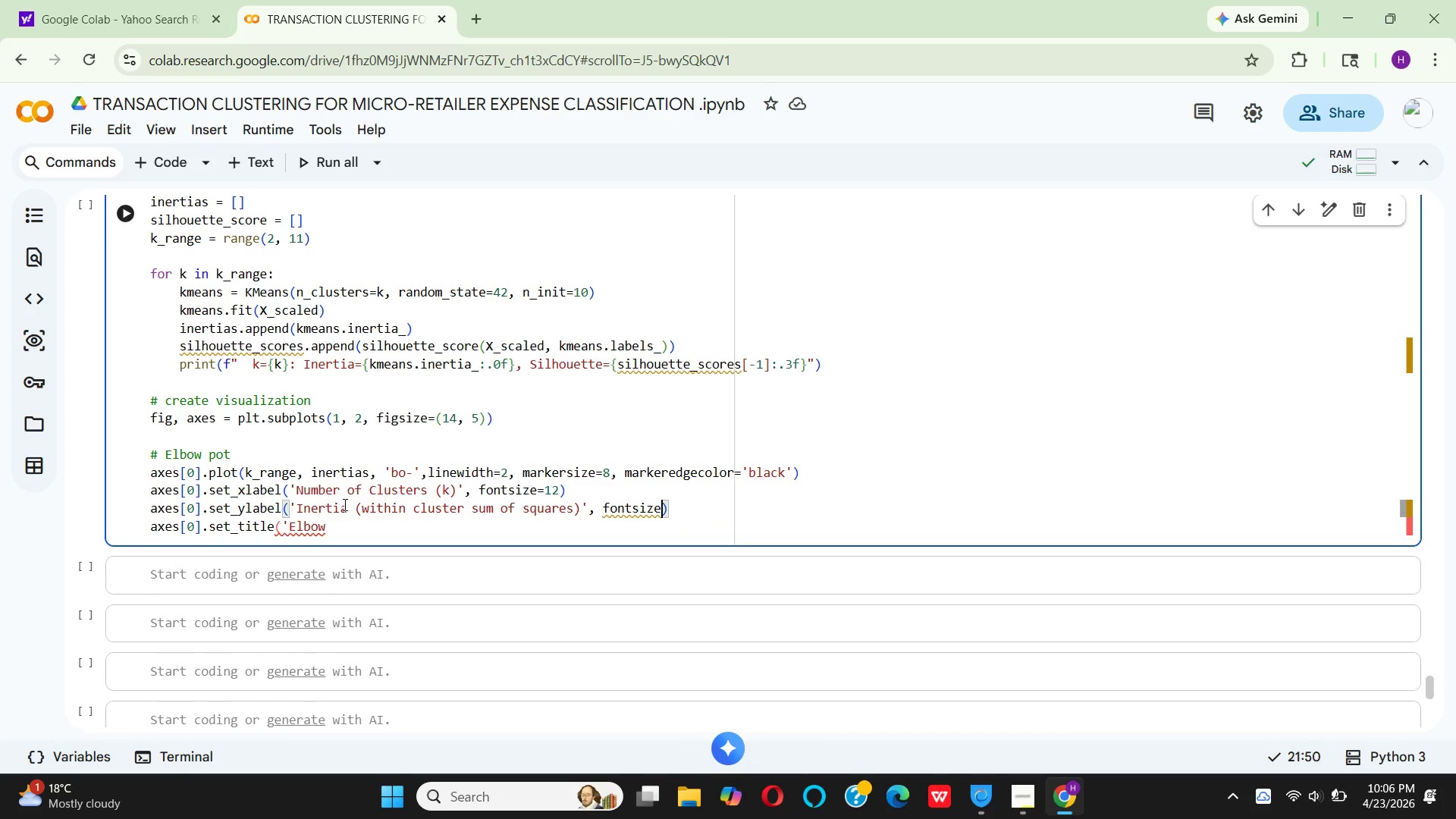 
type(=12)
 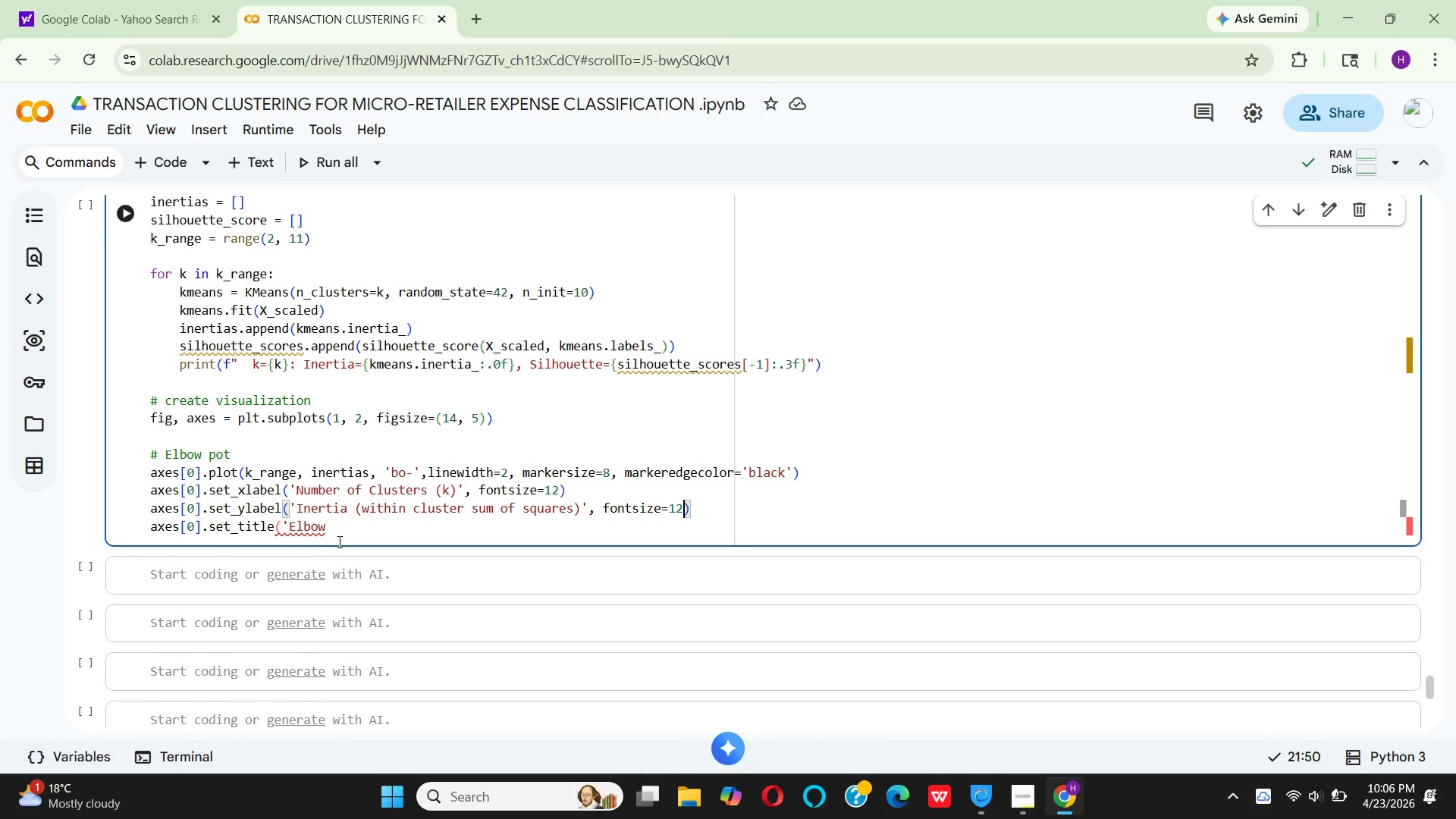 
wait(6.53)
 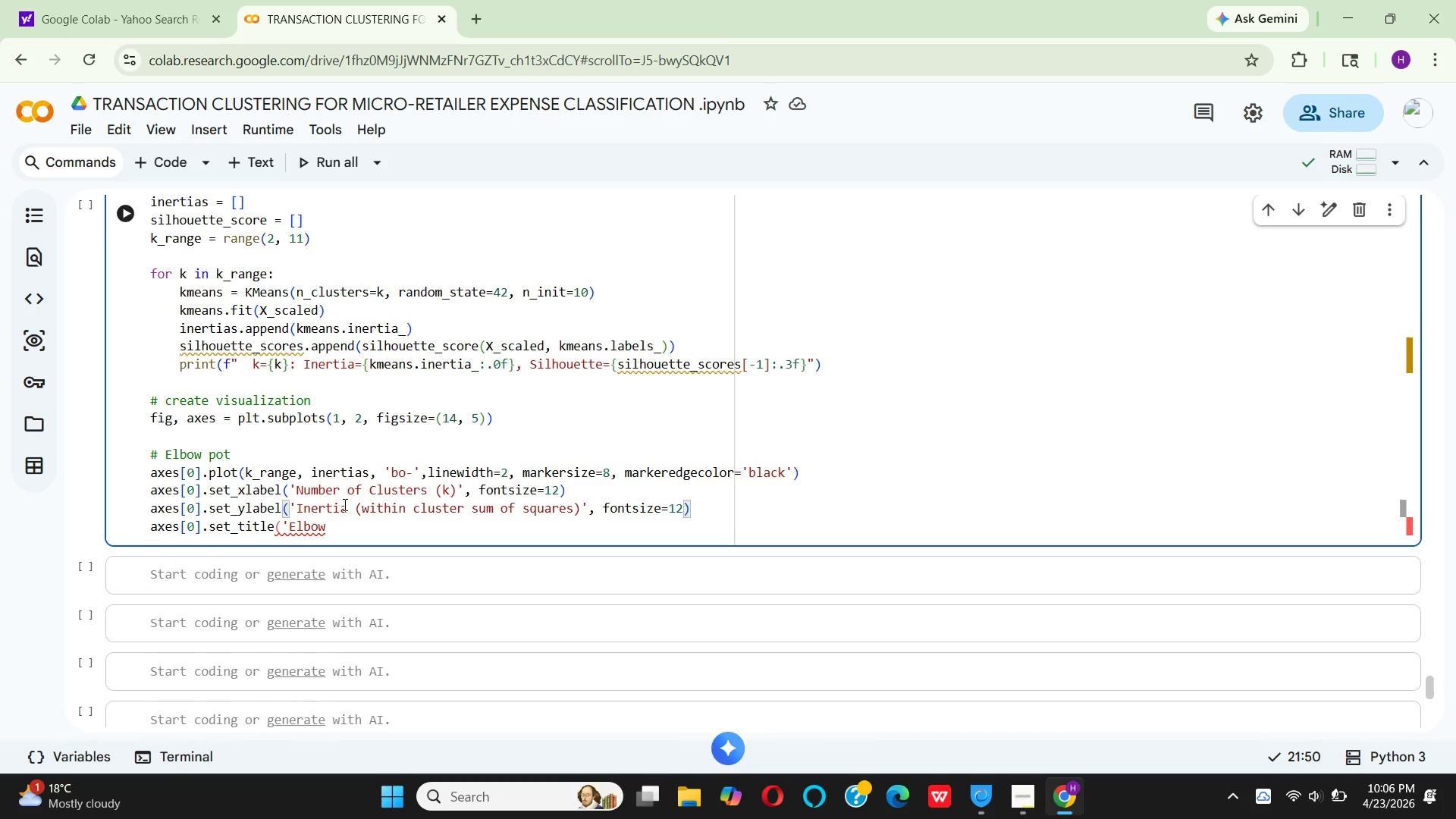 
left_click([334, 531])
 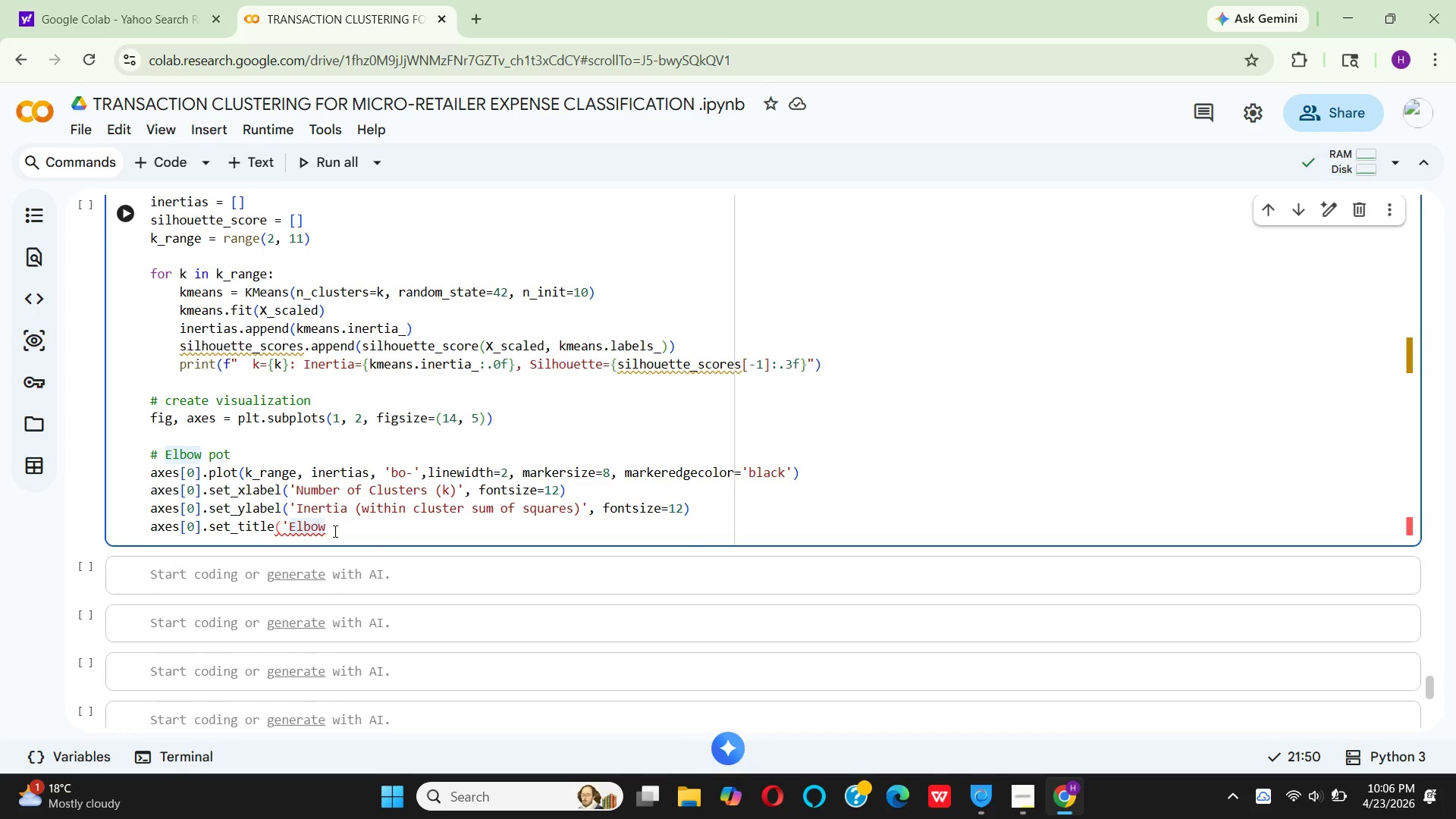 
type( Mt)
key(Backspace)
type(ethod for optimal k', fontsize=14)
 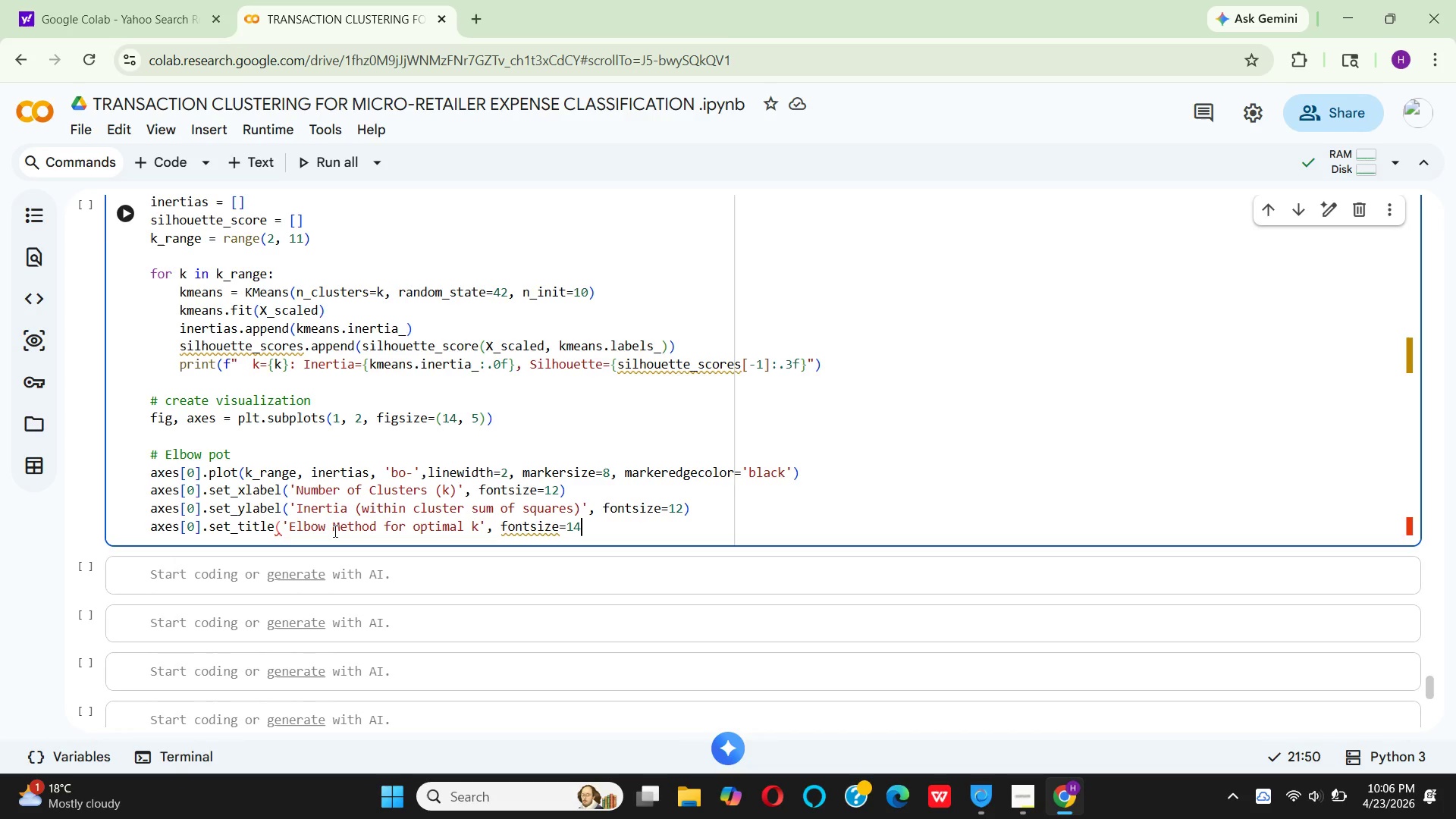 
key(Comma)
 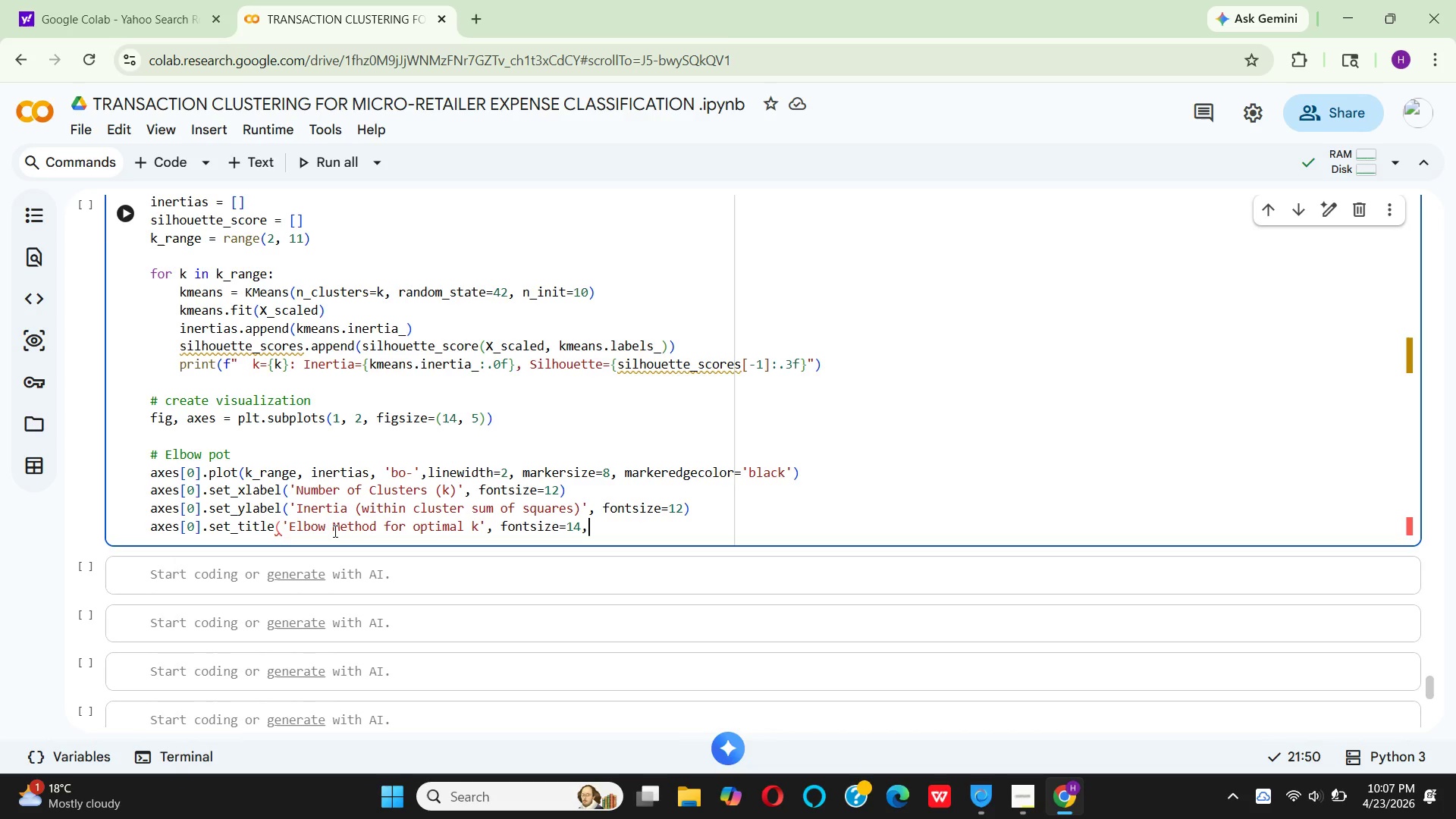 
key(Space)
 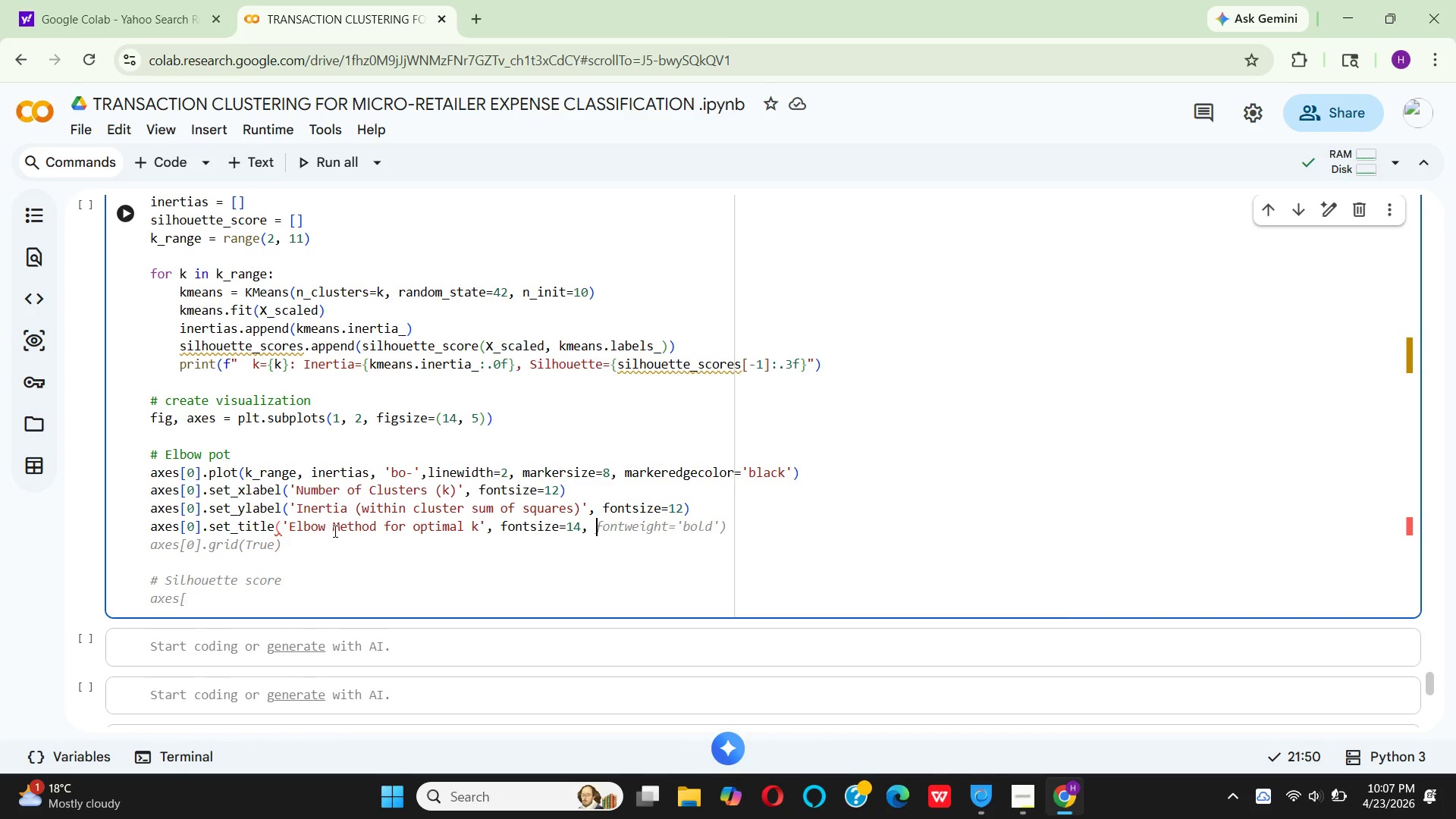 
wait(9.11)
 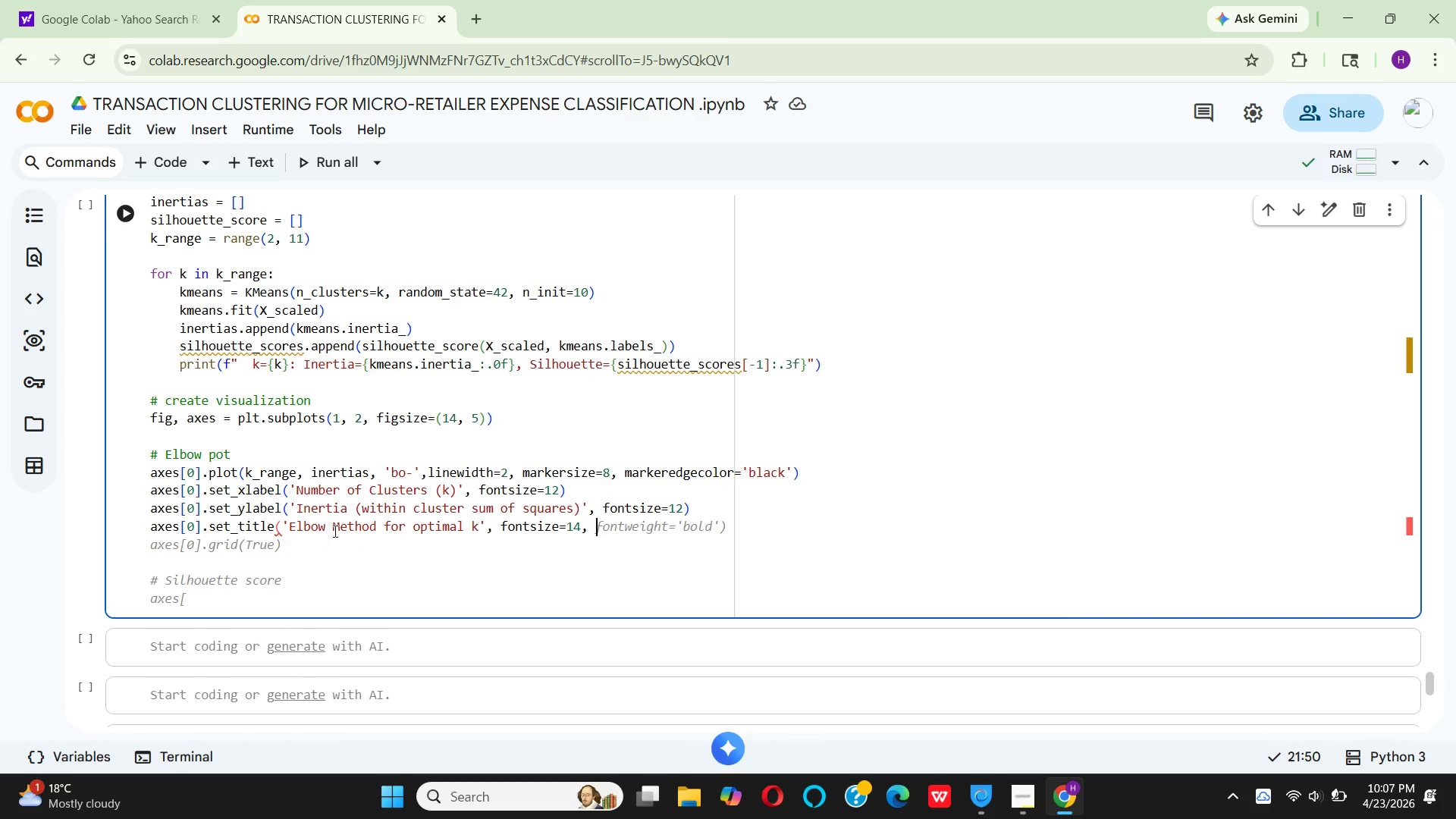 
left_click([677, 505])
 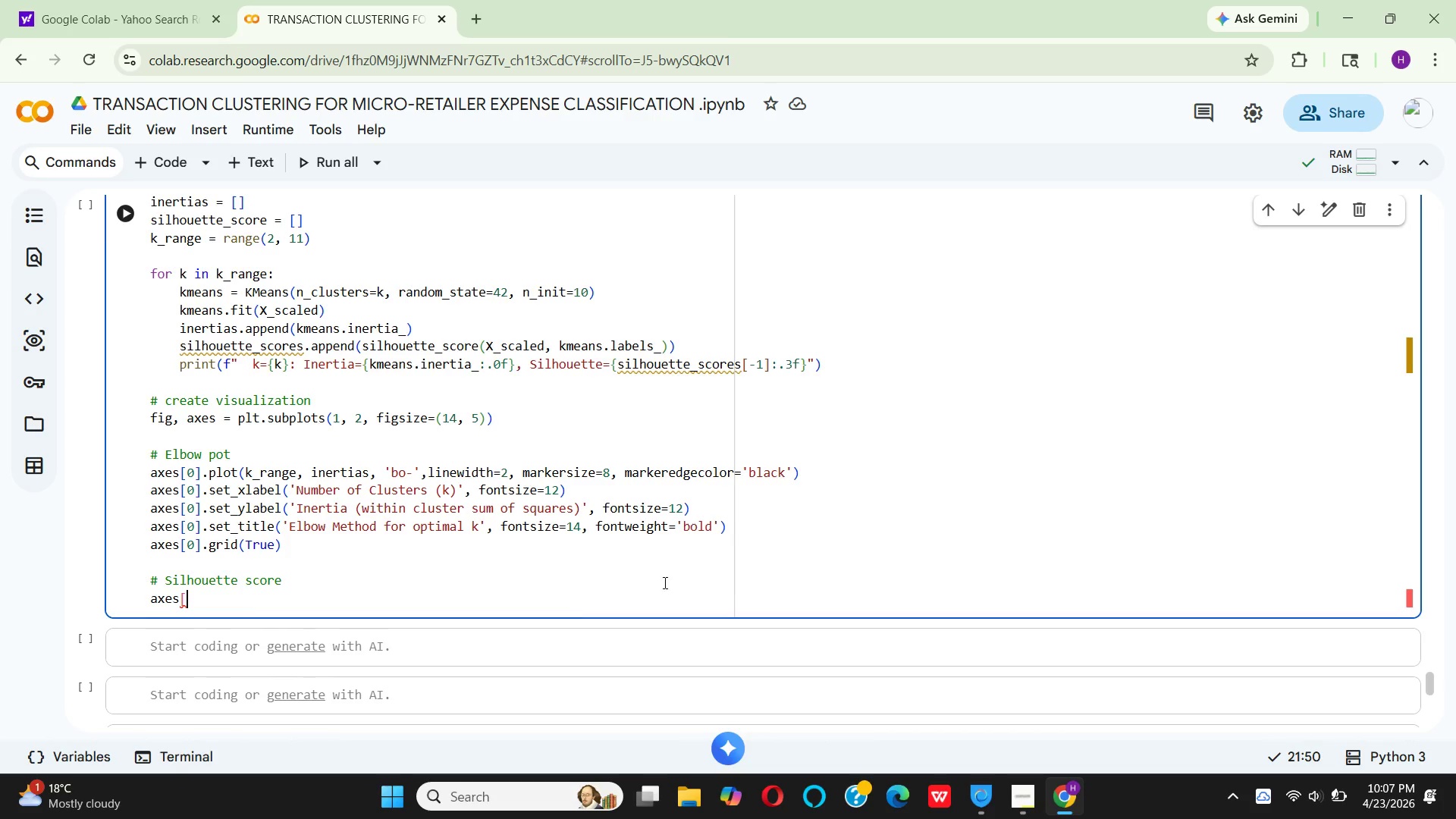 
wait(5.95)
 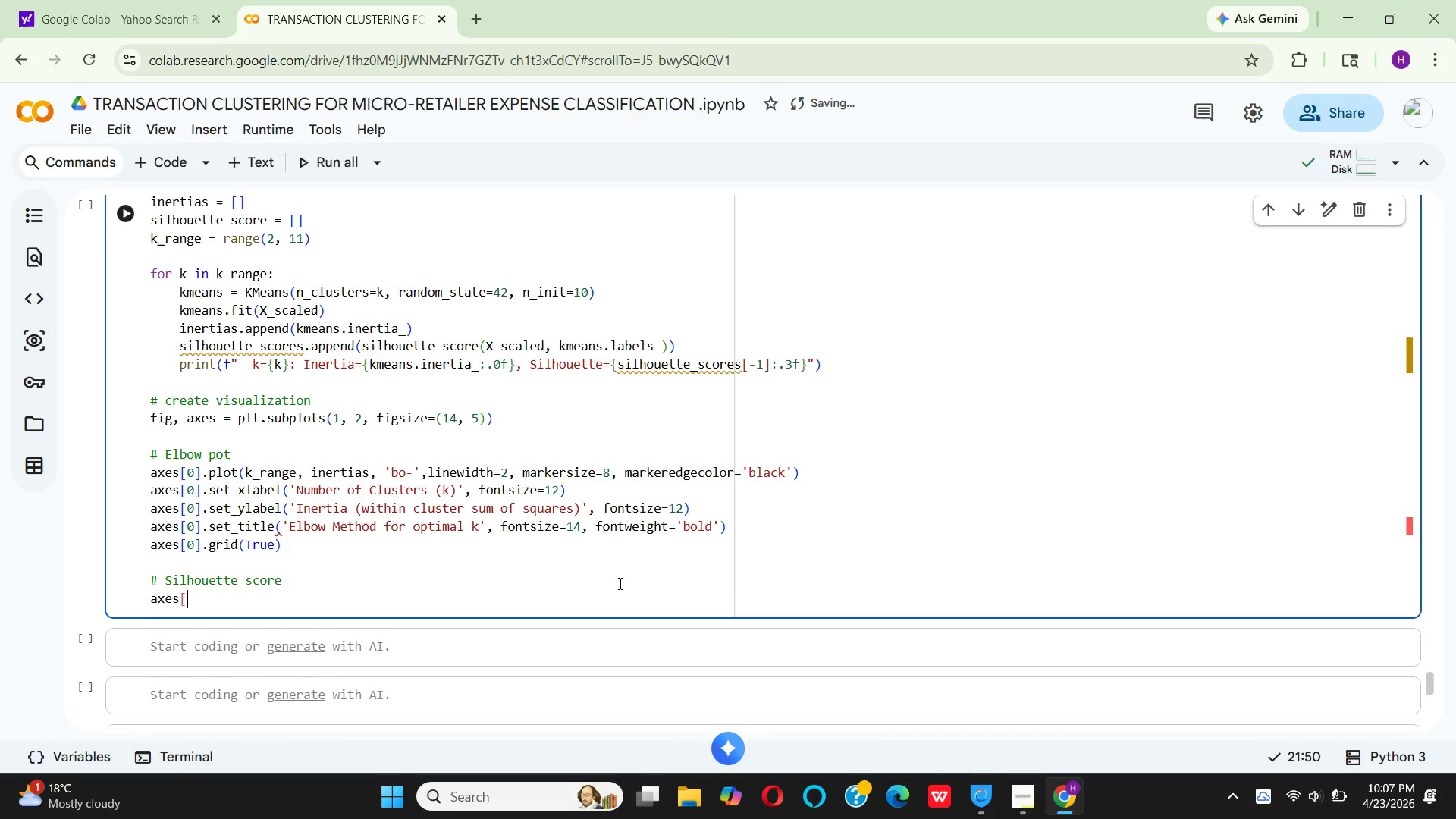 
key(Enter)
 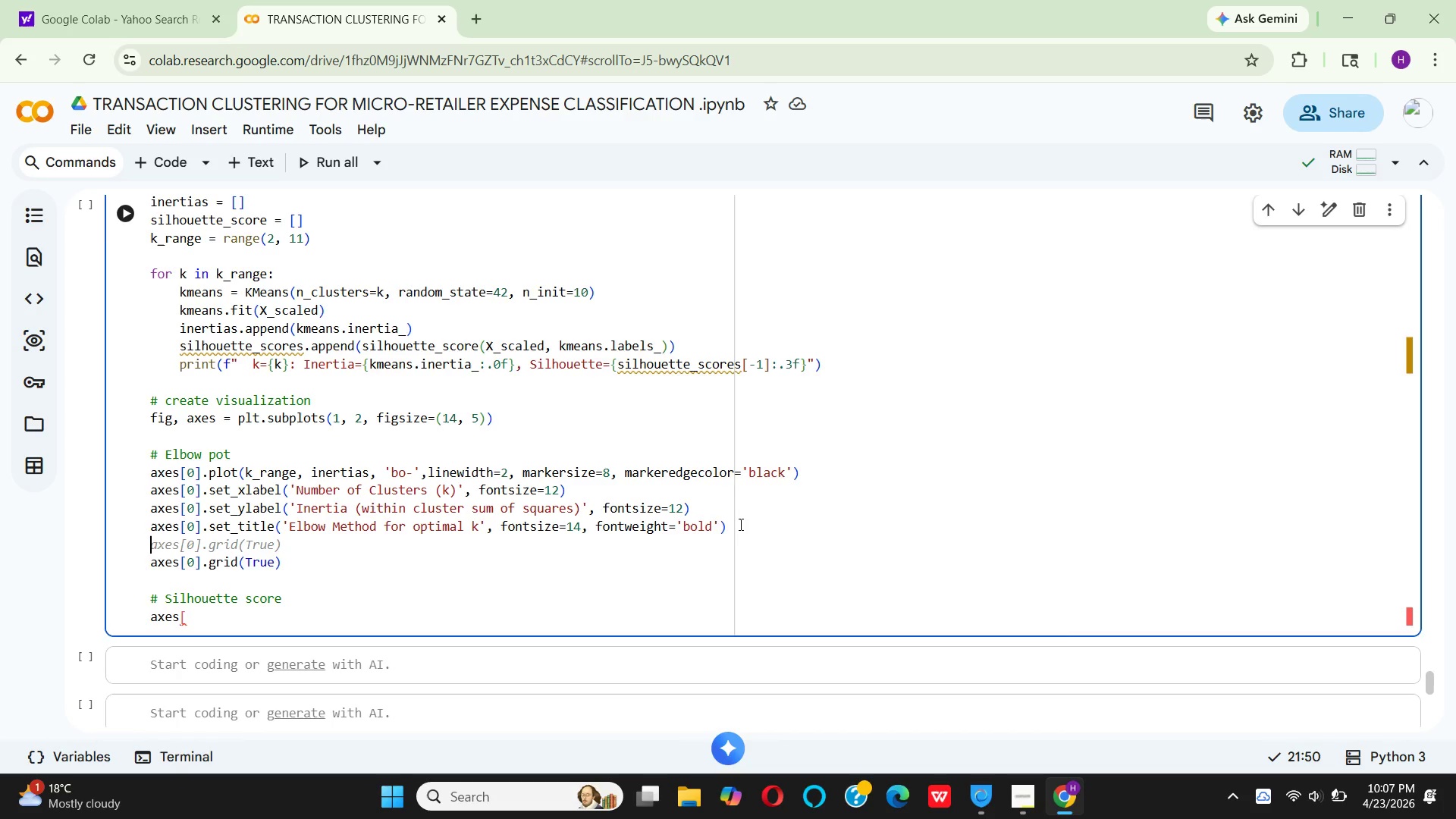 
key(A)
 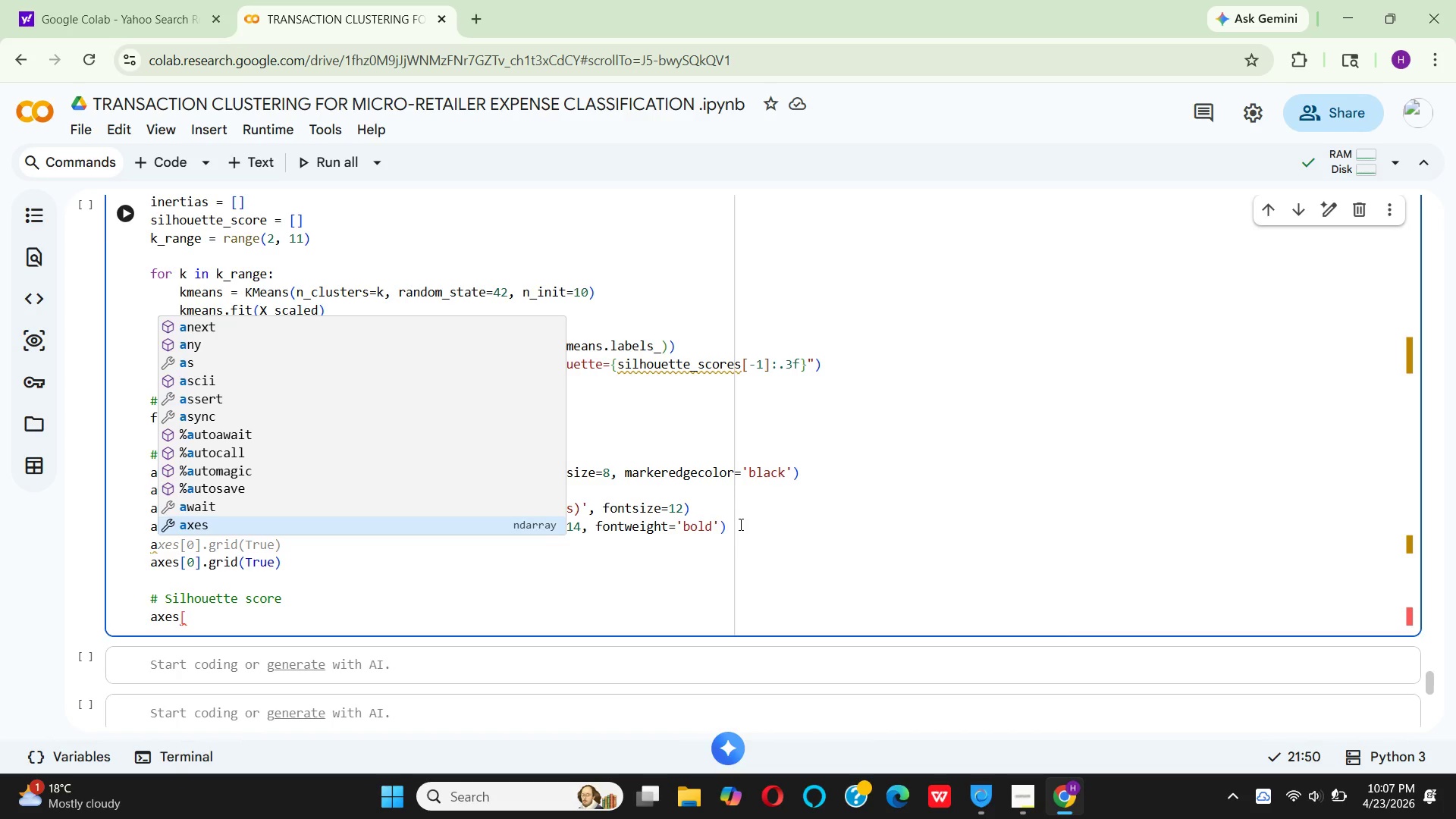 
key(Enter)
 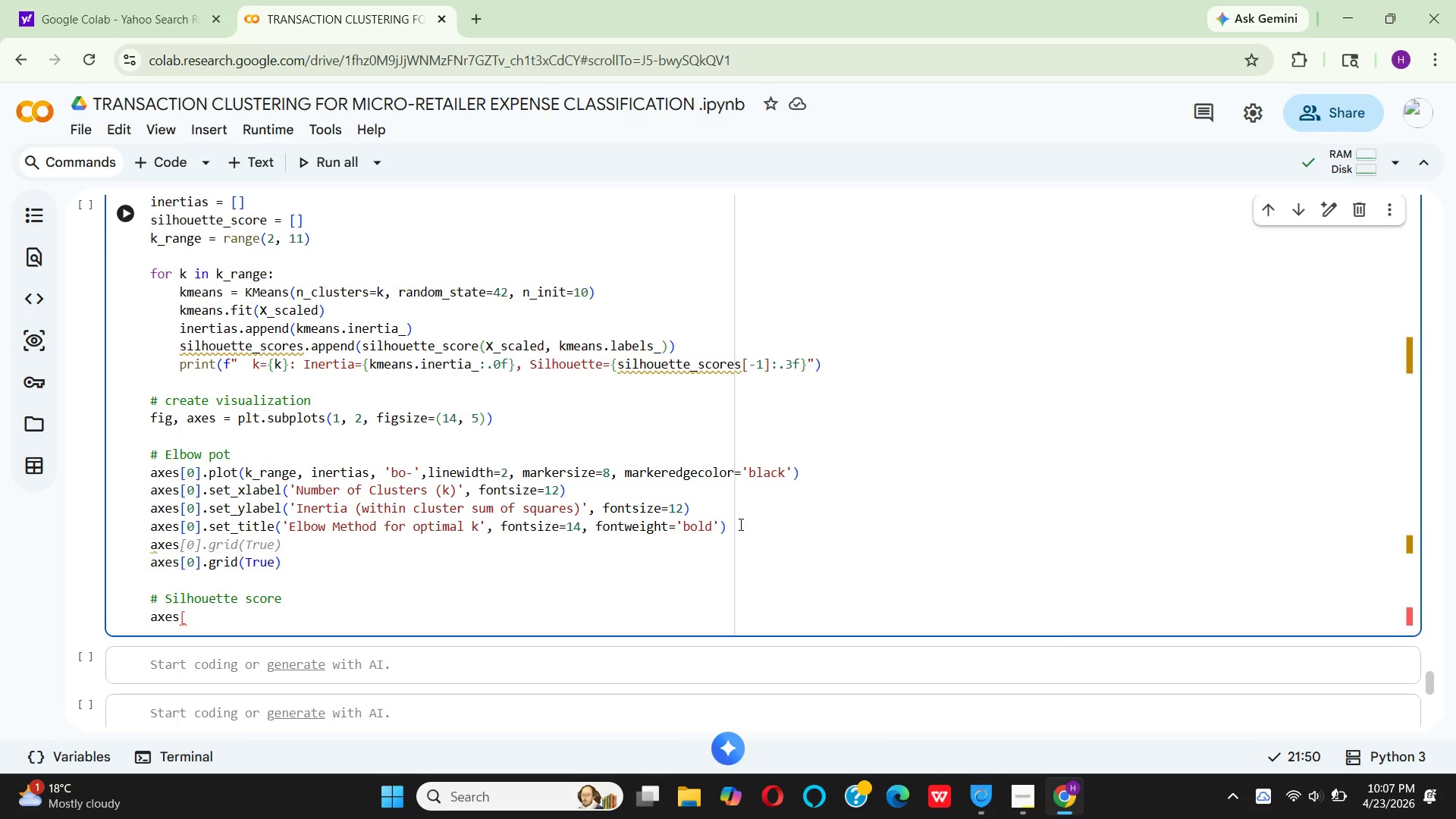 
key(BracketLeft)
 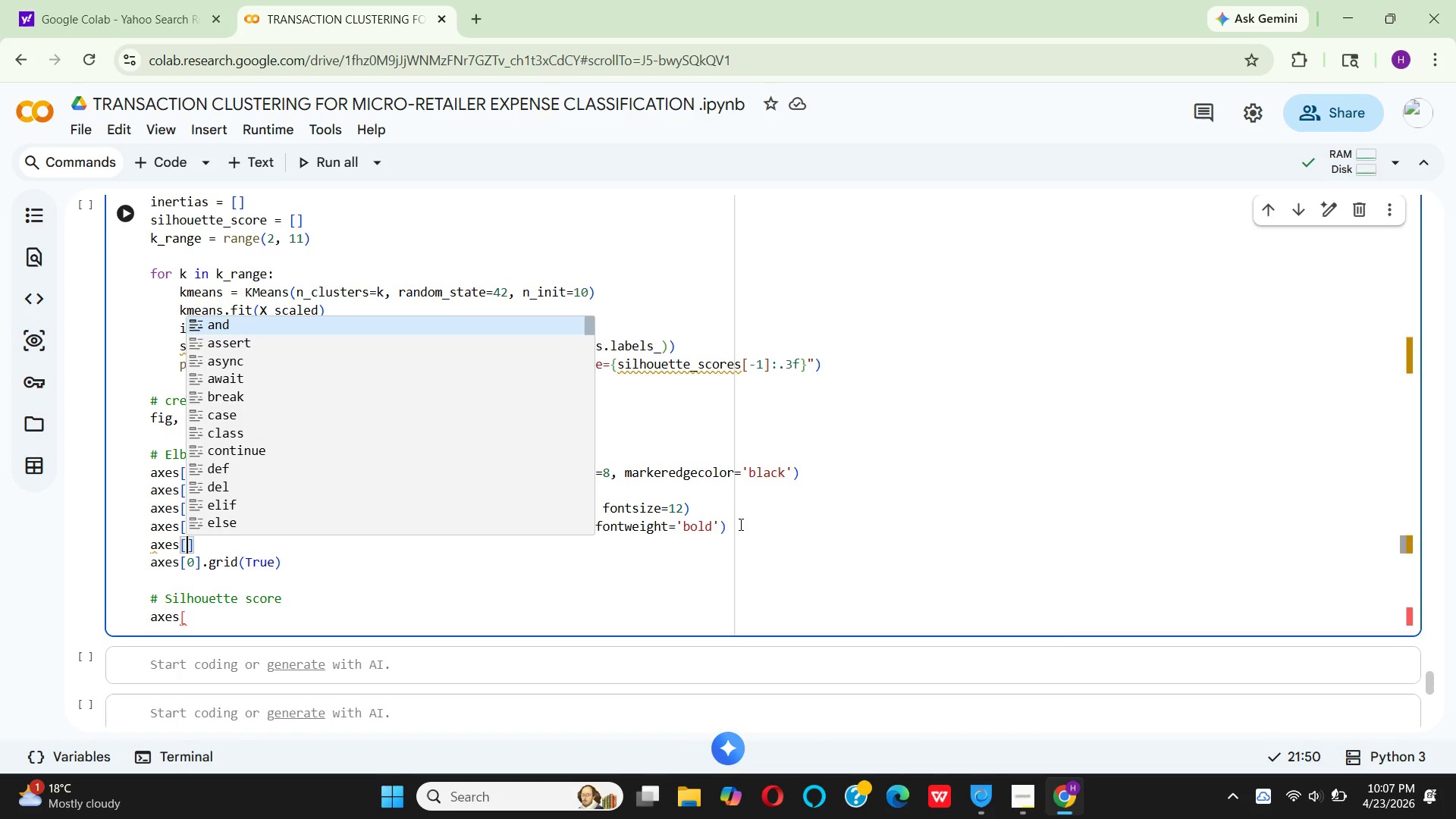 
key(0)
 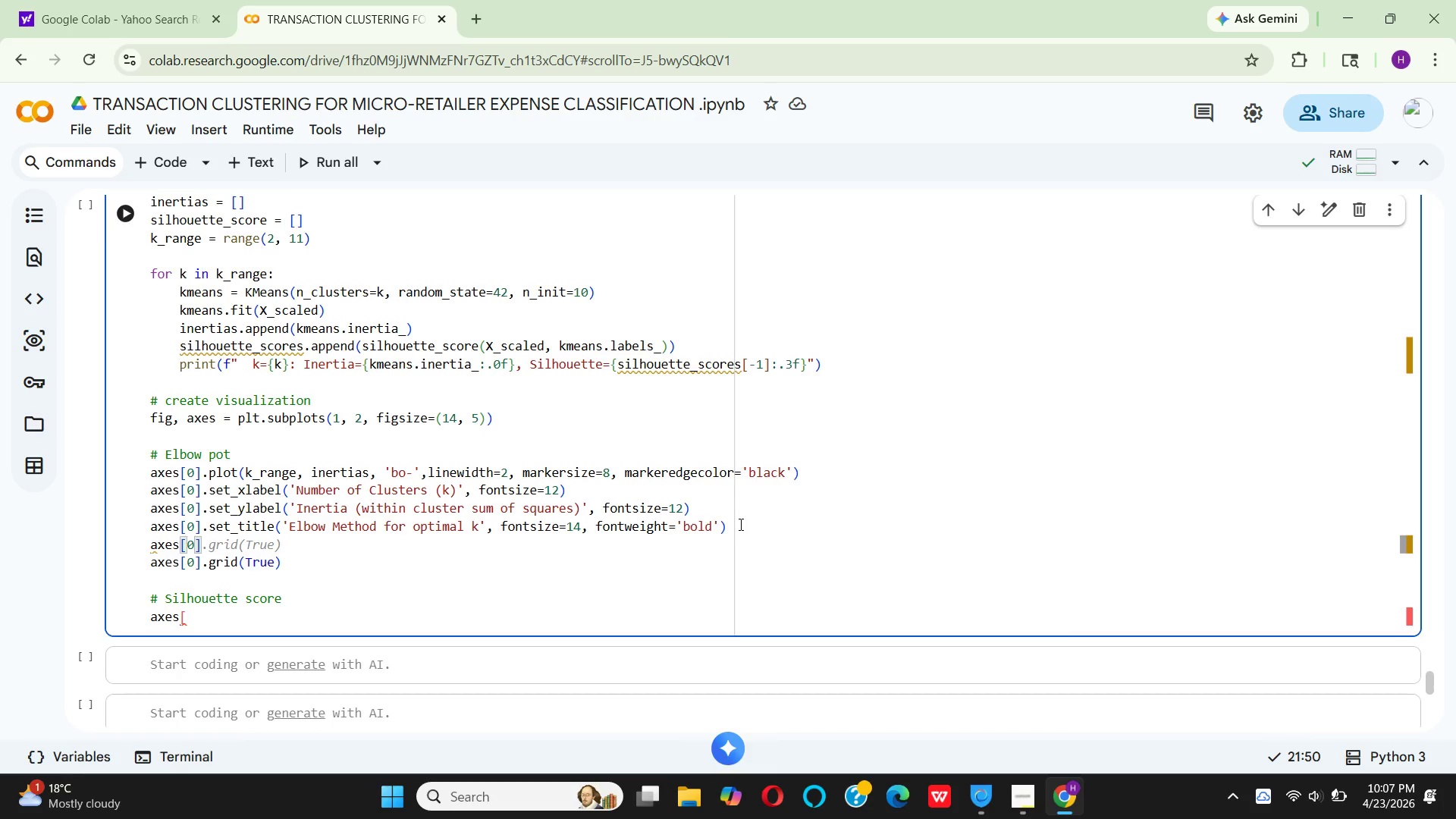 
key(ArrowRight)
 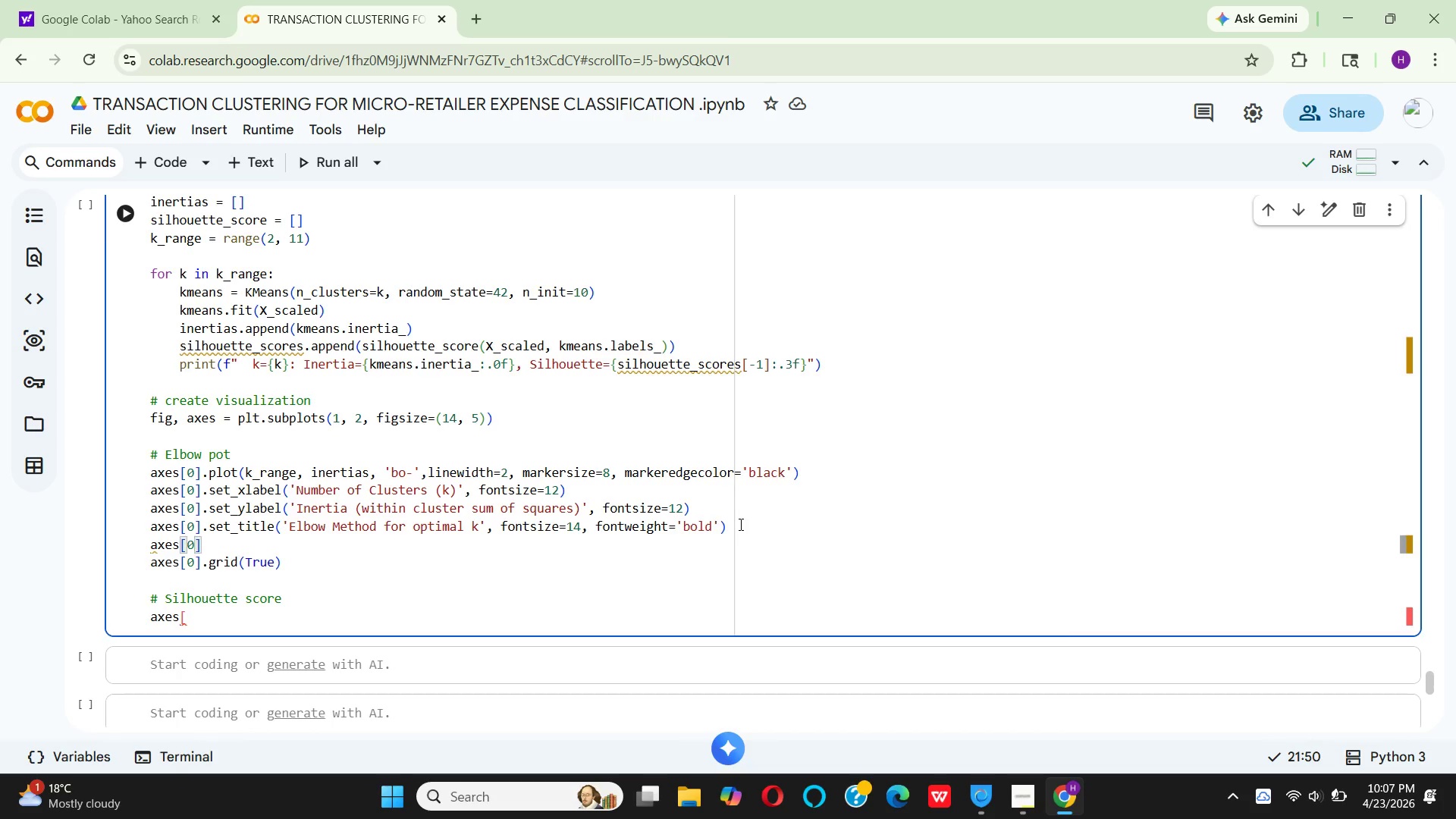 
type(.lege)
 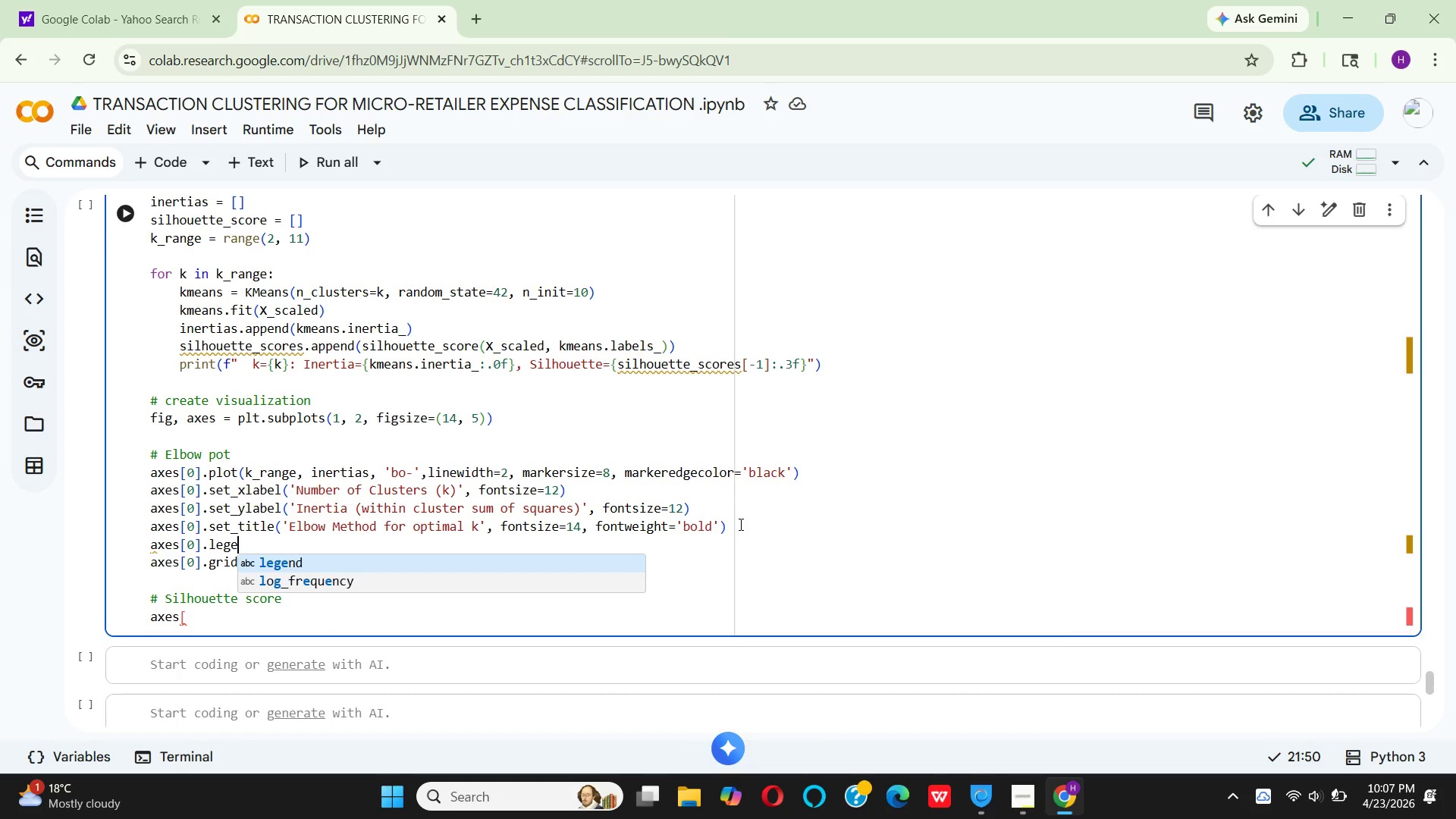 
key(Enter)
 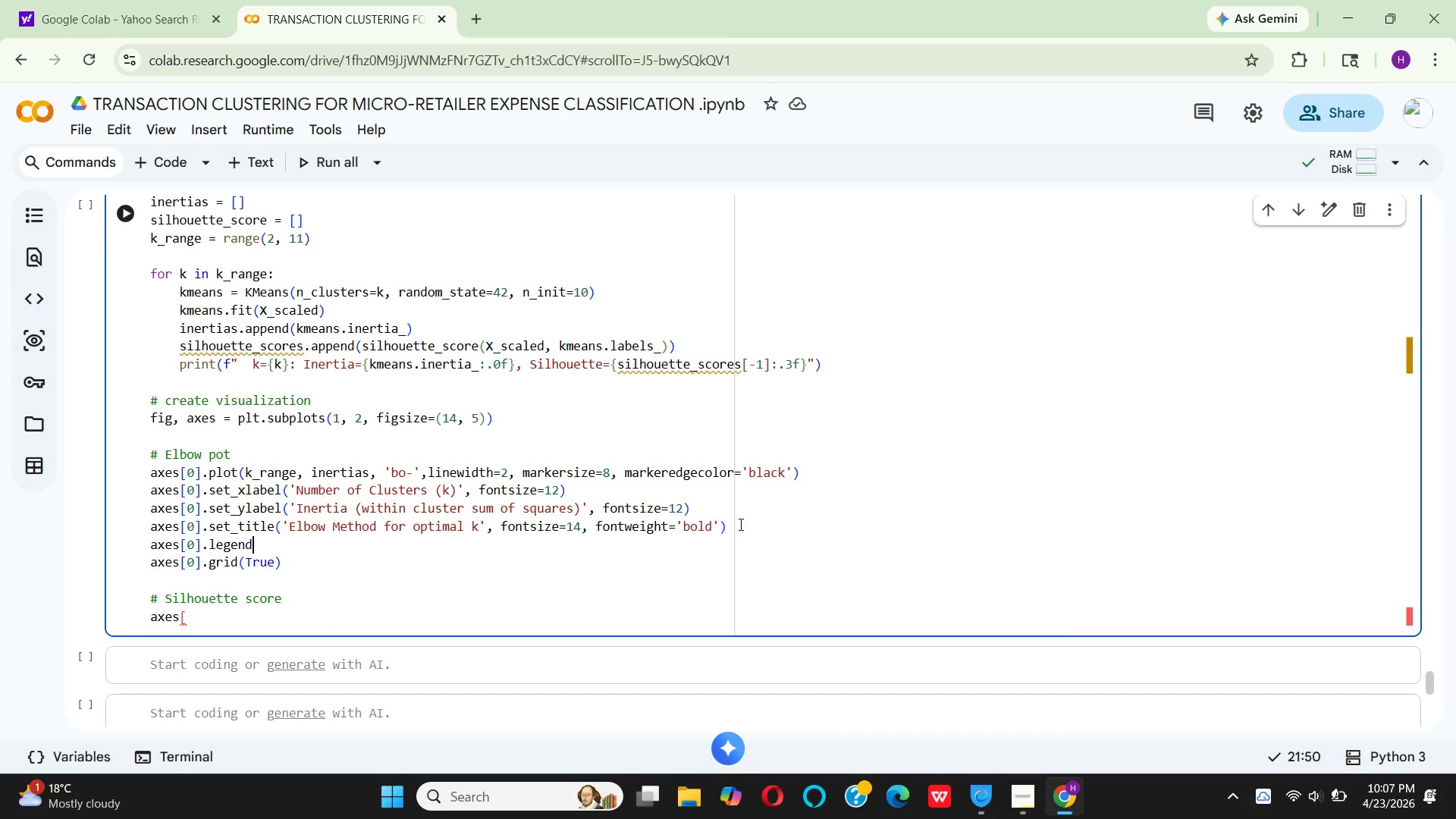 
key(Shift+9)
 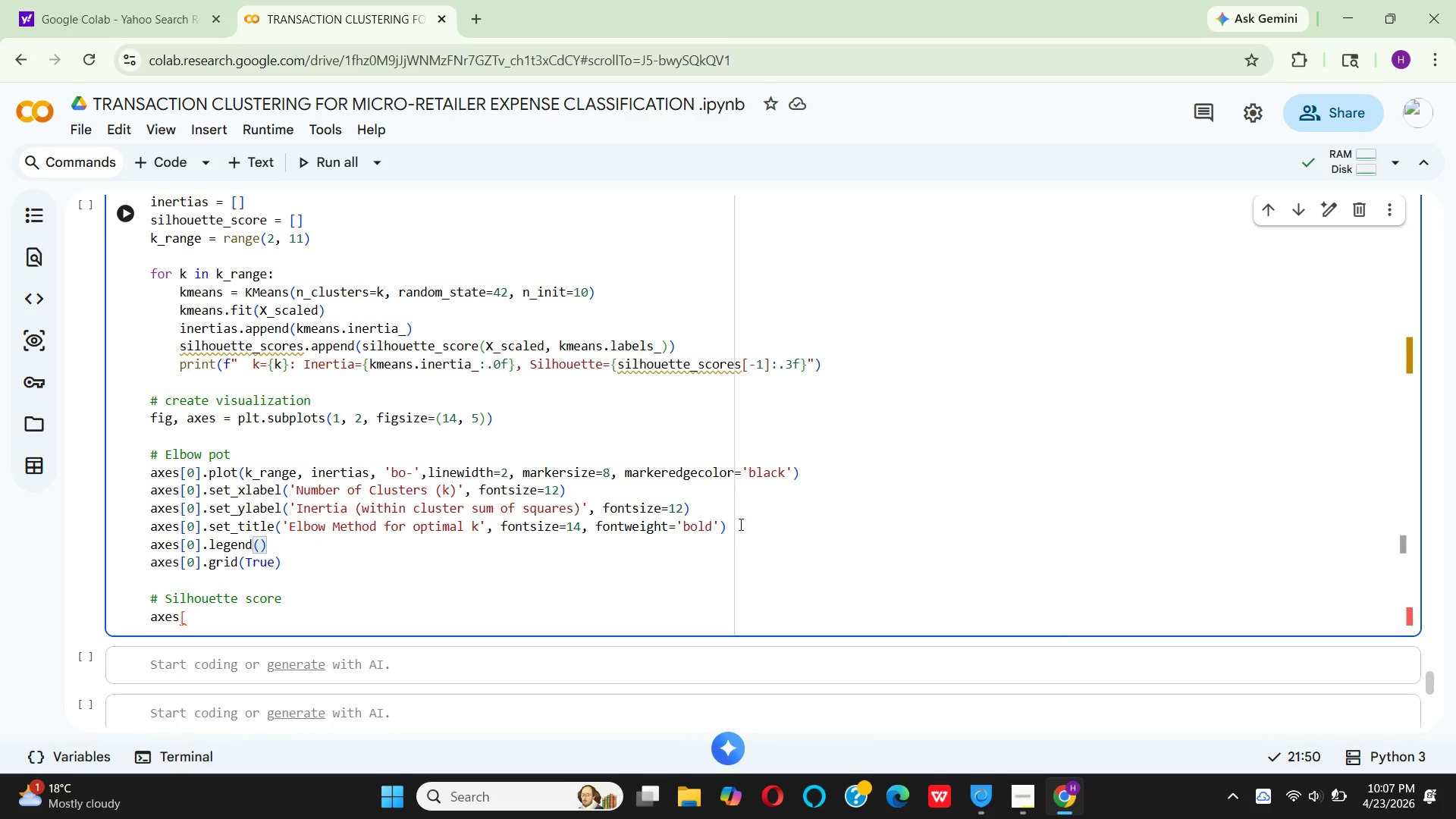 
key(ArrowRight)
 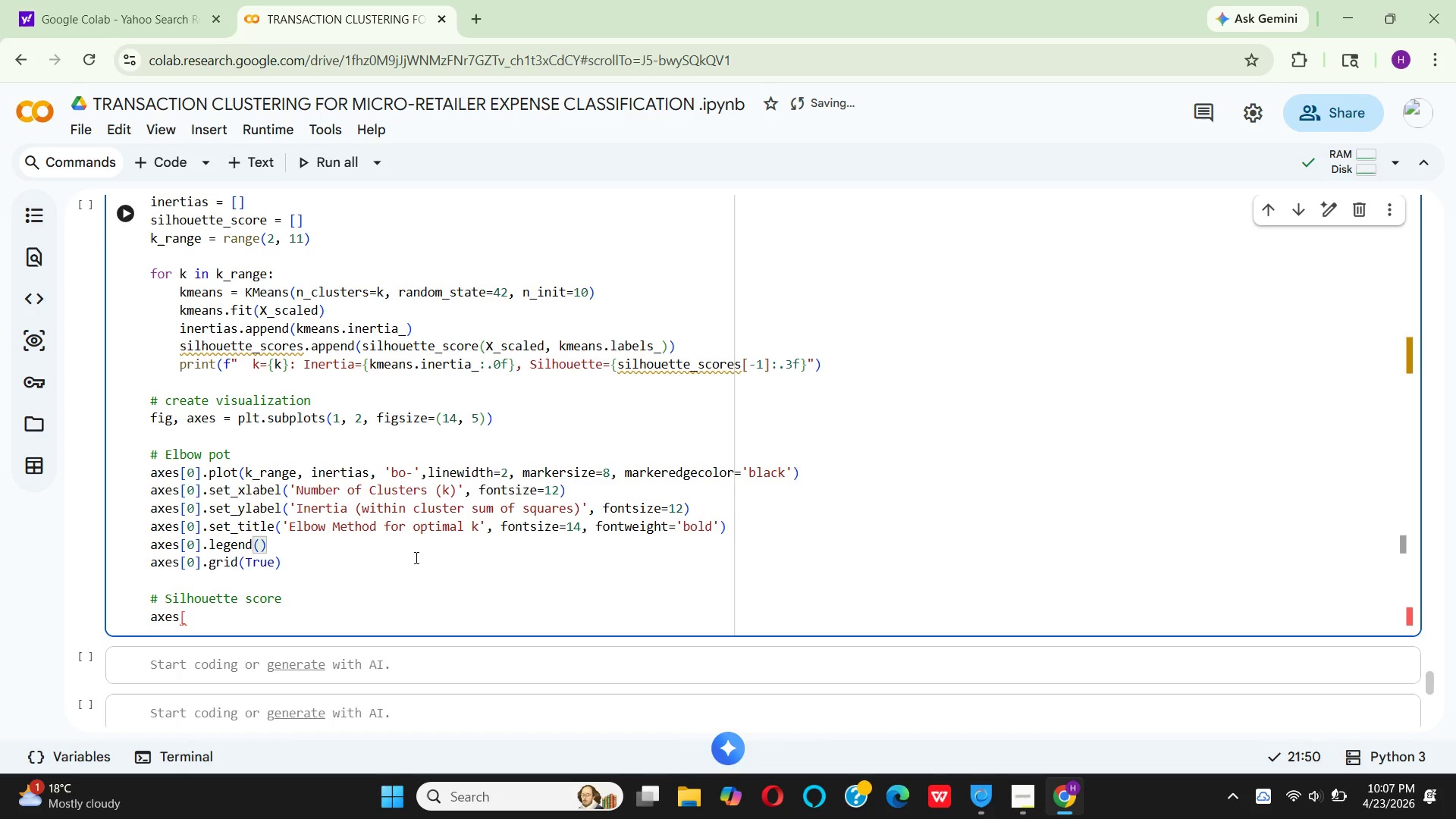 
left_click([275, 569])
 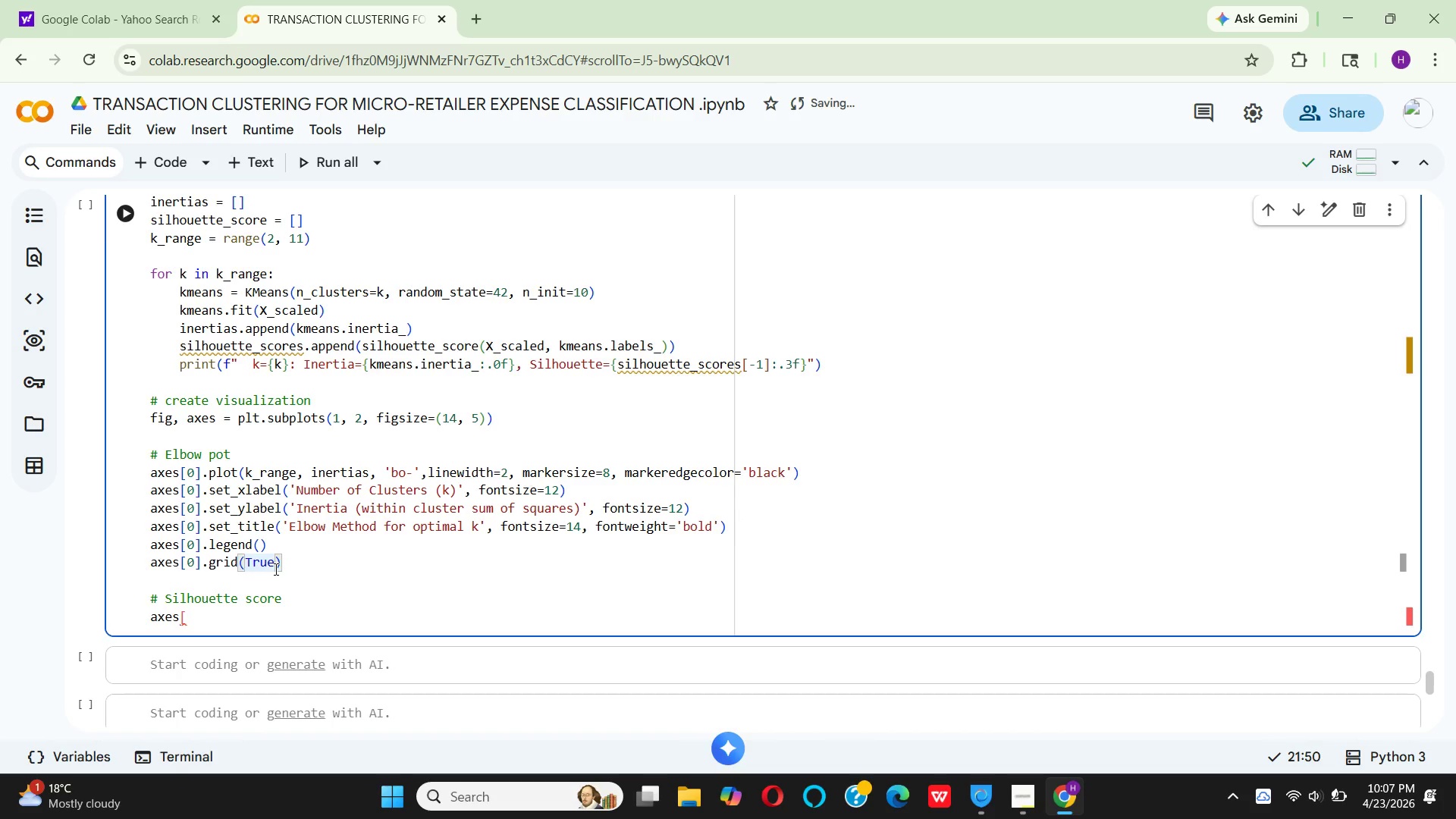 
type( , ai)
 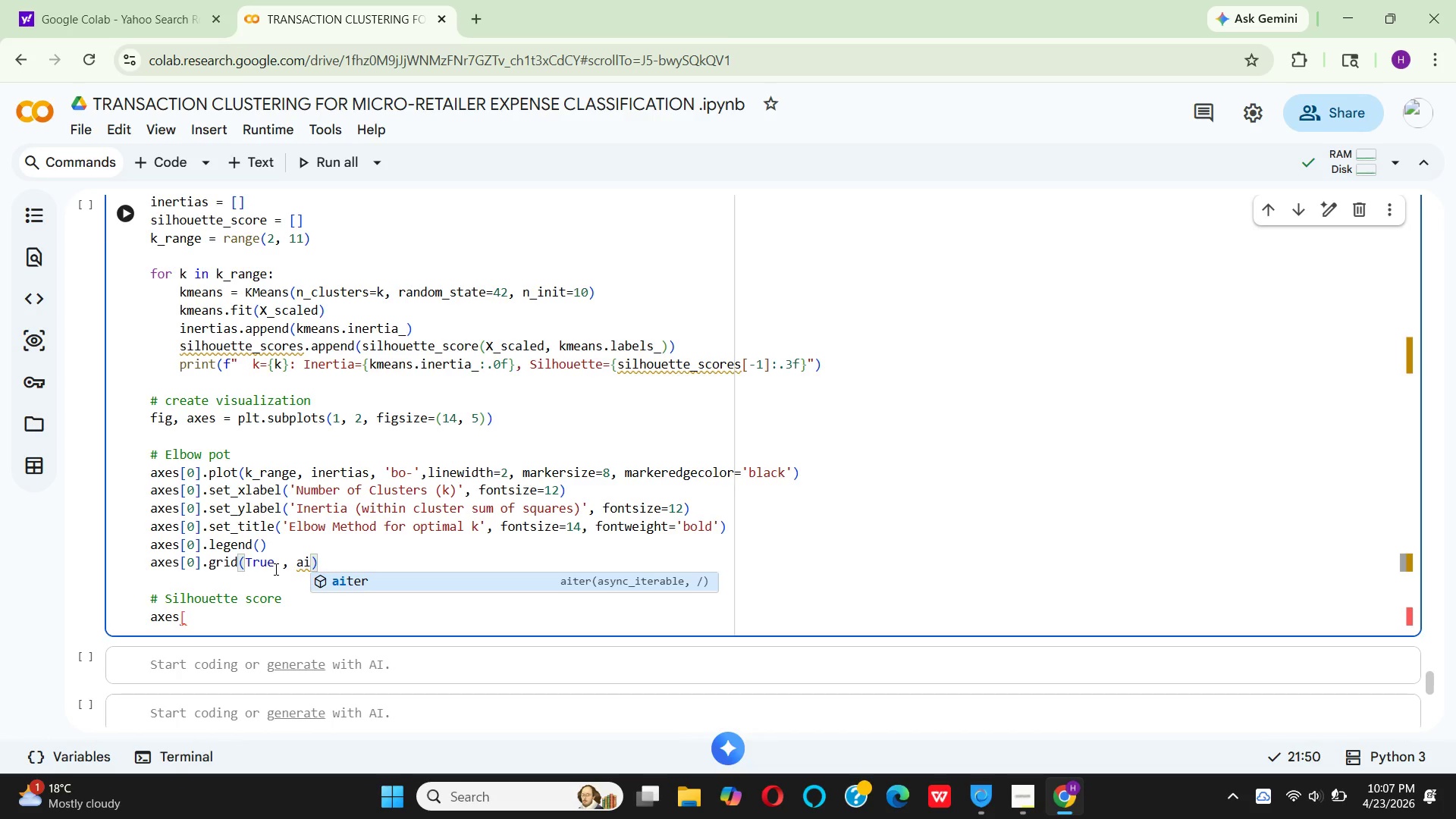 
key(Backspace)
type(lpha=0.3)
 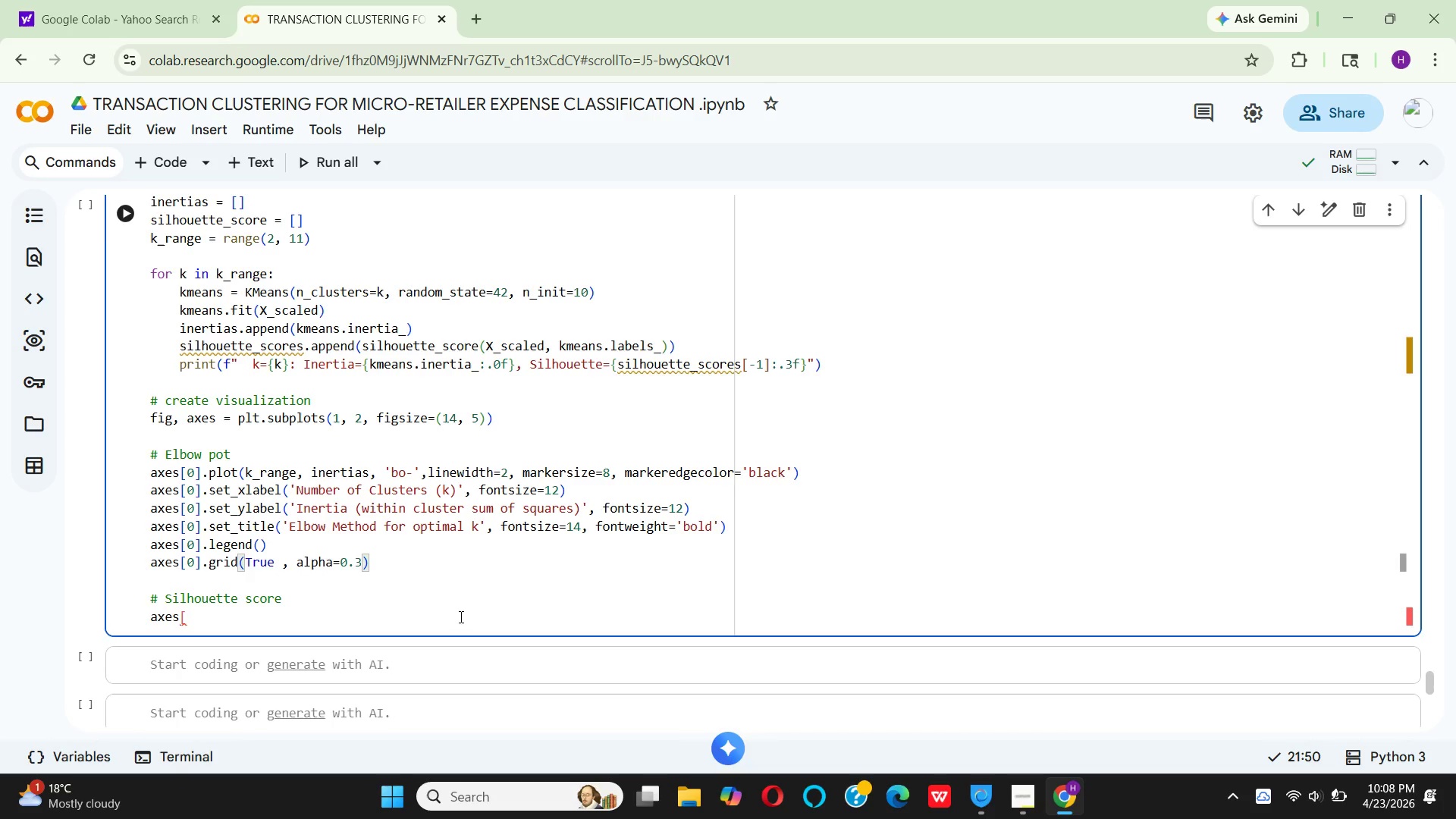 
left_click([436, 578])
 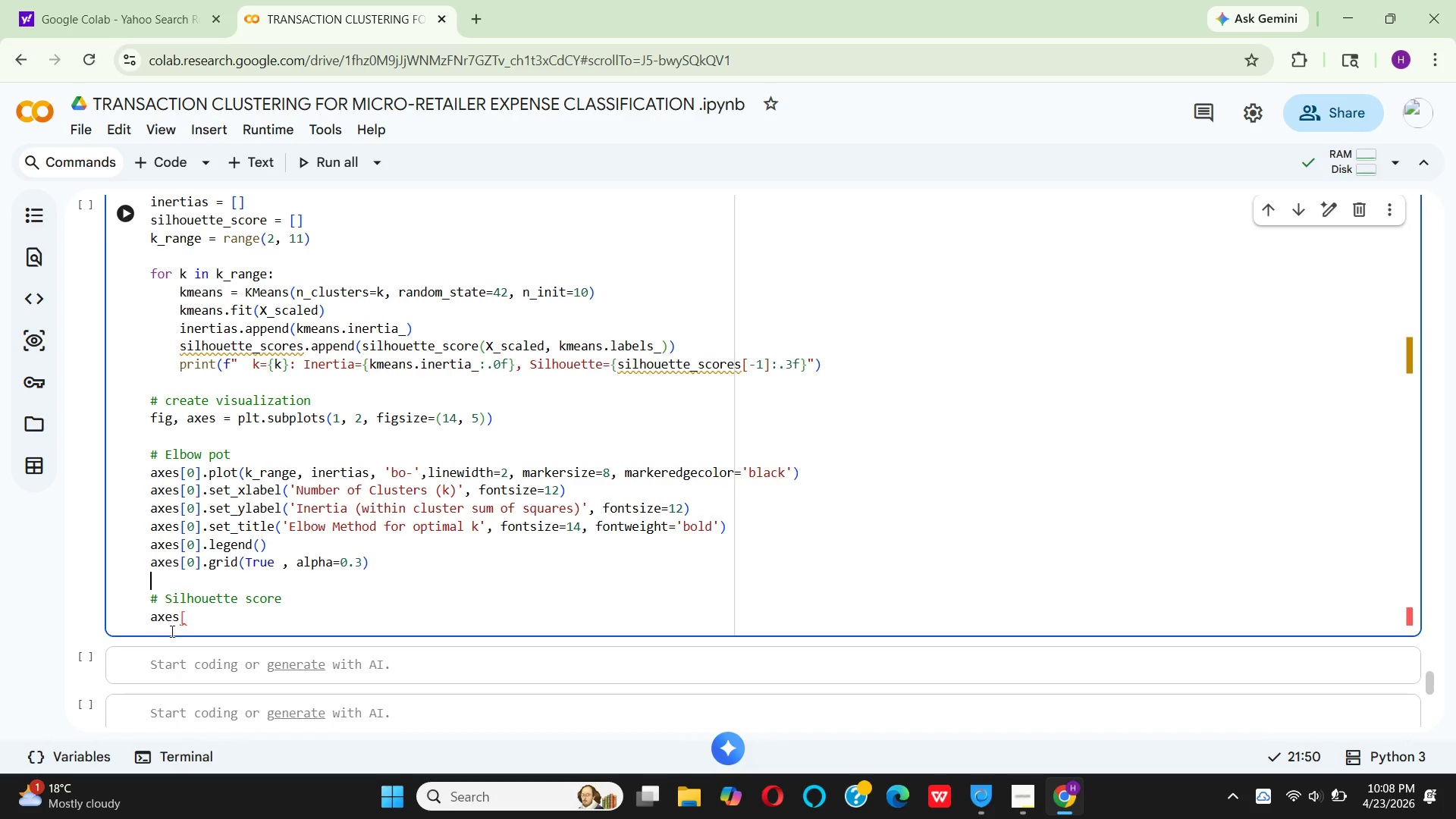 
left_click([190, 616])
 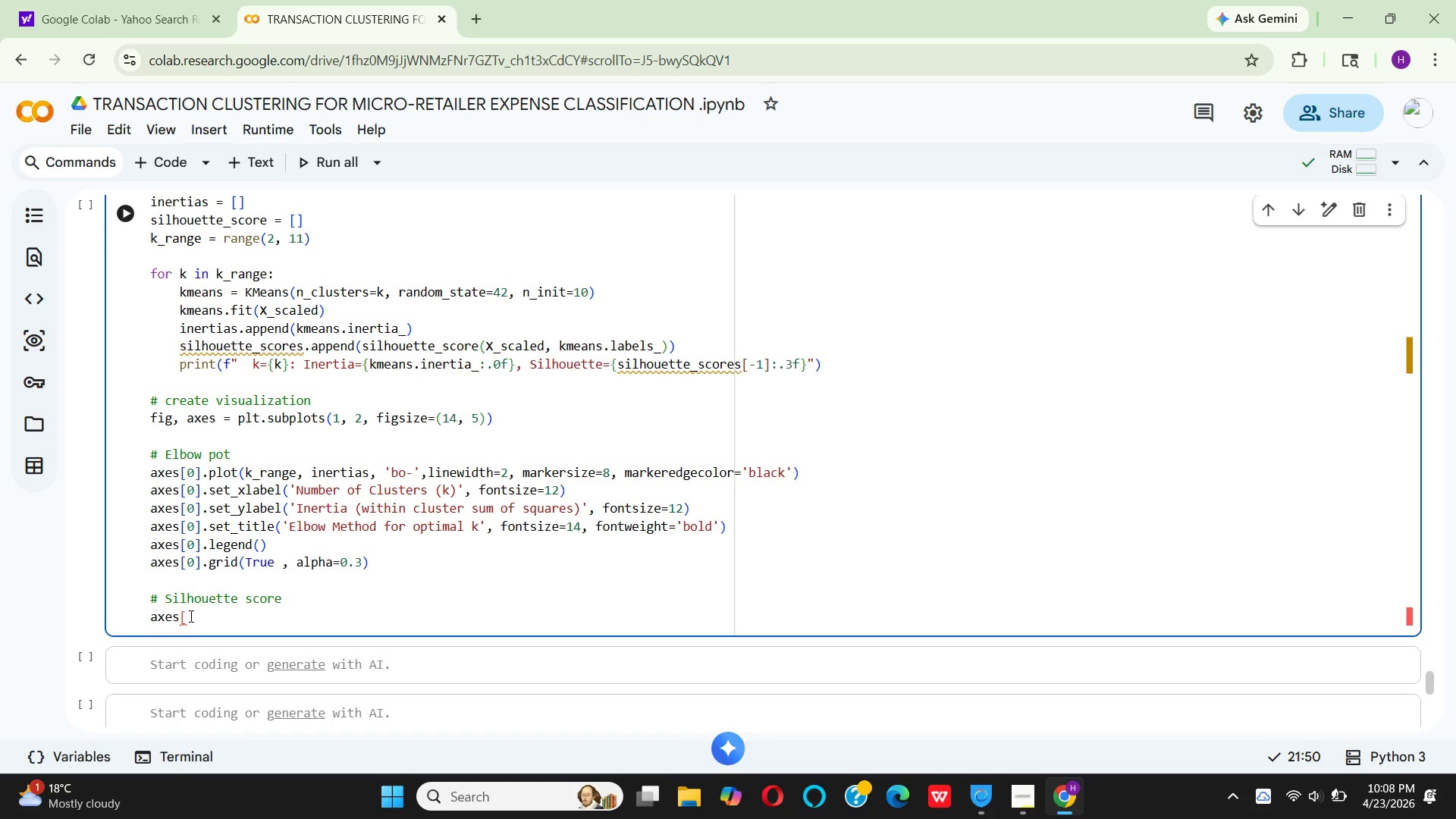 
key(1)
 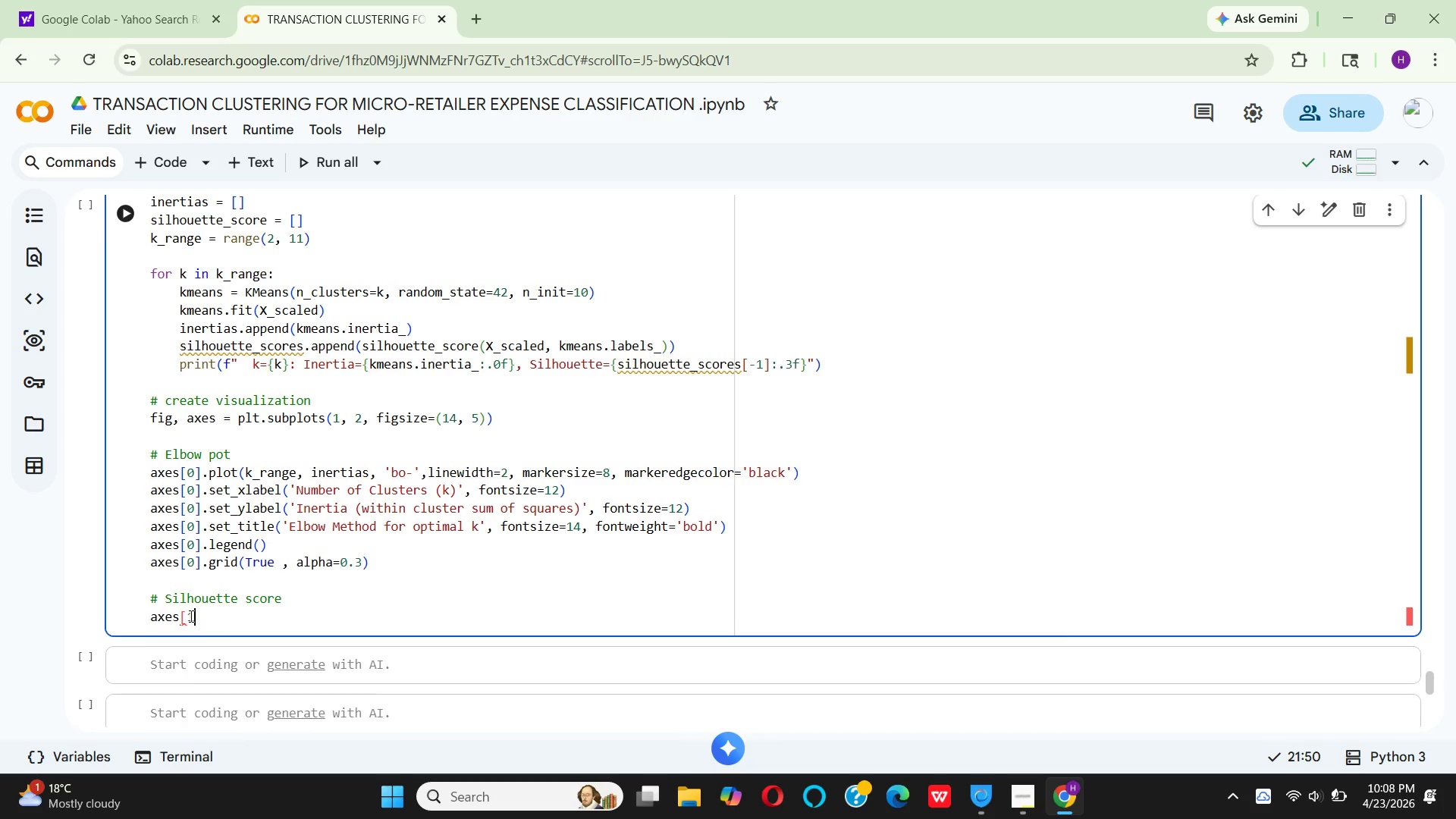 
key(BracketRight)
 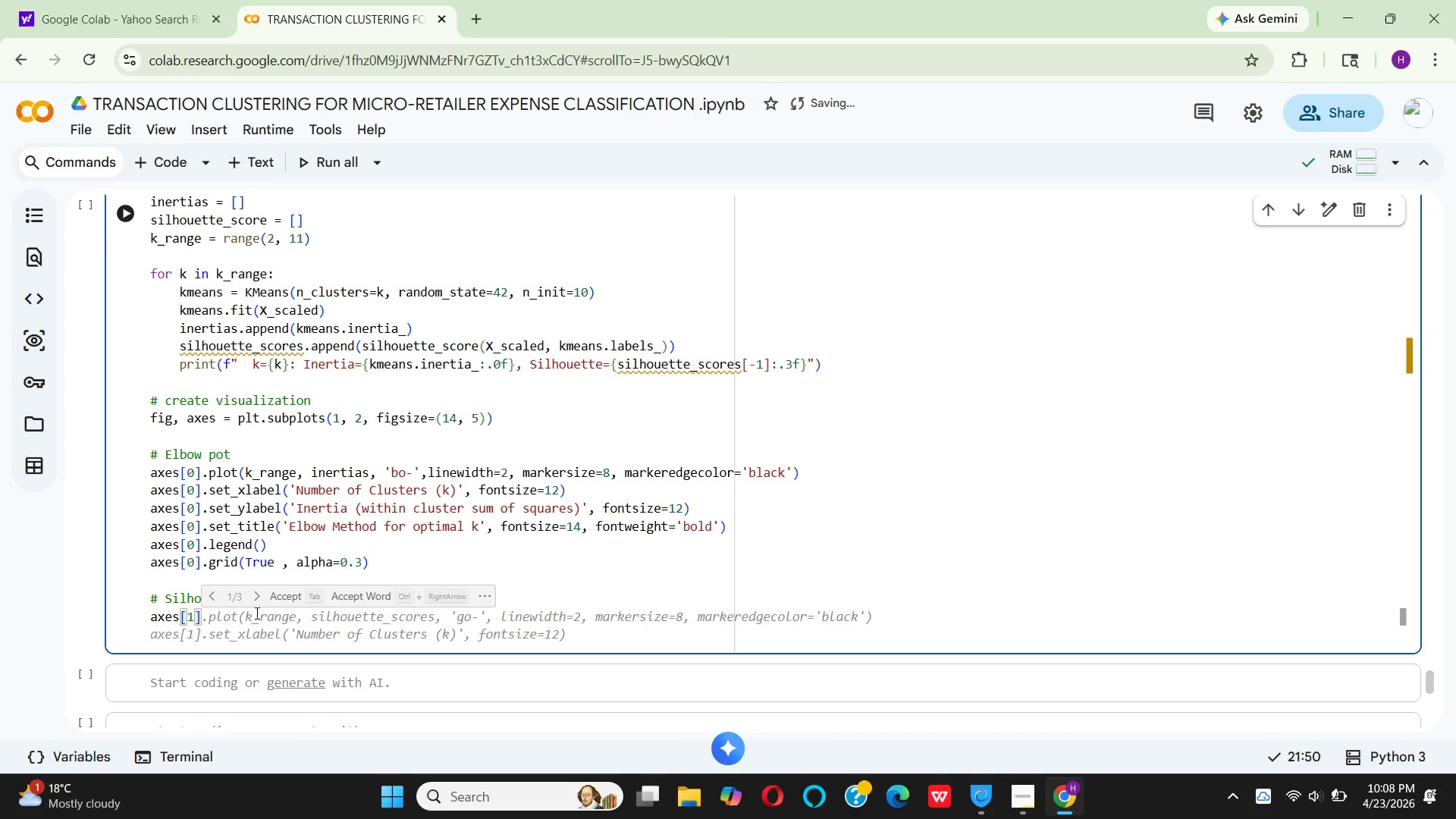 
left_click_drag(start_coordinate=[287, 594], to_coordinate=[287, 599])
 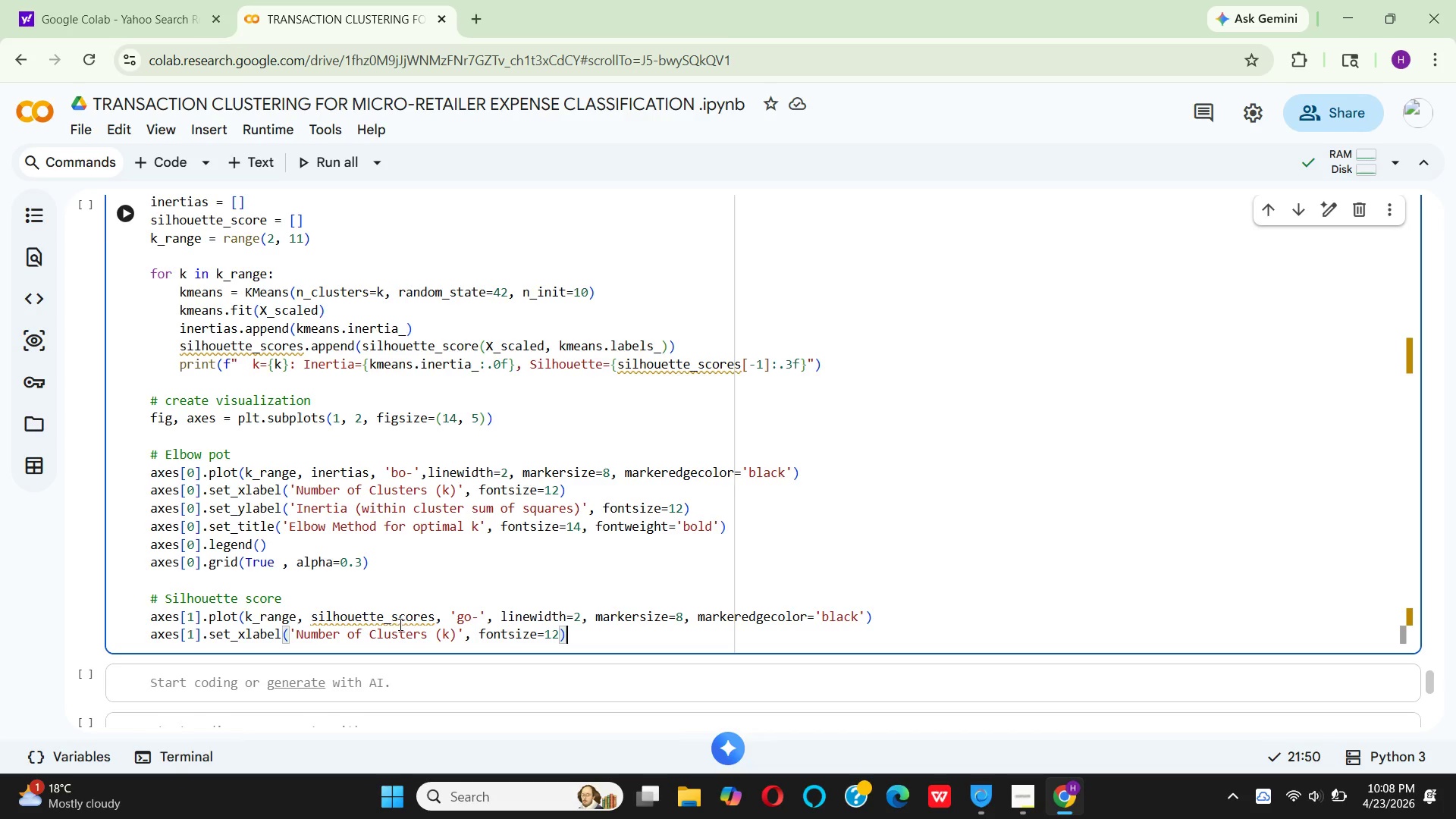 
wait(10.13)
 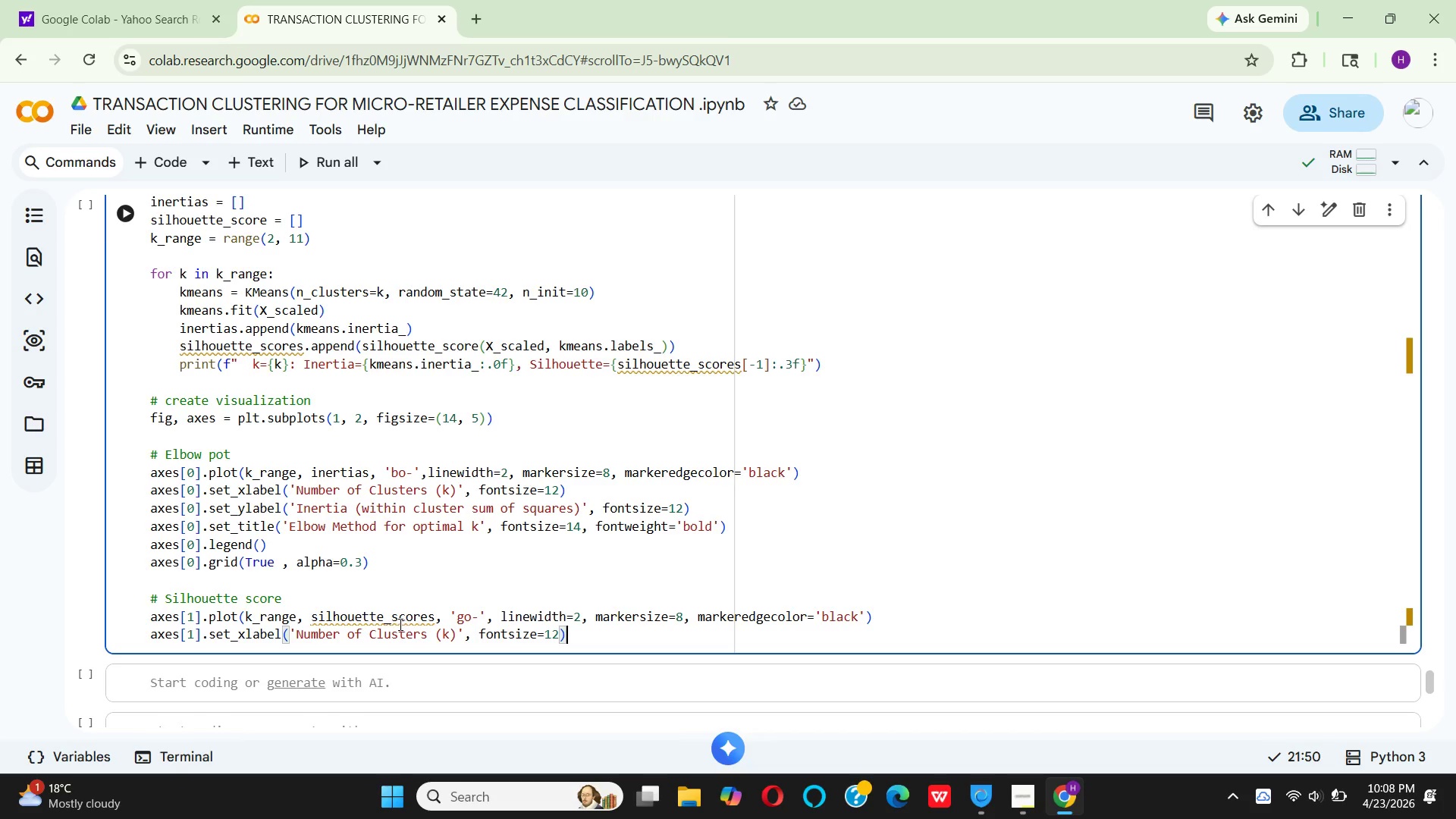 
mouse_move([654, 620])
 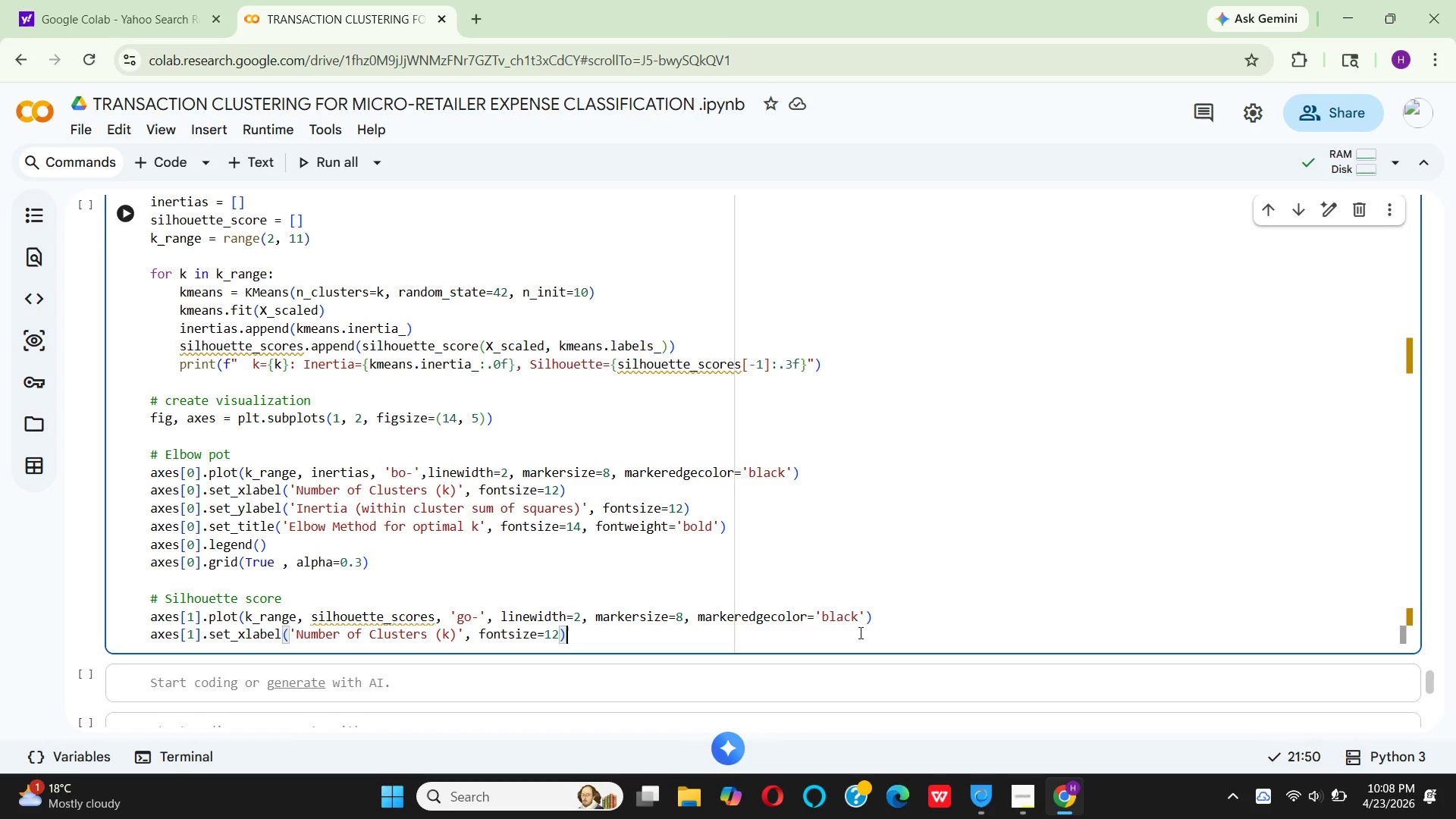 
wait(15.96)
 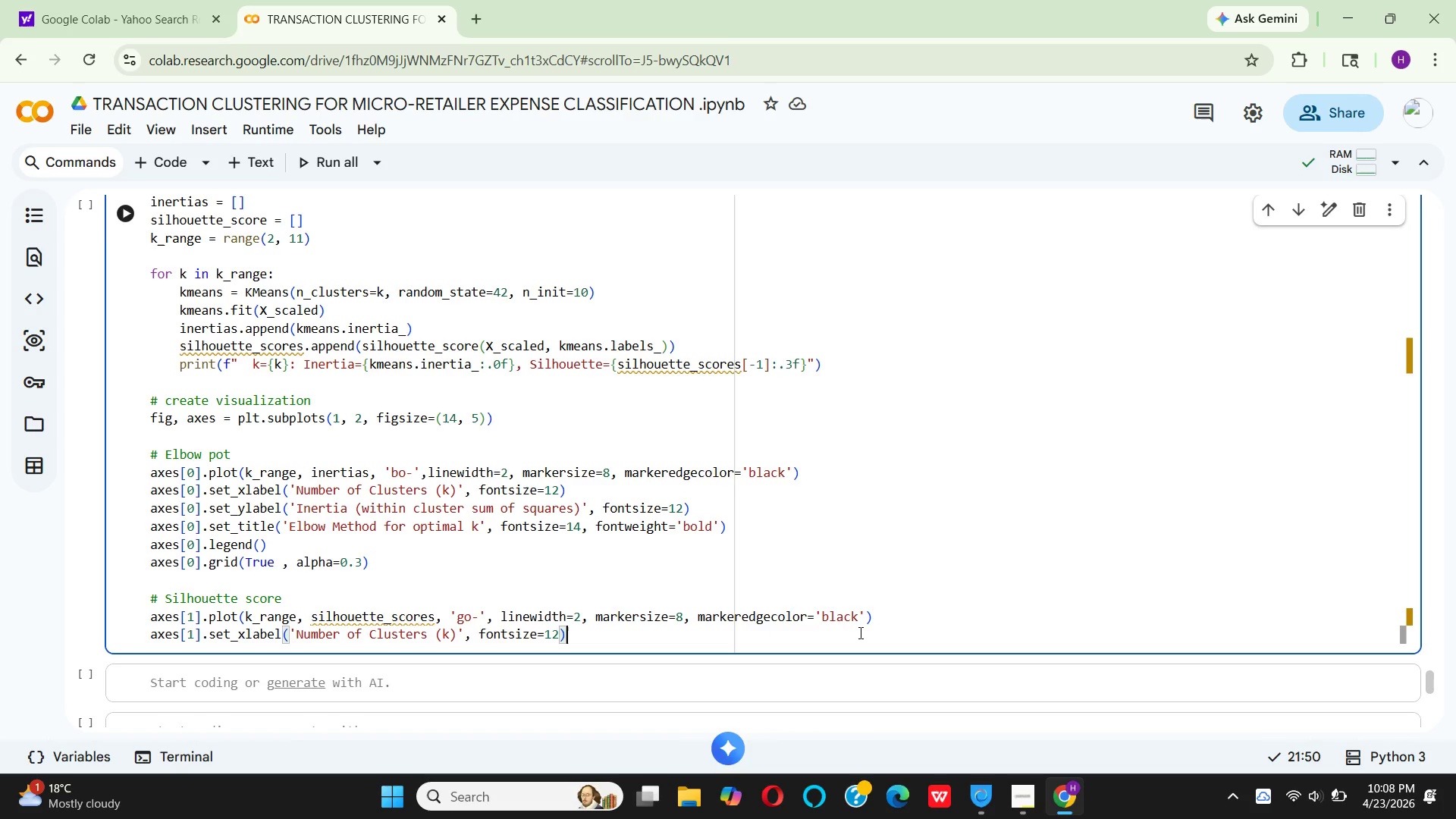 
mouse_move([204, 642])
 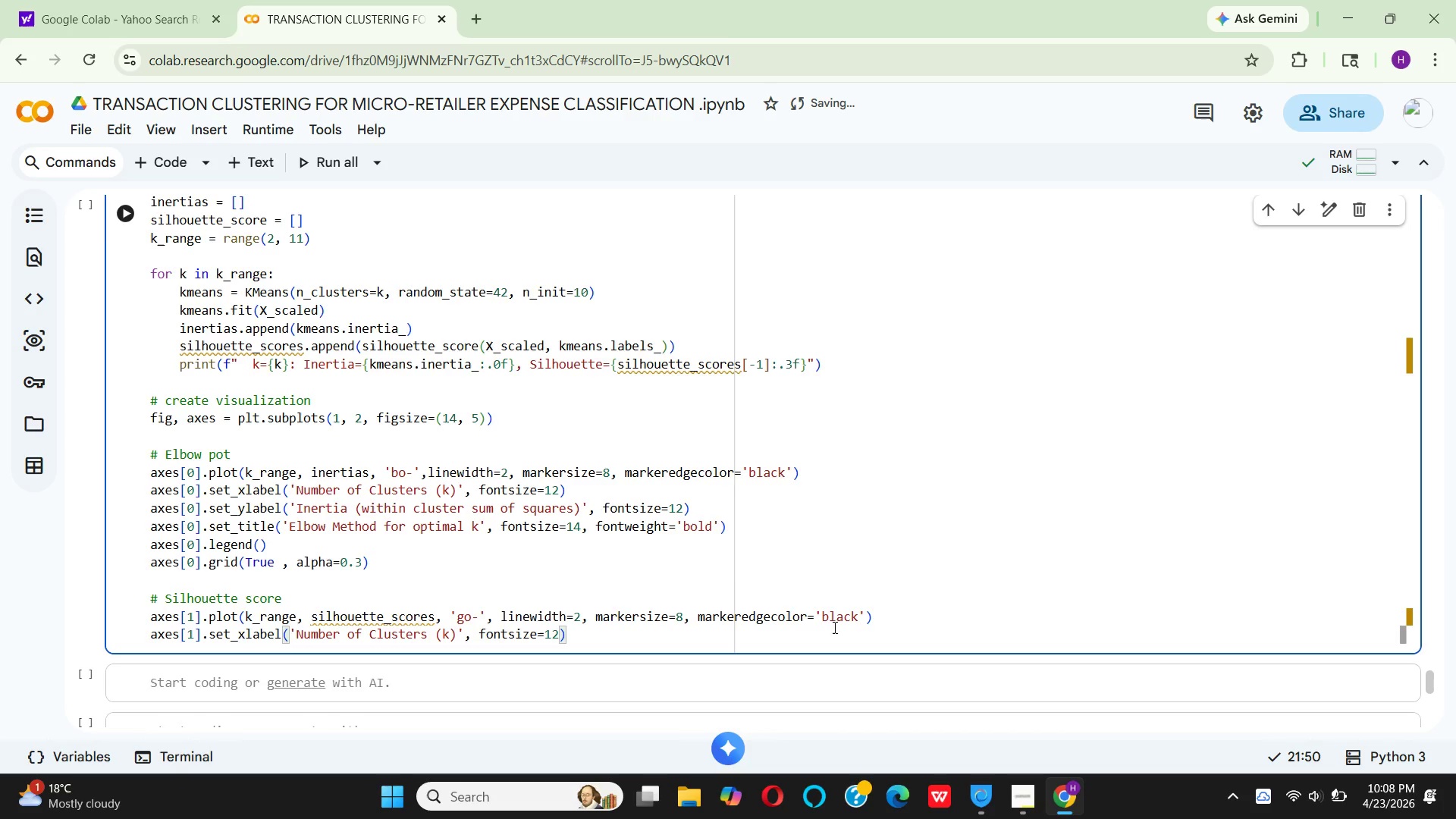 
left_click([874, 619])
 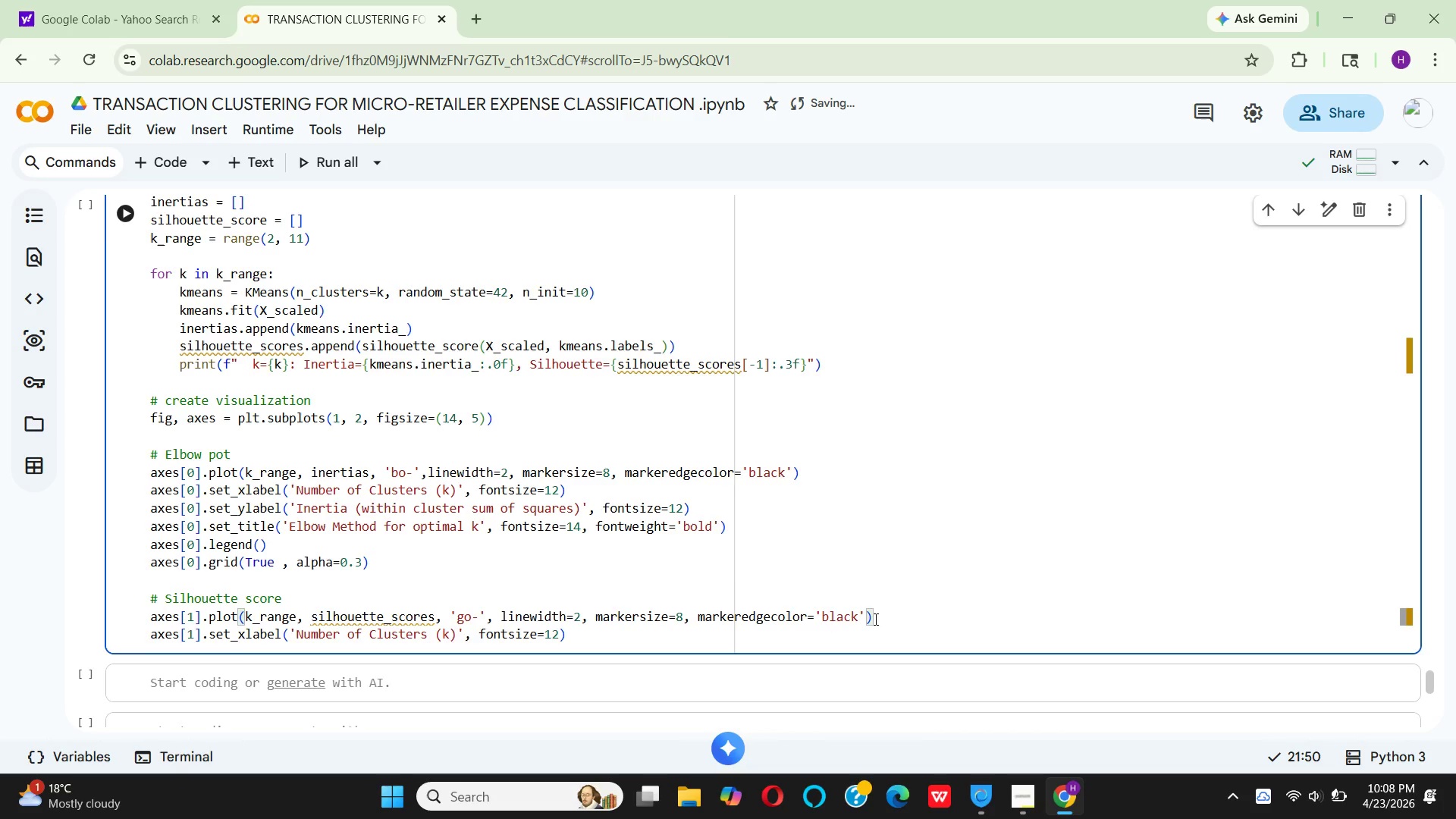 
key(Enter)
 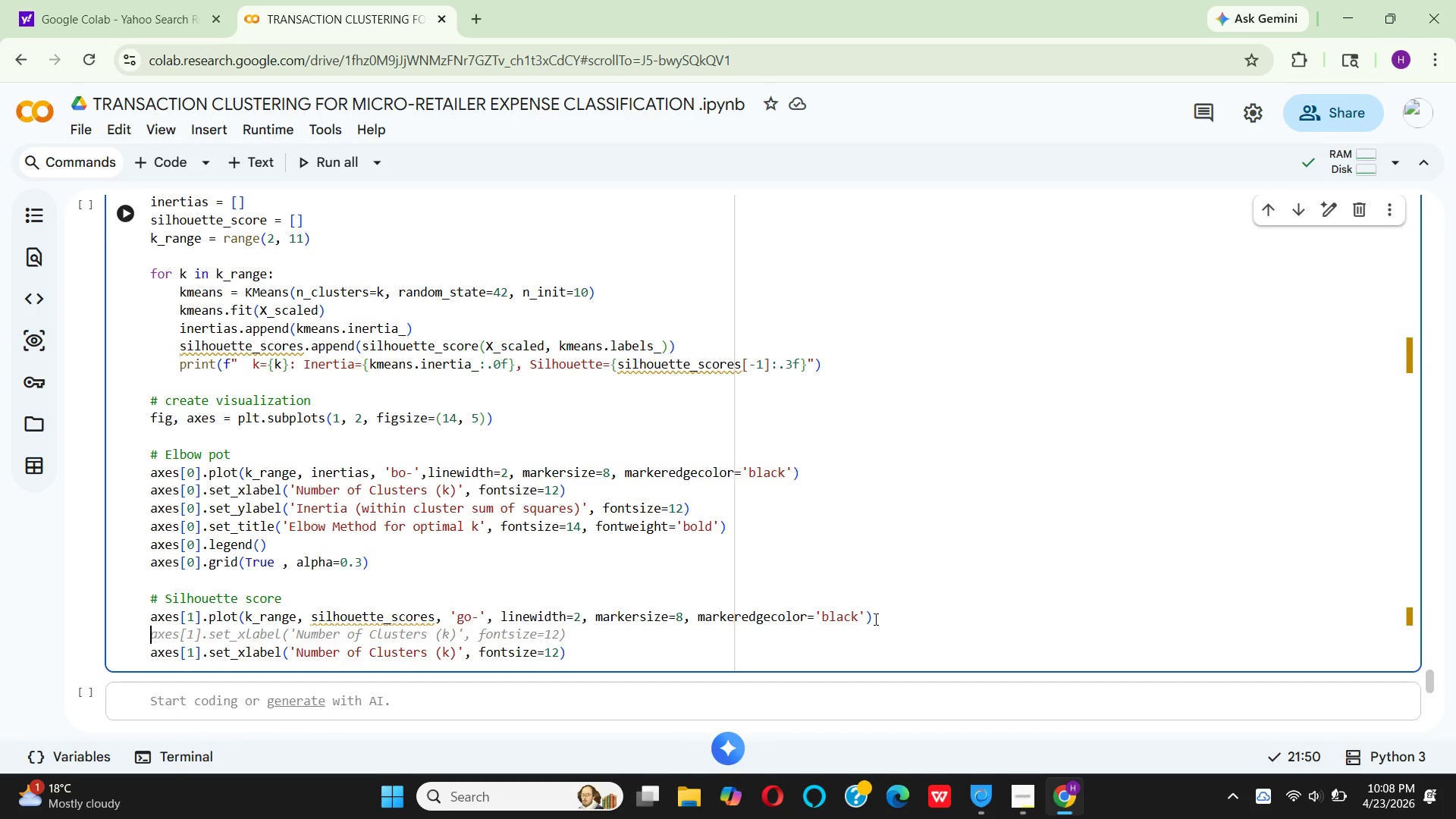 
wait(8.91)
 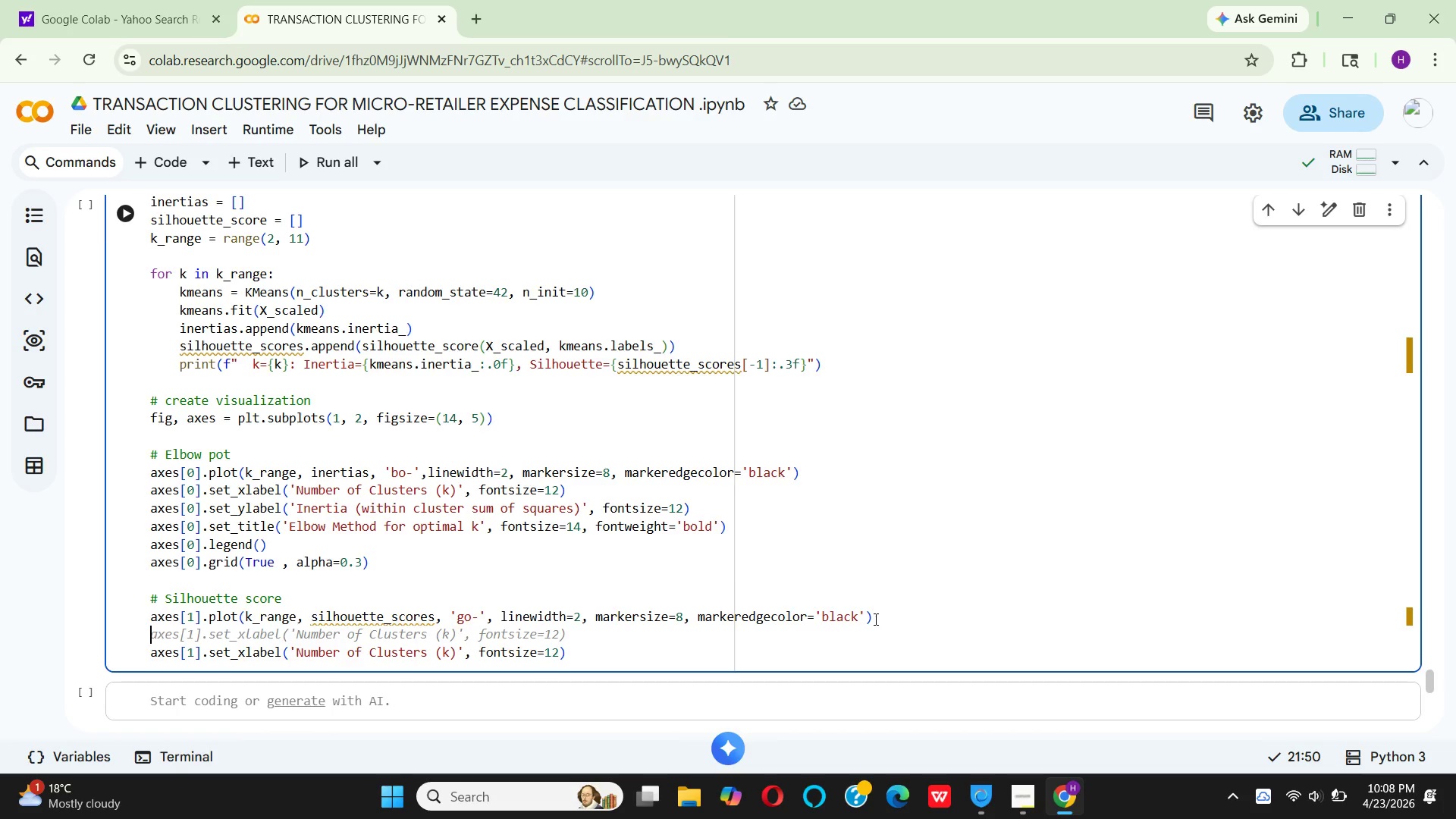 
left_click([814, 468])
 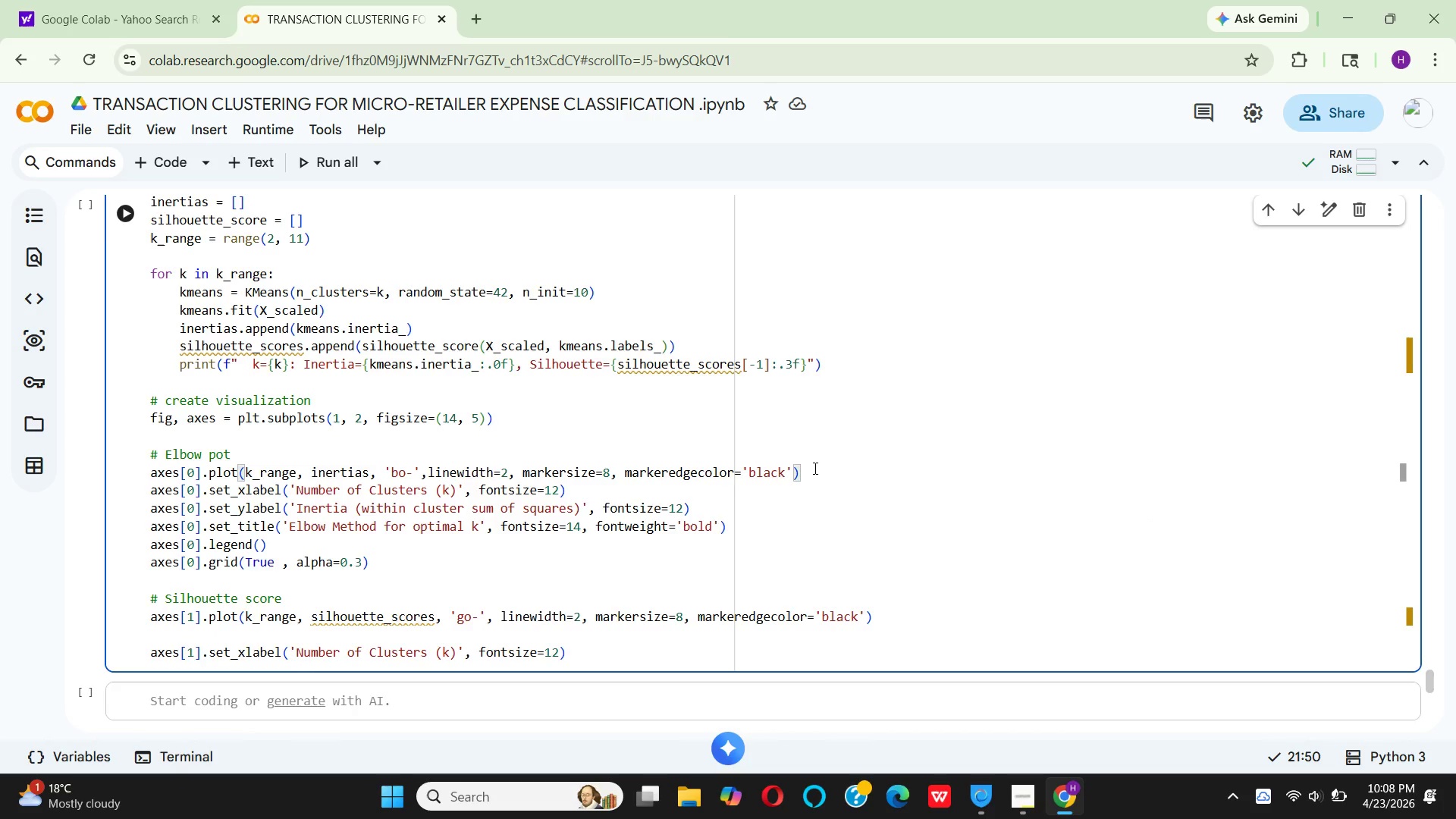 
key(Enter)
 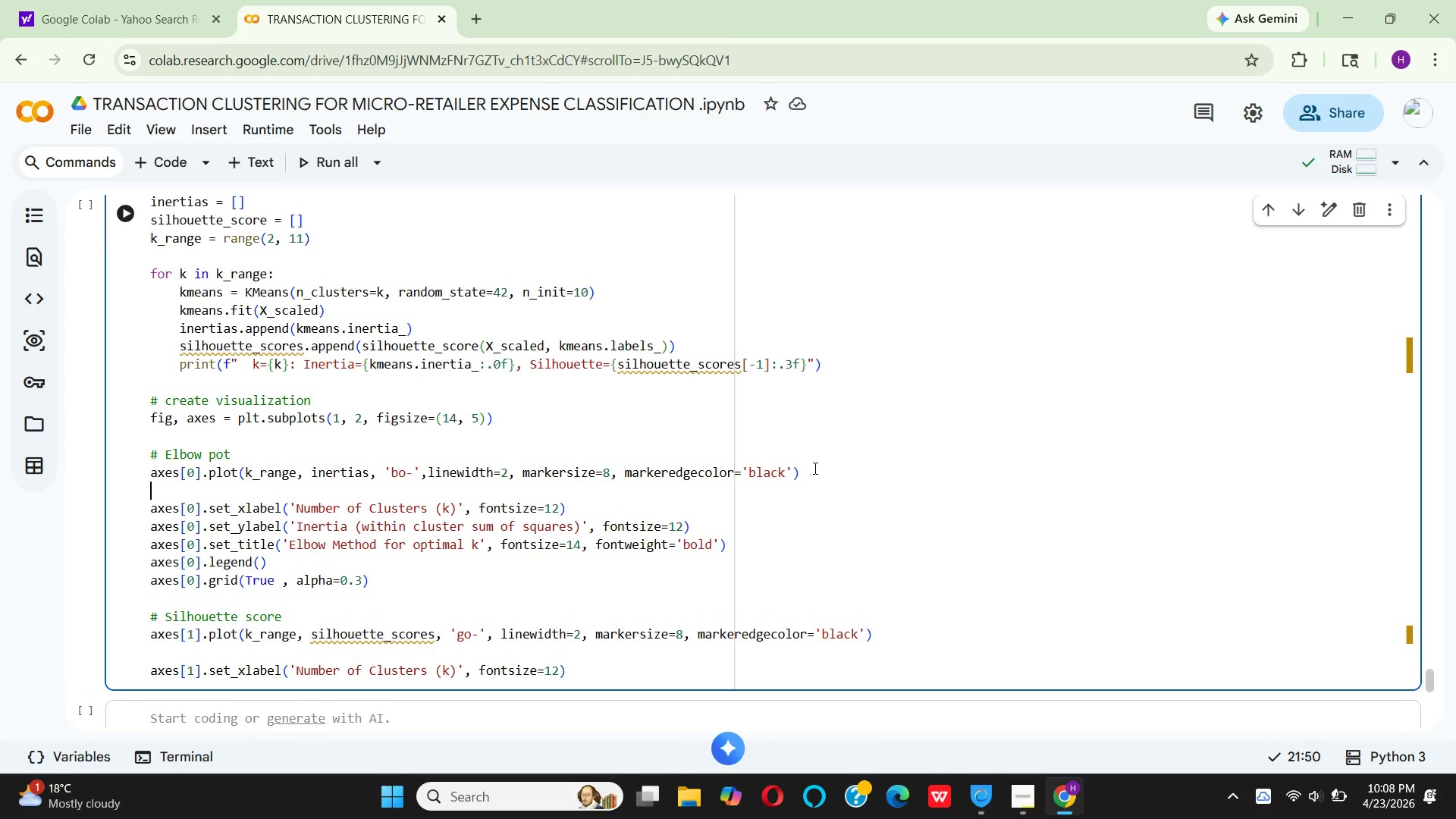 
type(axes[0)
 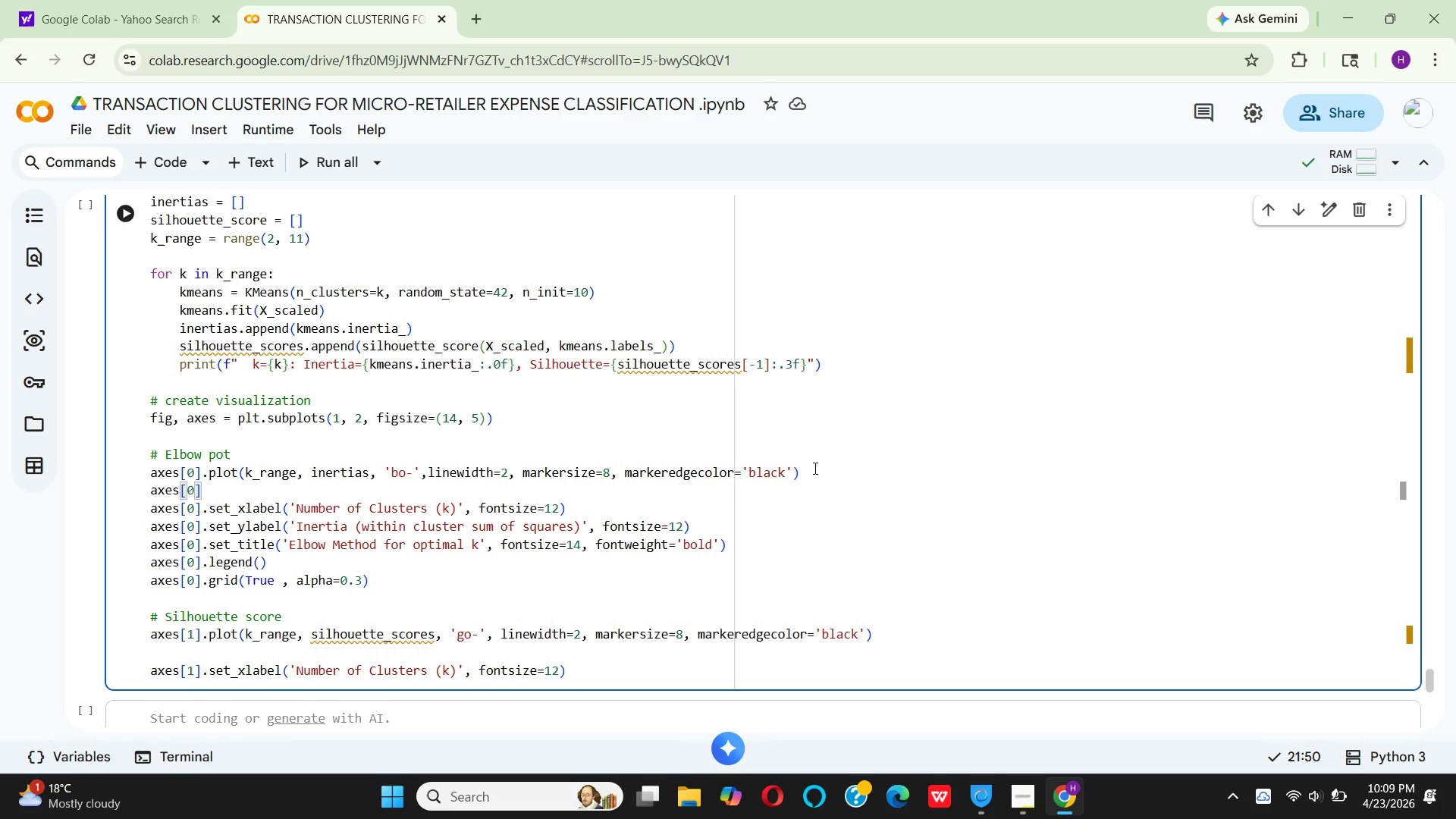 
key(ArrowRight)
 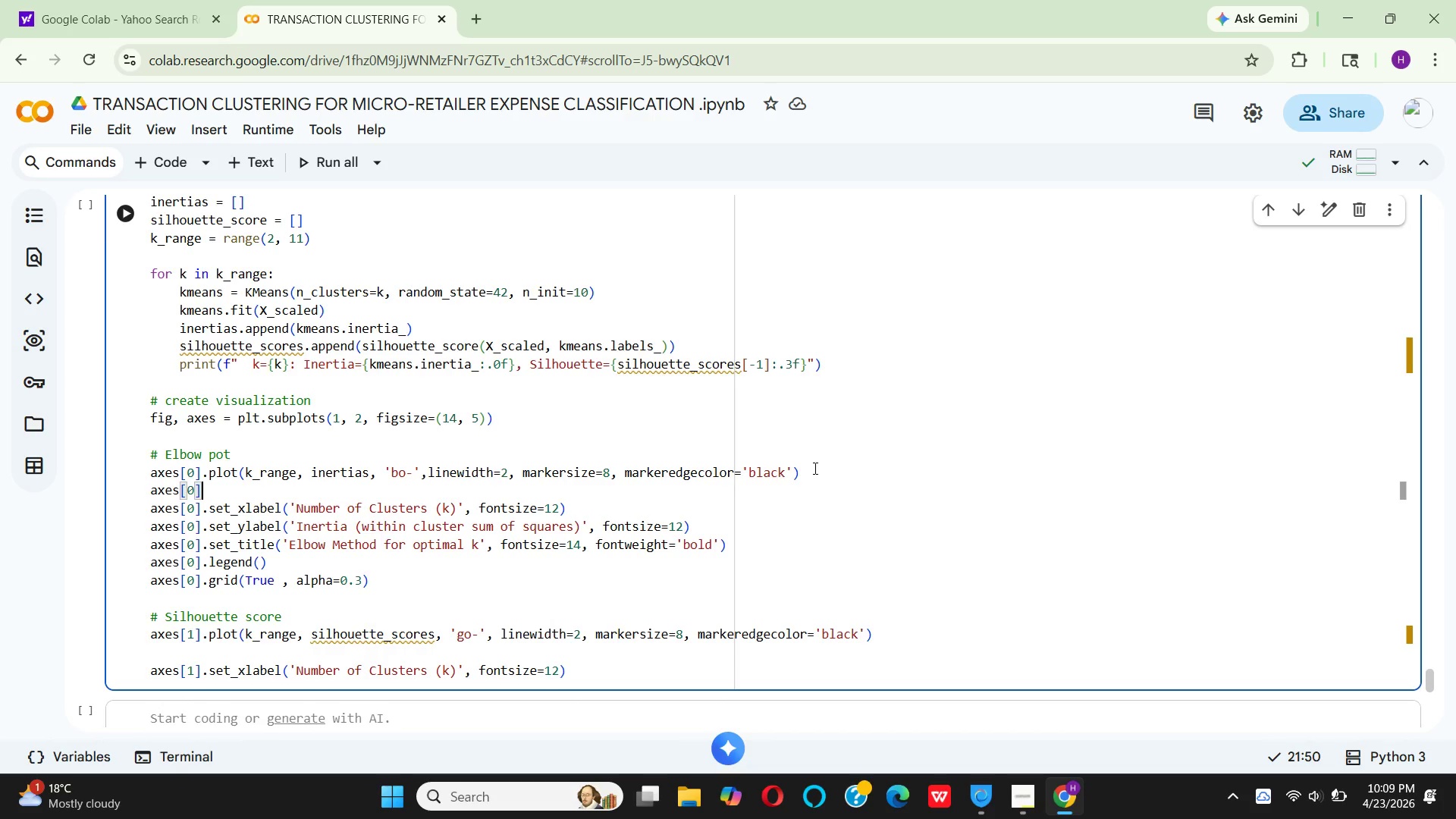 
type(.axvli)
 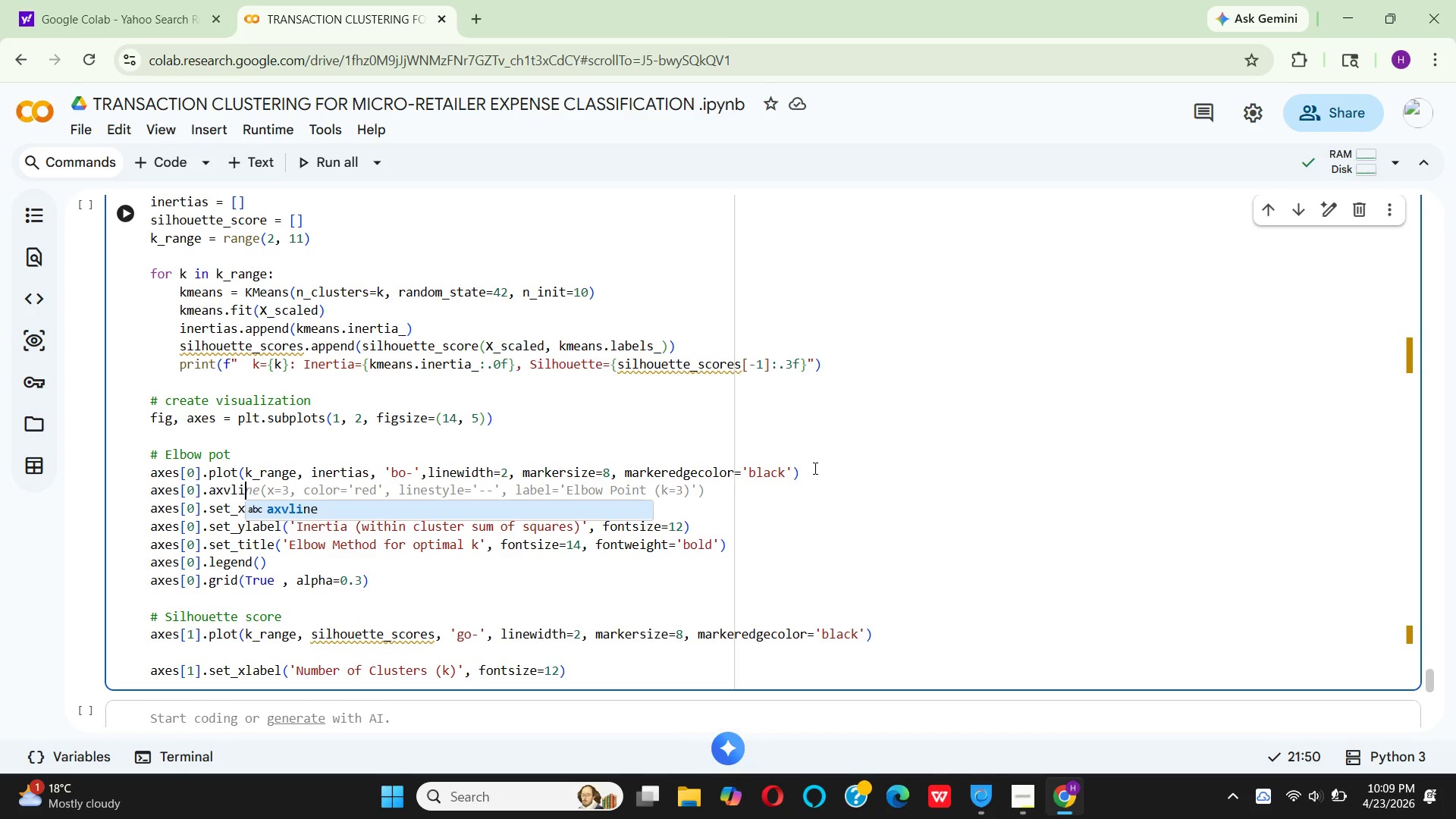 
key(Enter)
 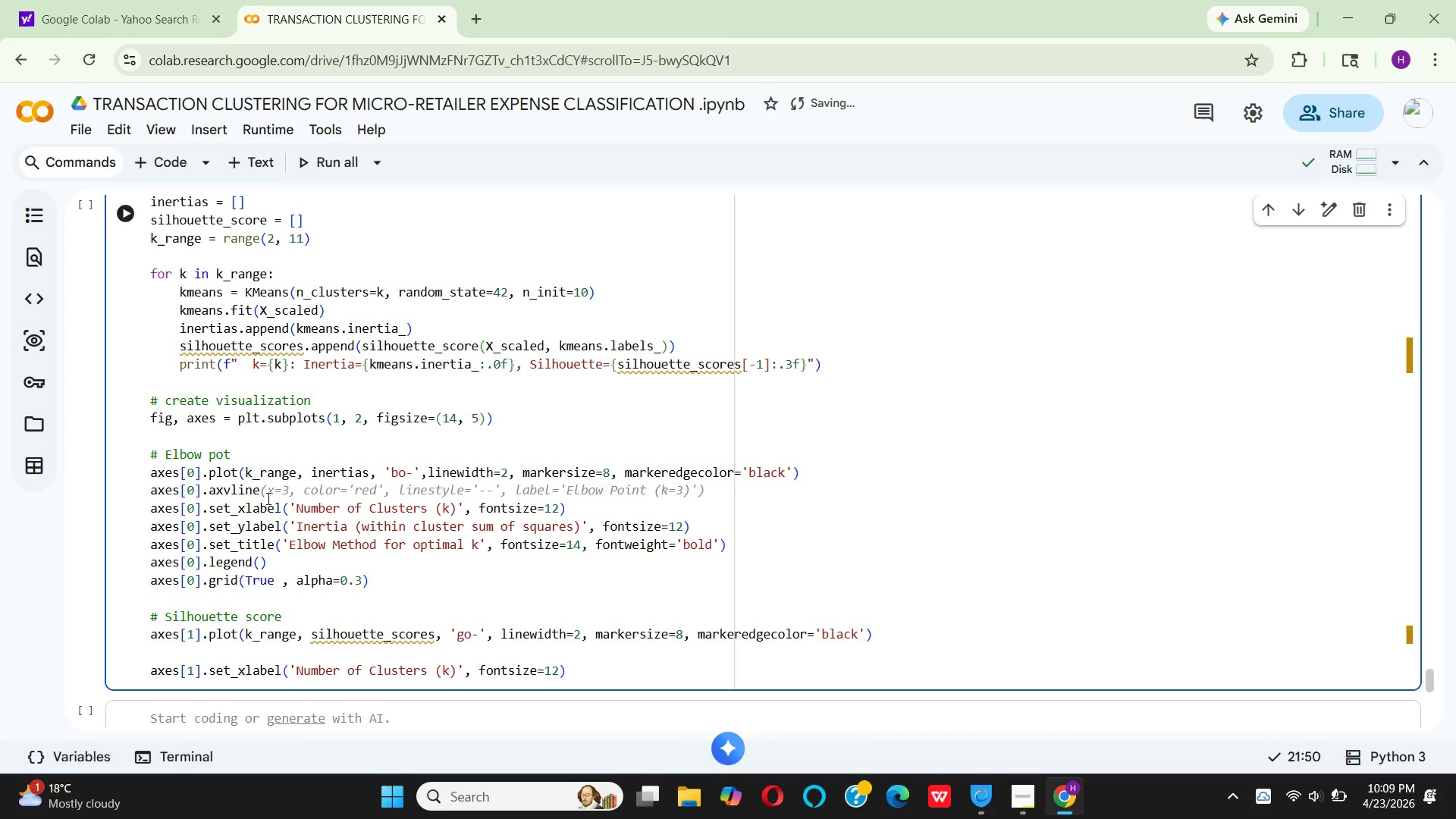 
wait(5.98)
 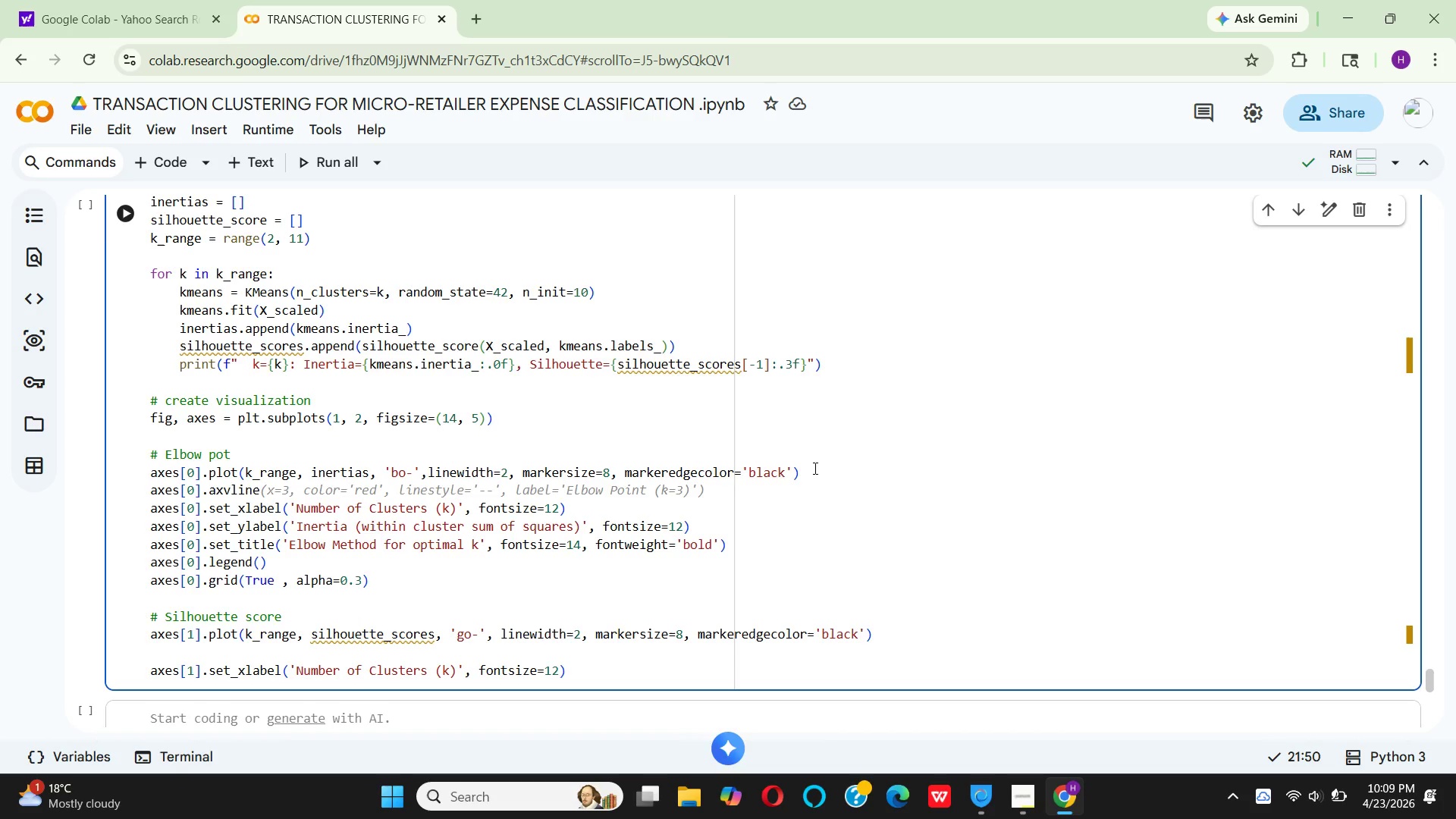 
left_click([352, 468])
 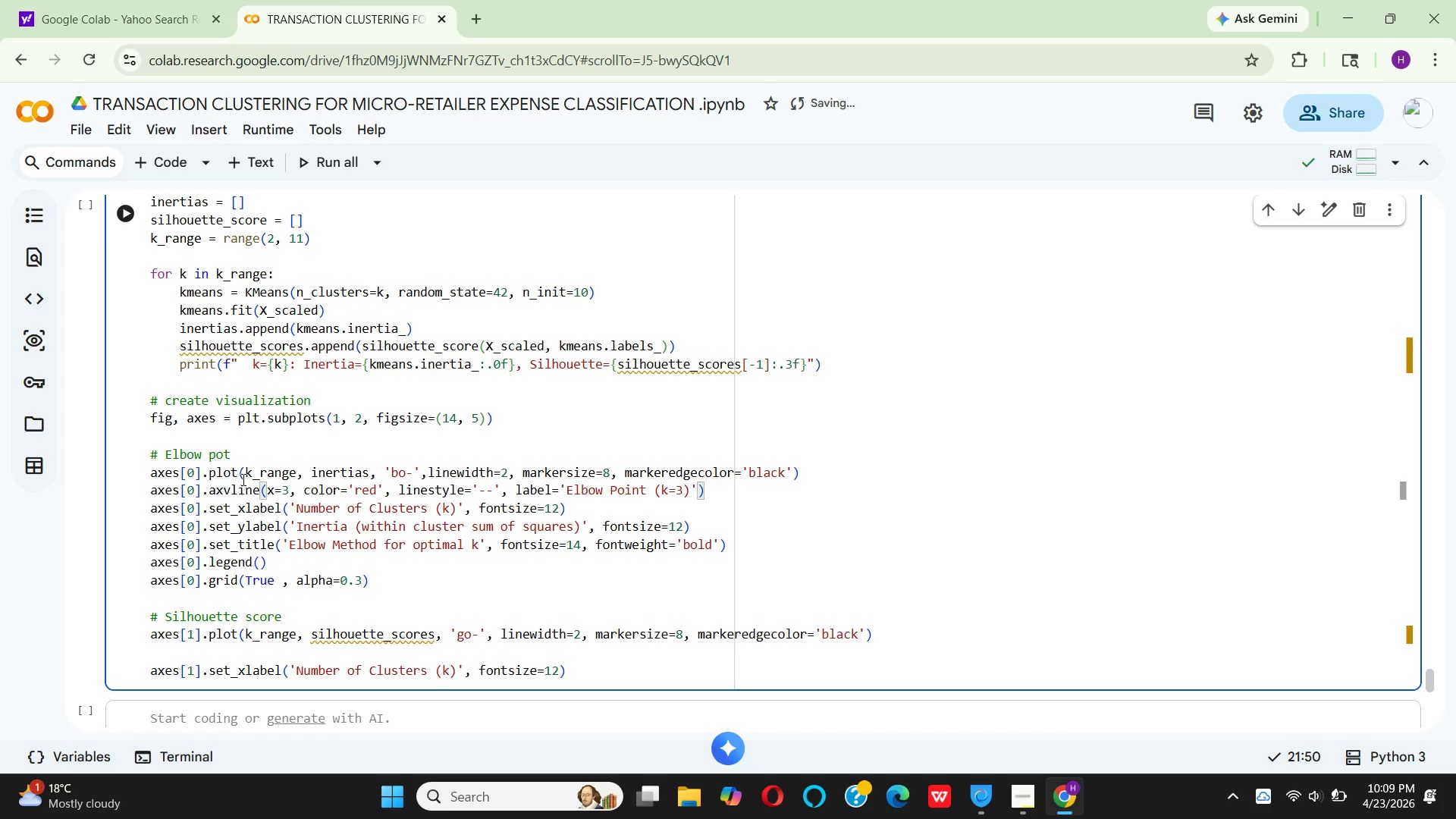 
left_click([287, 491])
 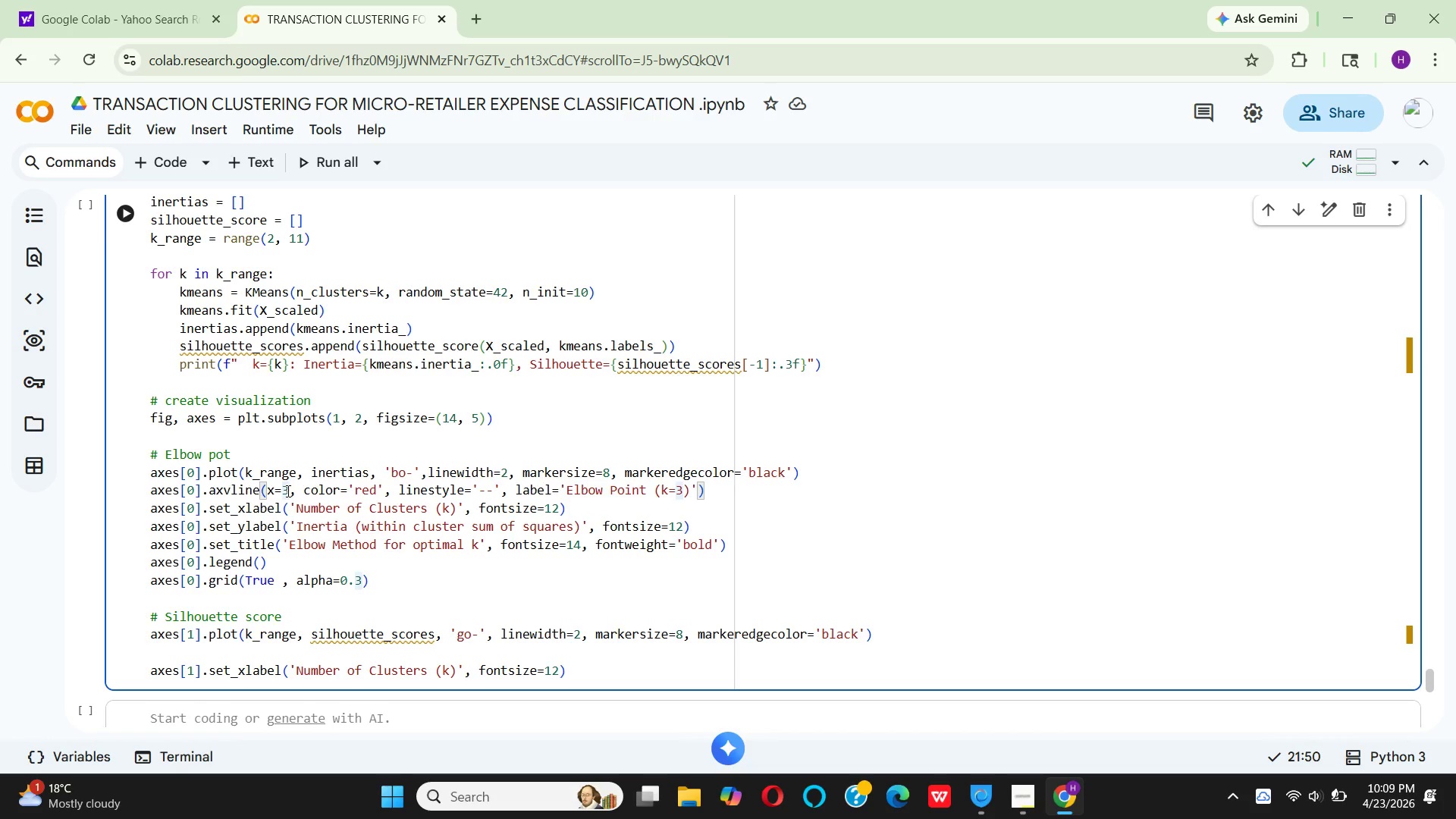 
key(Backspace)
 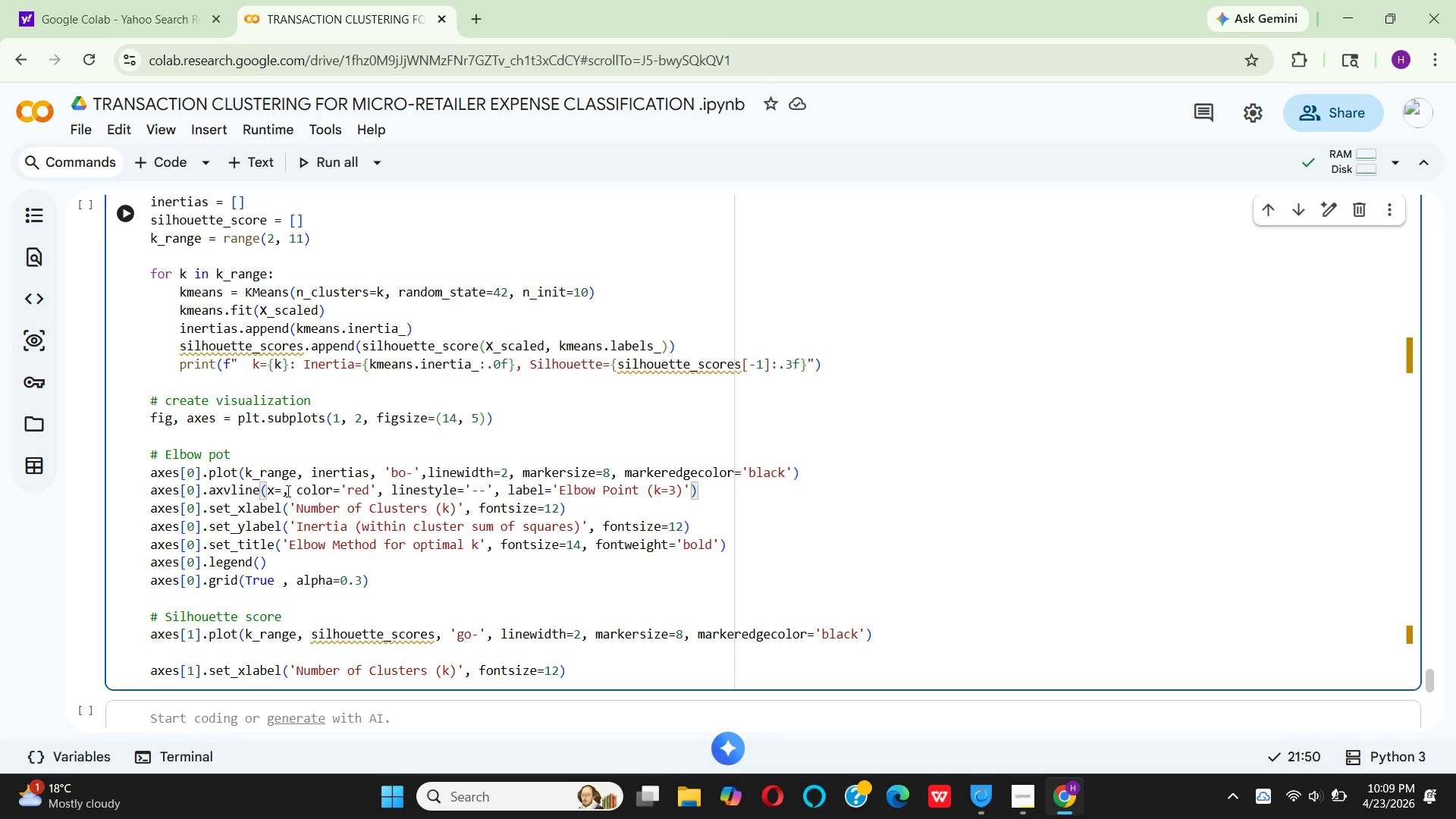 
key(4)
 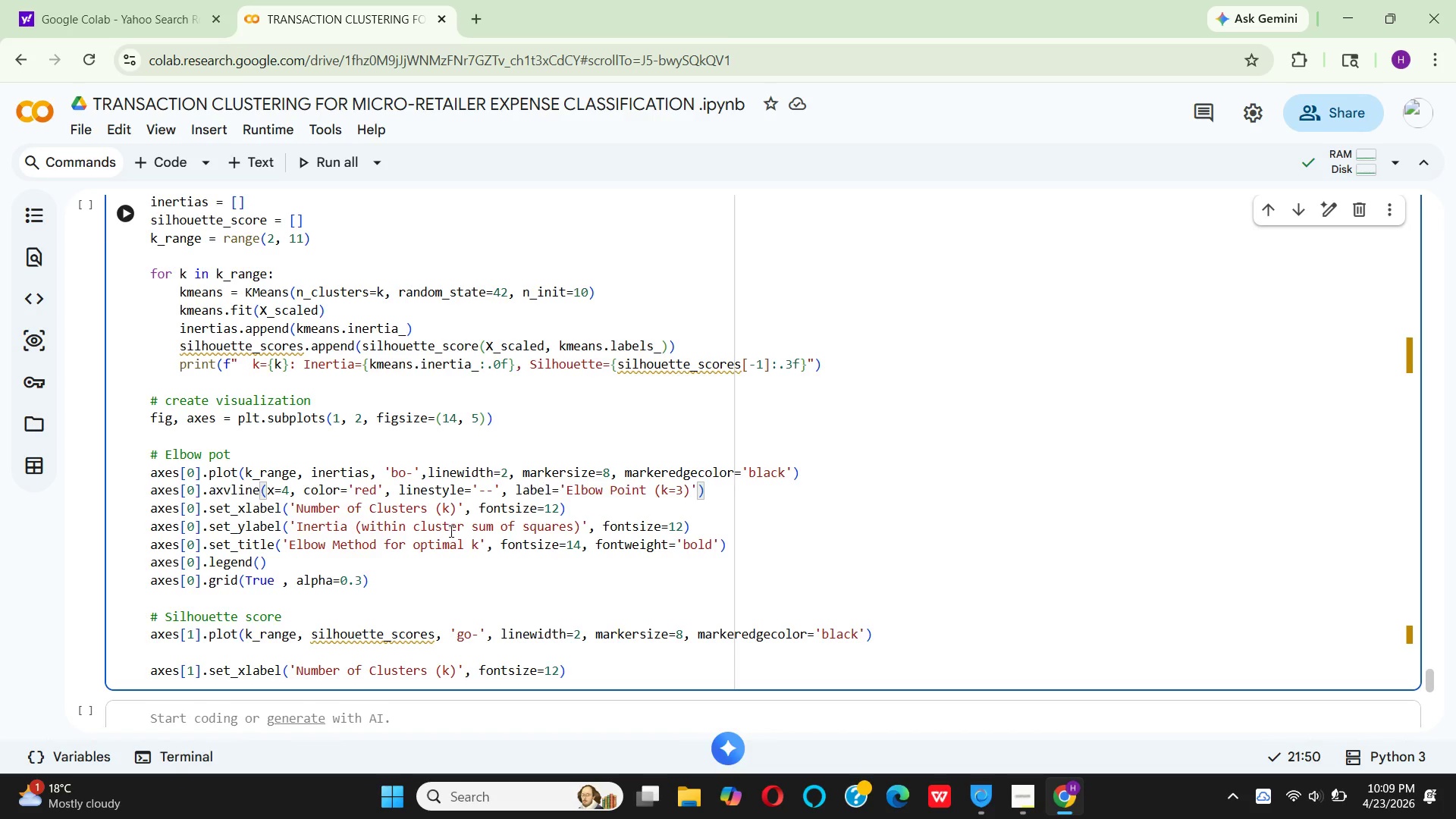 
mouse_move([573, 505])
 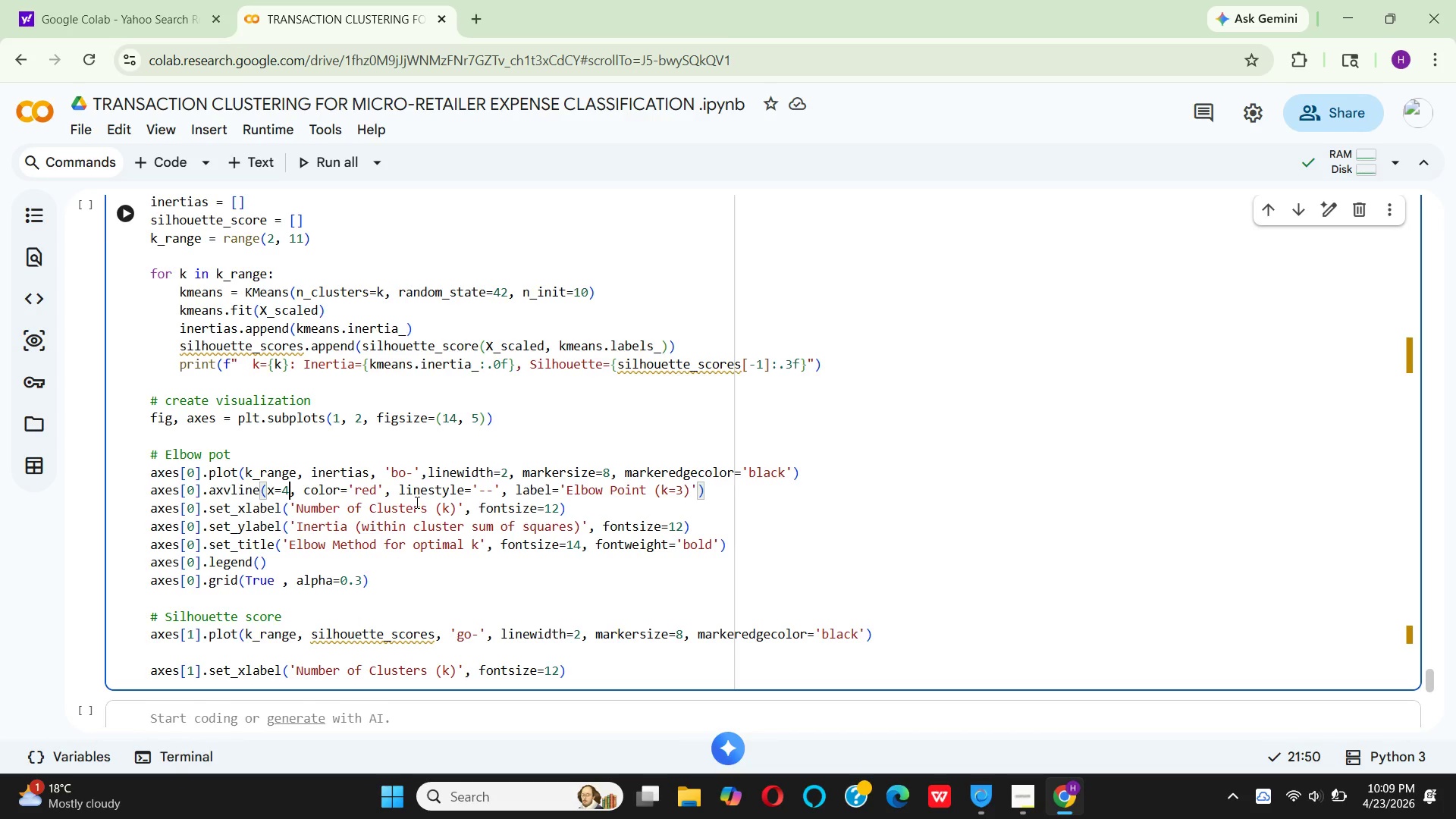 
mouse_move([447, 494])
 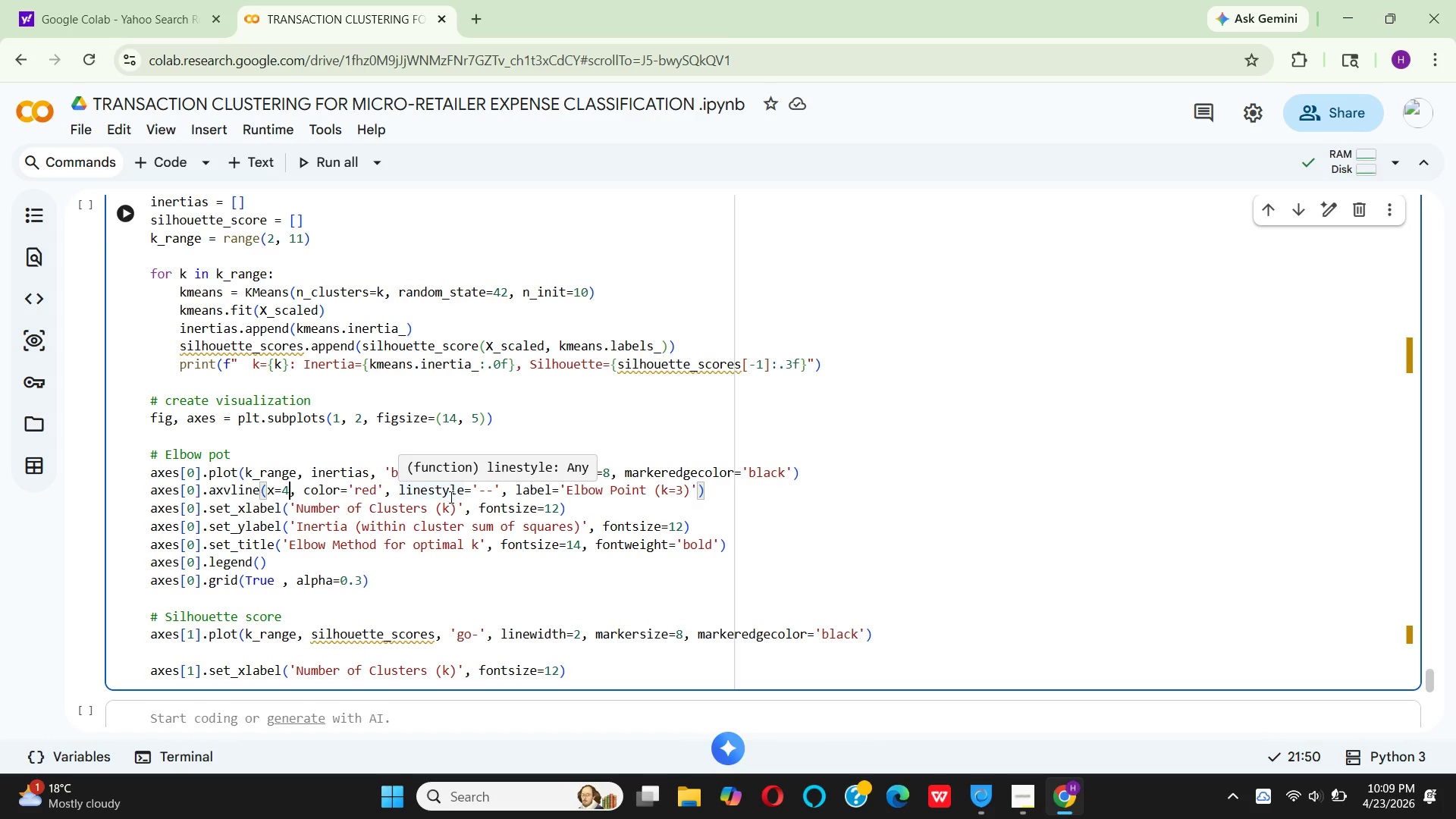 
mouse_move([465, 502])
 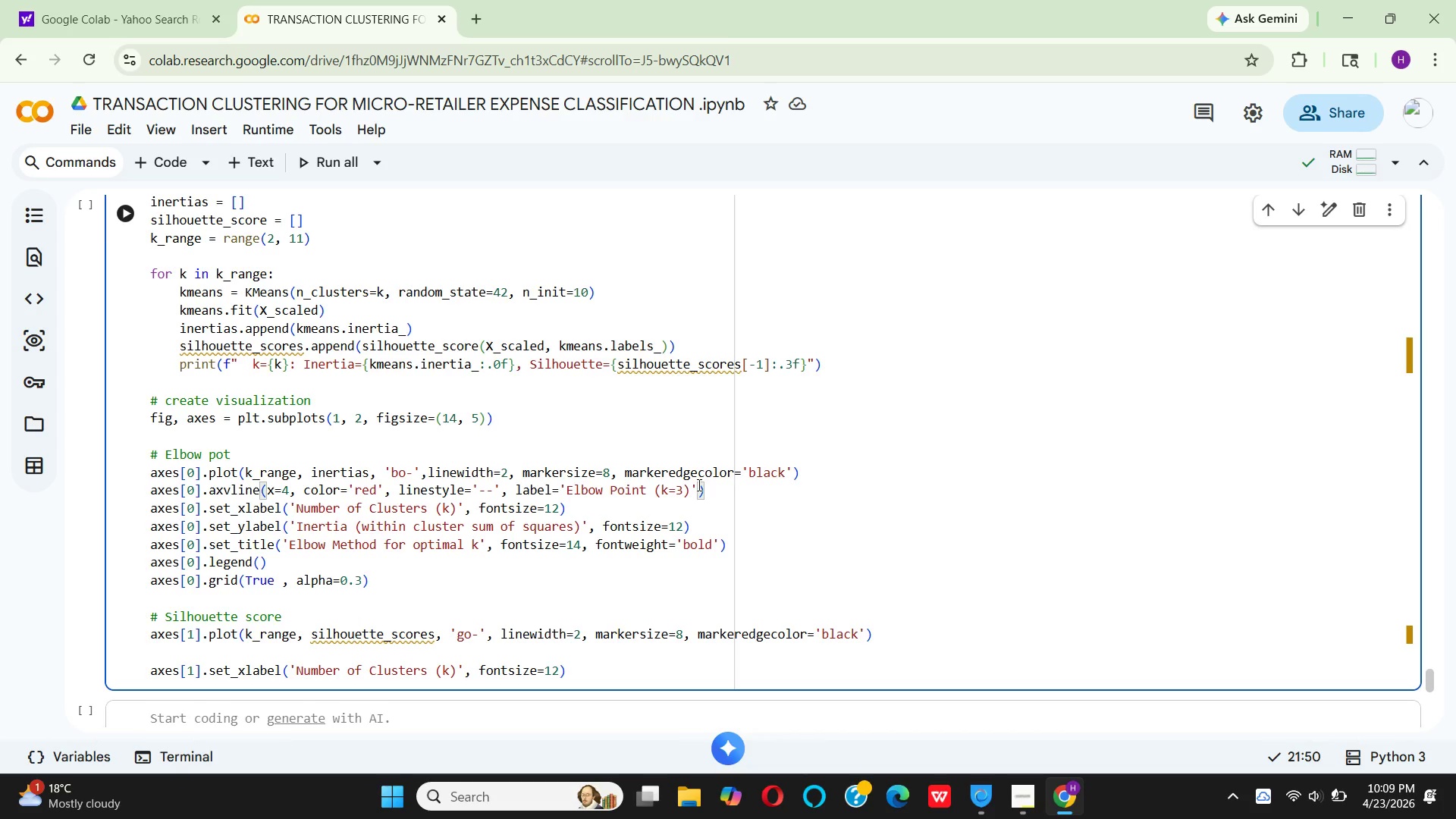 
wait(10.96)
 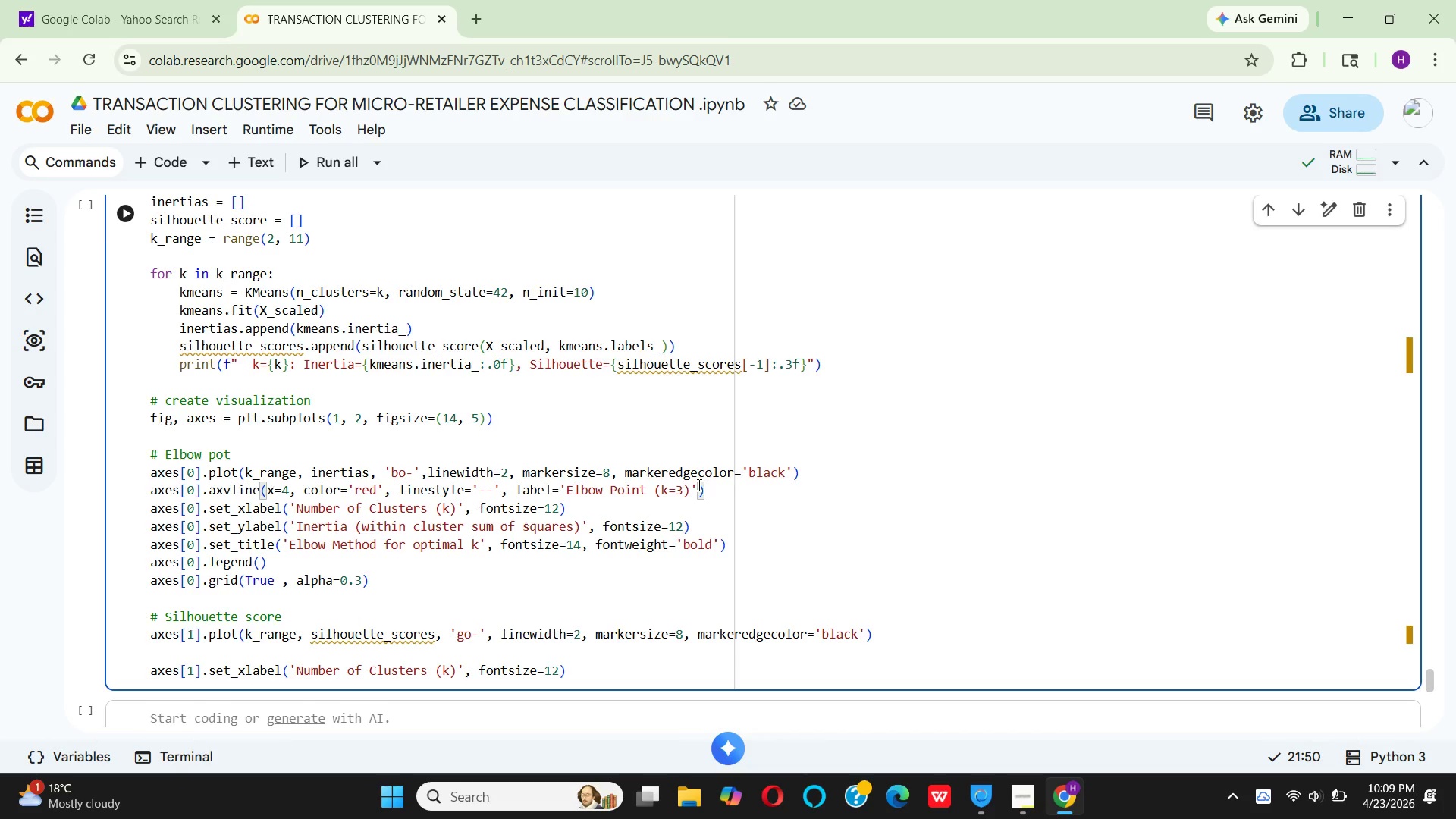 
left_click([510, 494])
 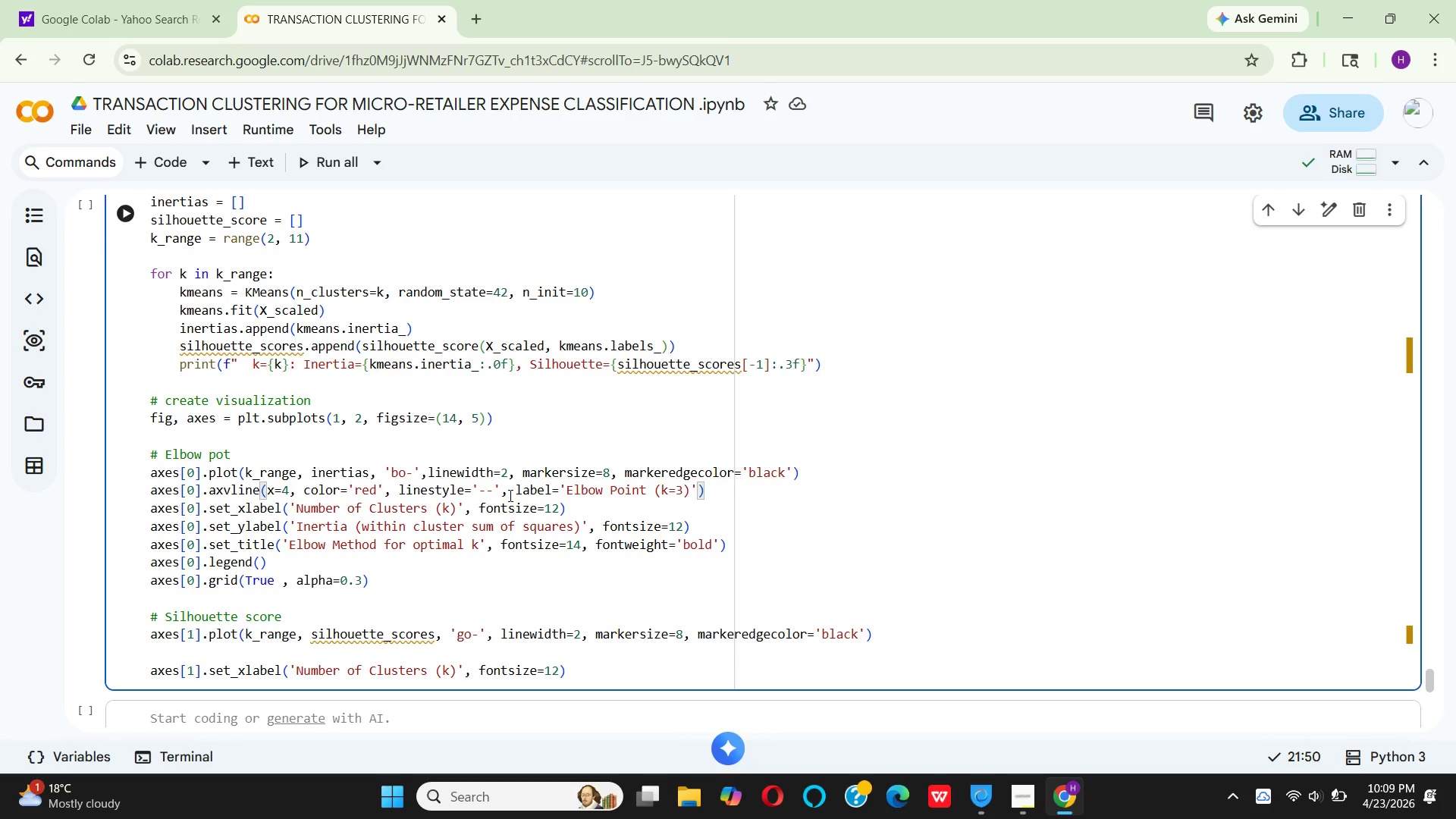 
wait(5.94)
 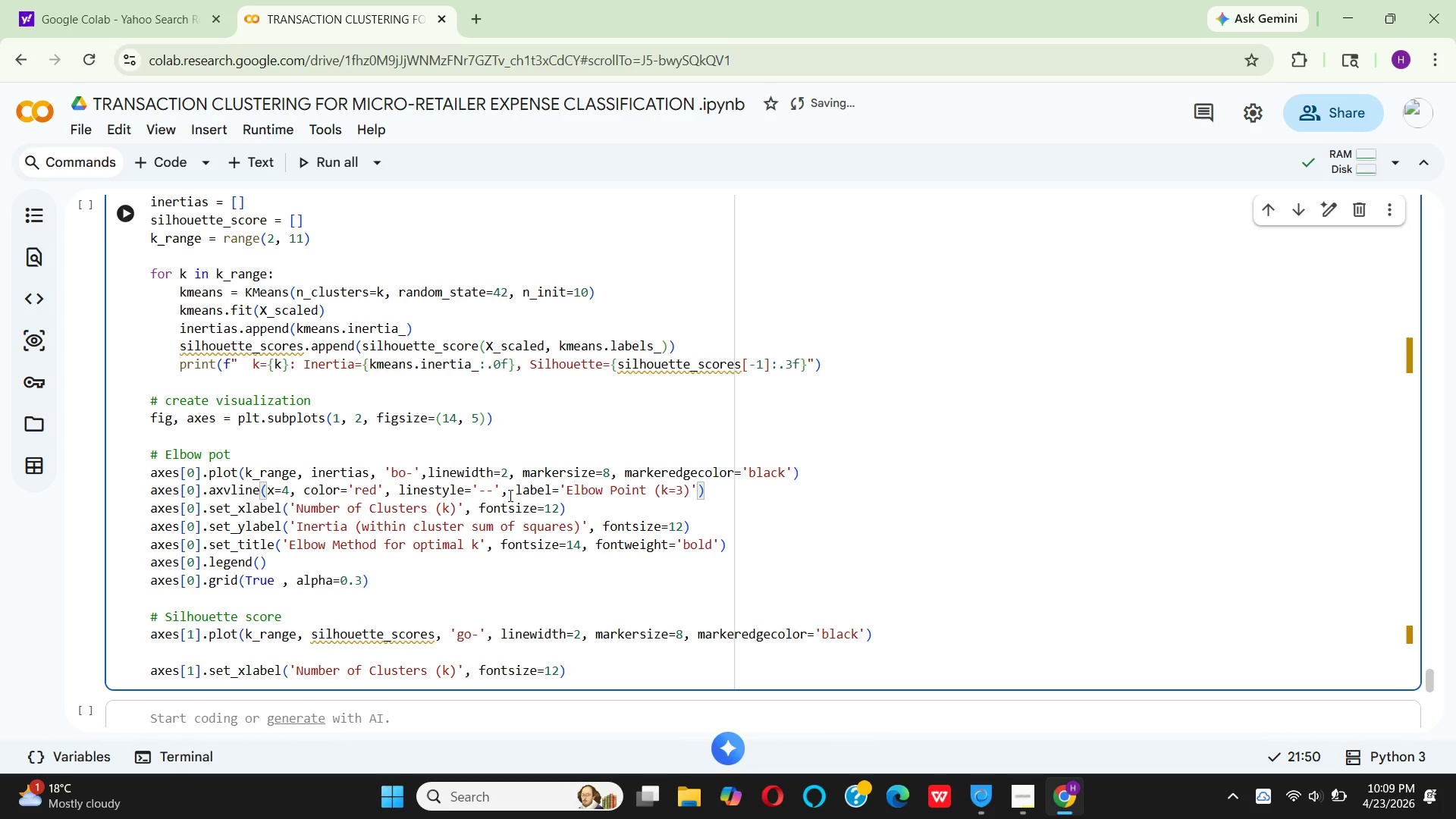 
key(L)
 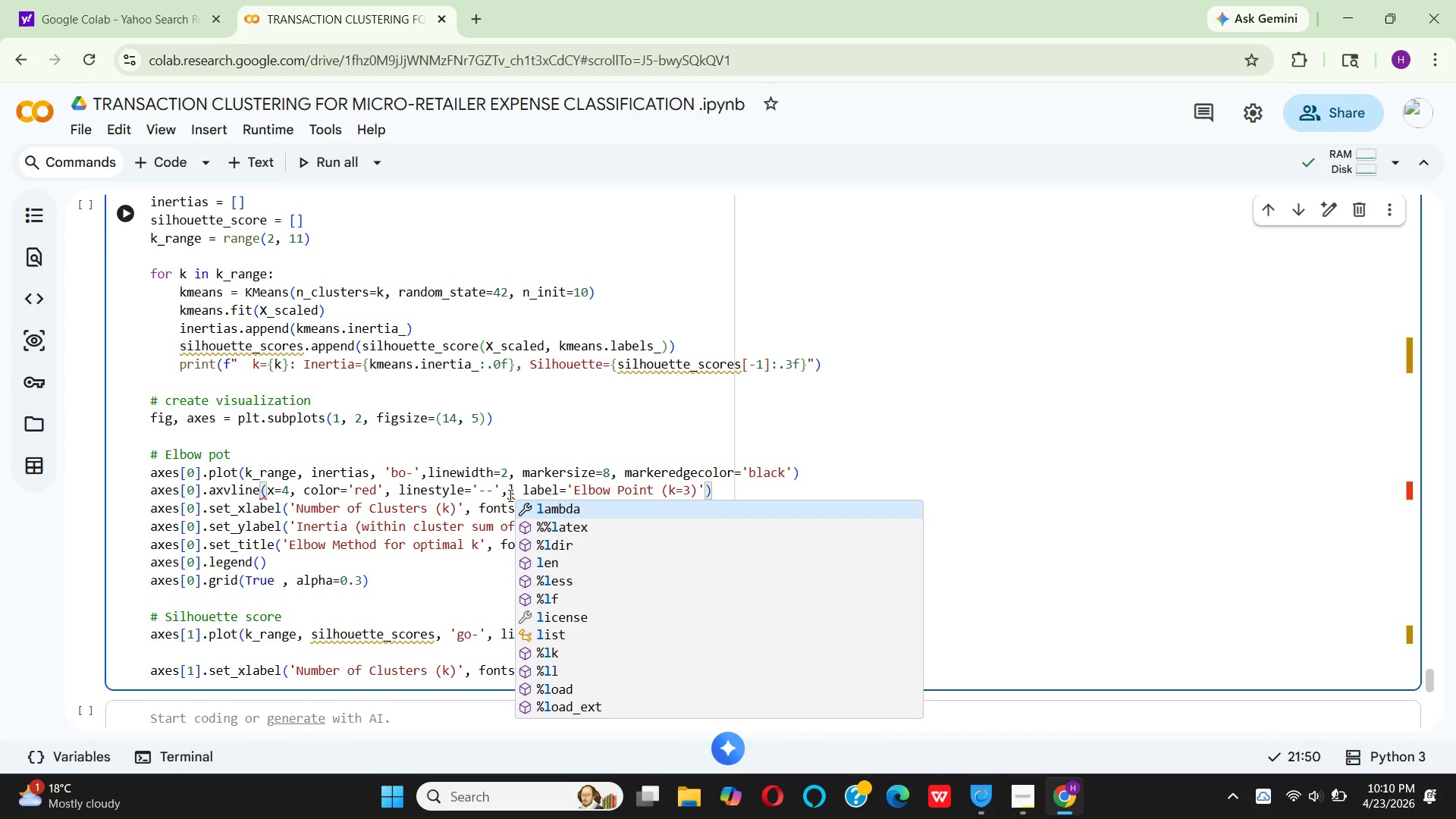 
type(ine)
 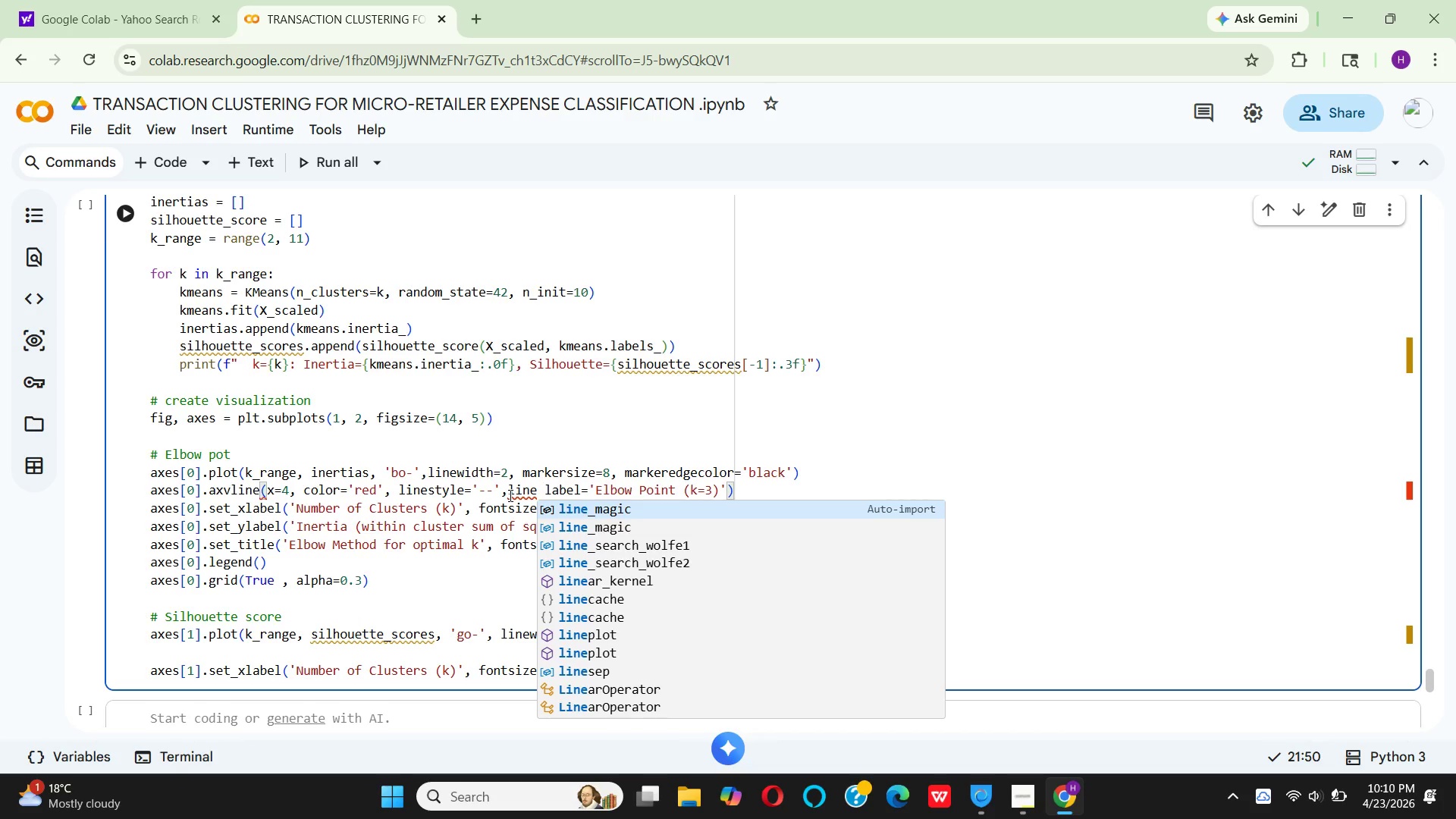 
wait(5.08)
 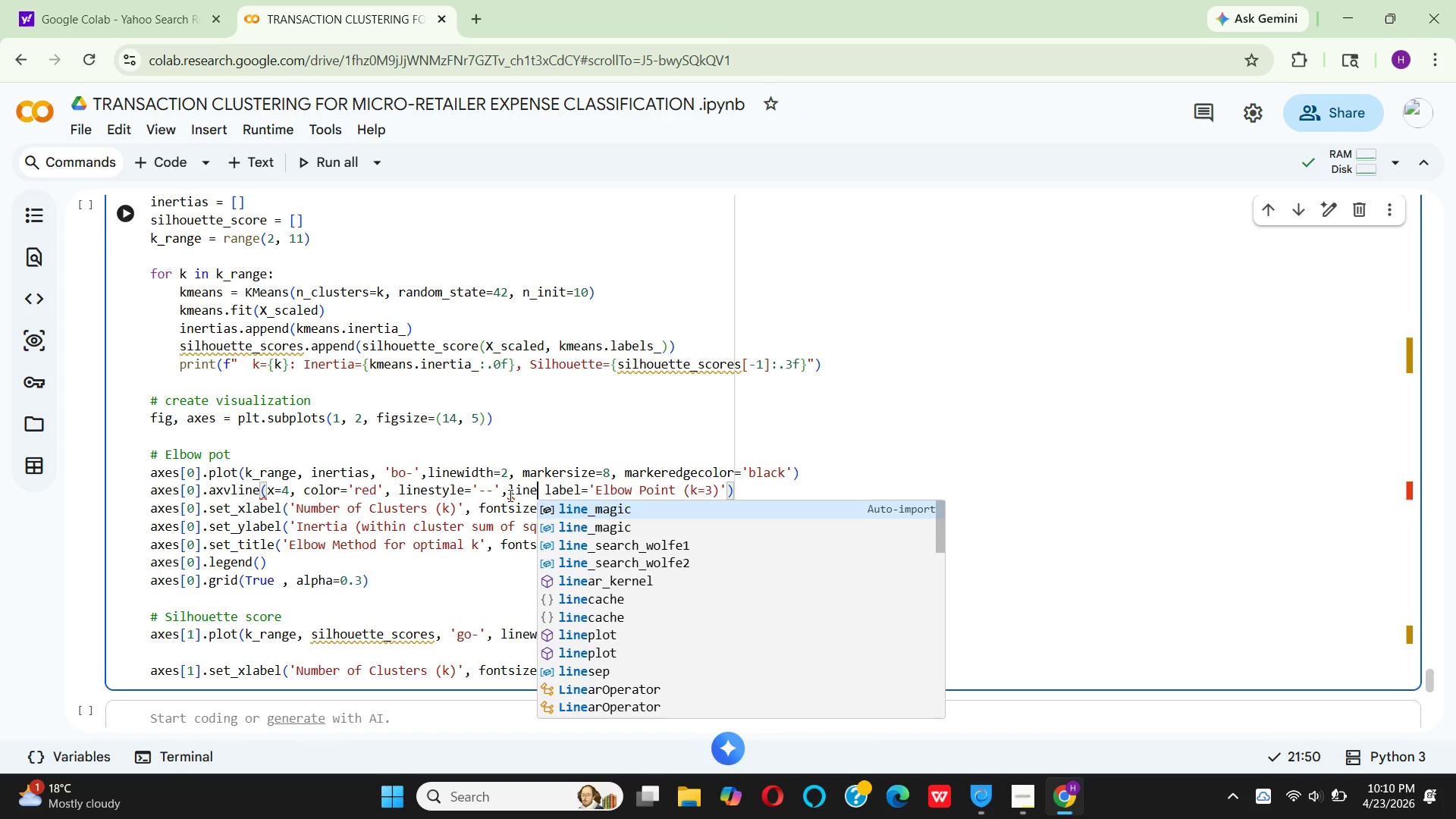 
type(widt)
 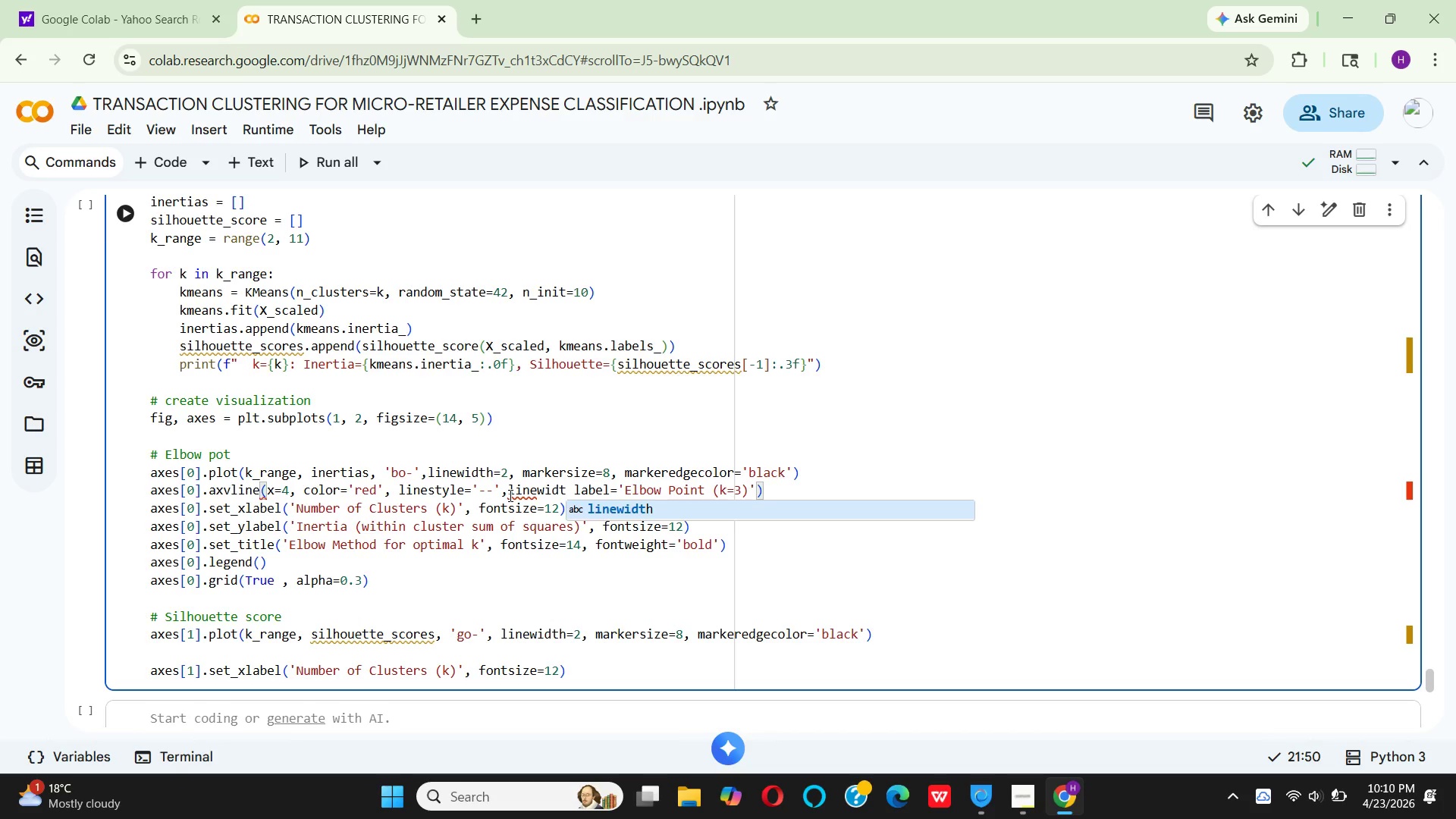 
key(Enter)
 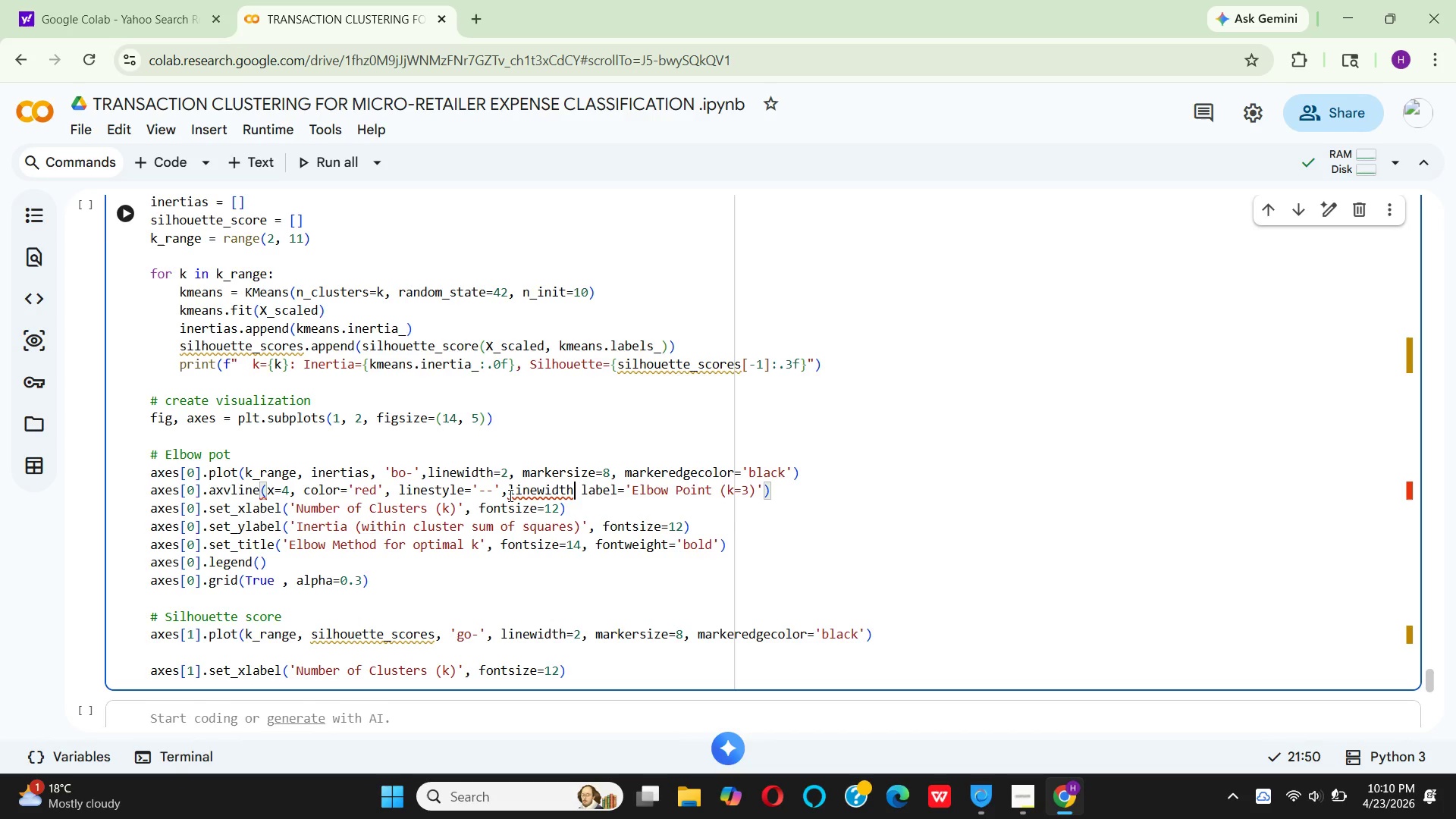 
type(=2, alpha)
 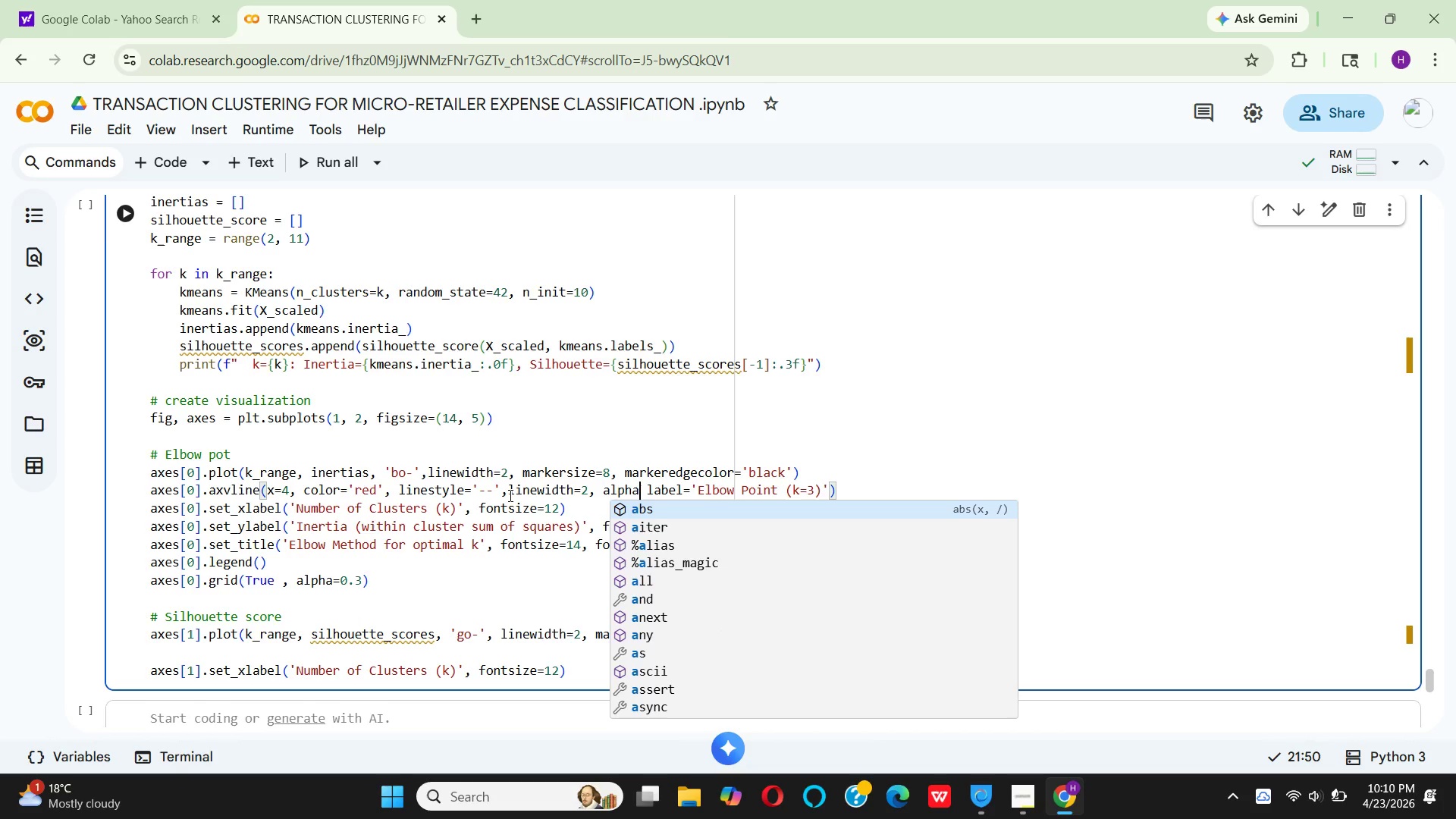 
key(Equal)
 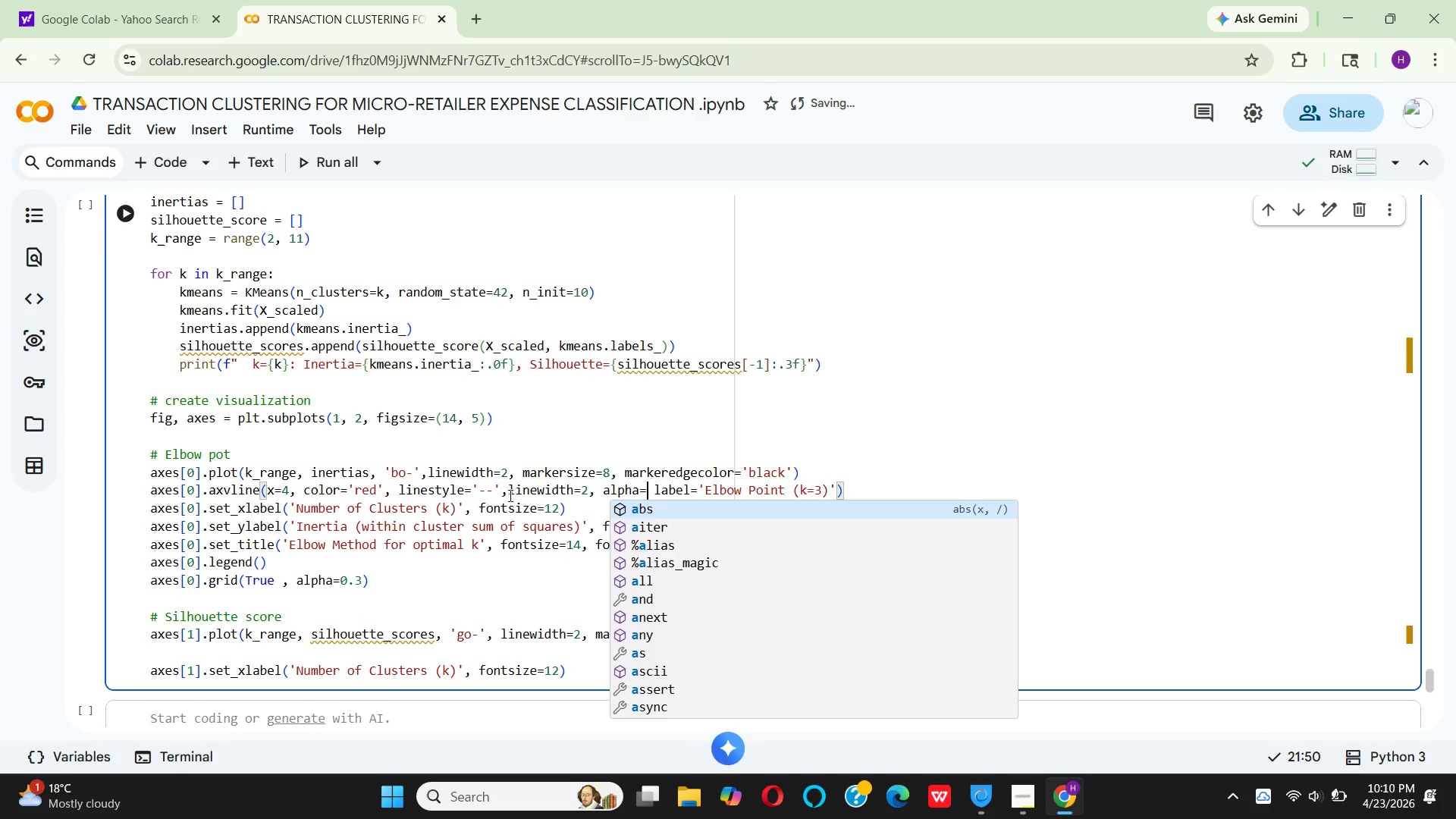 
key(0)
 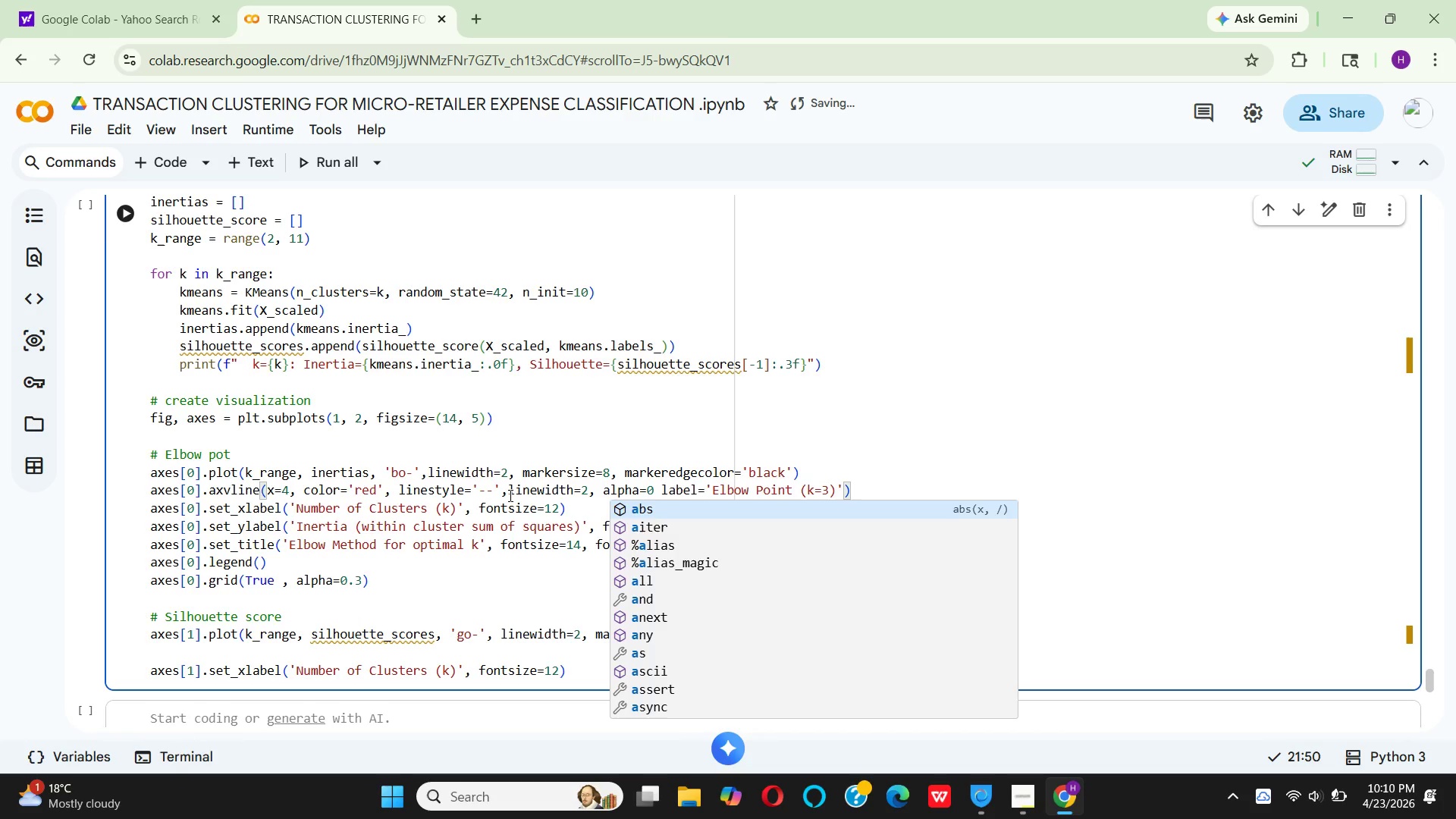 
key(Comma)
 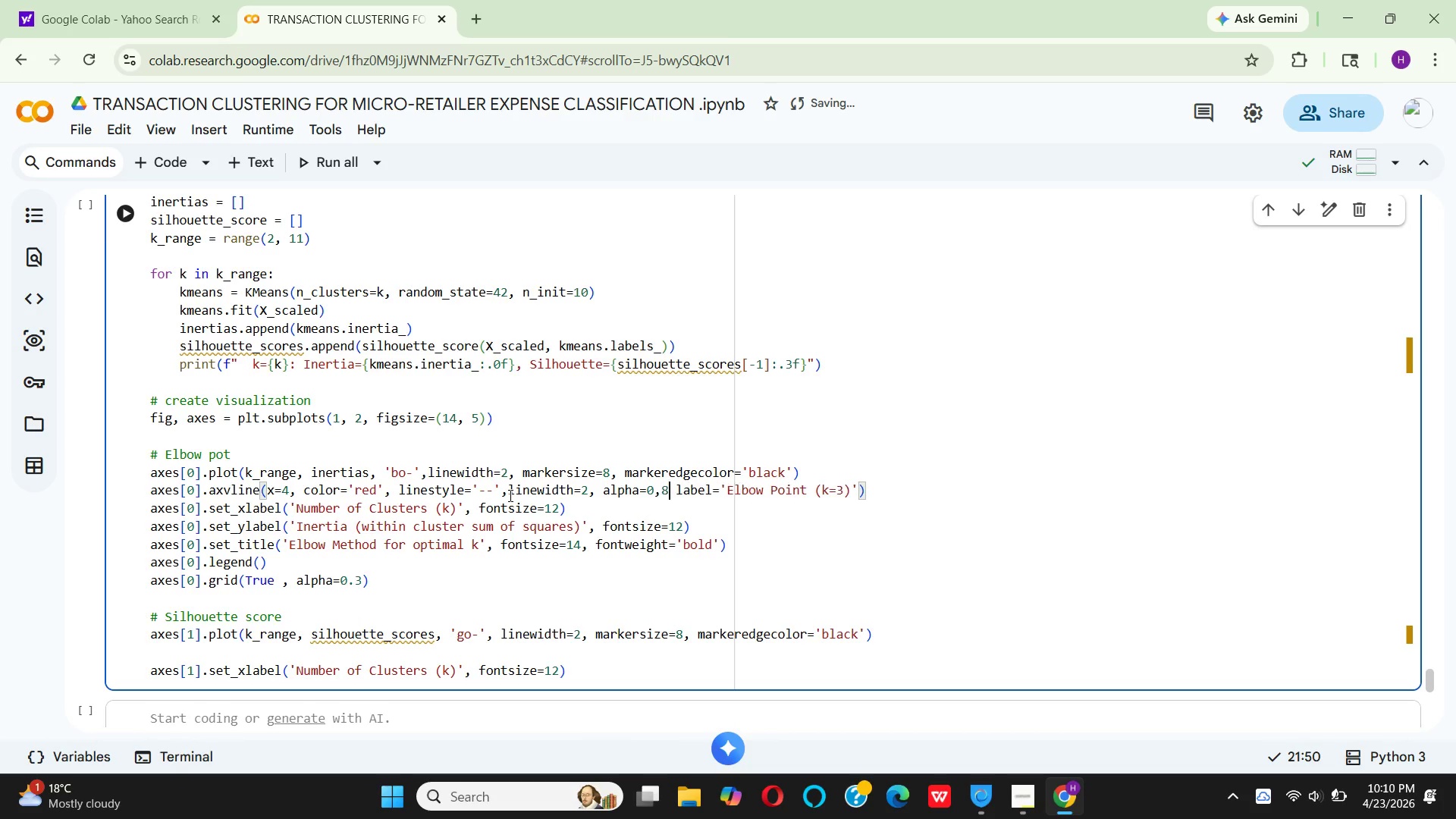 
key(8)
 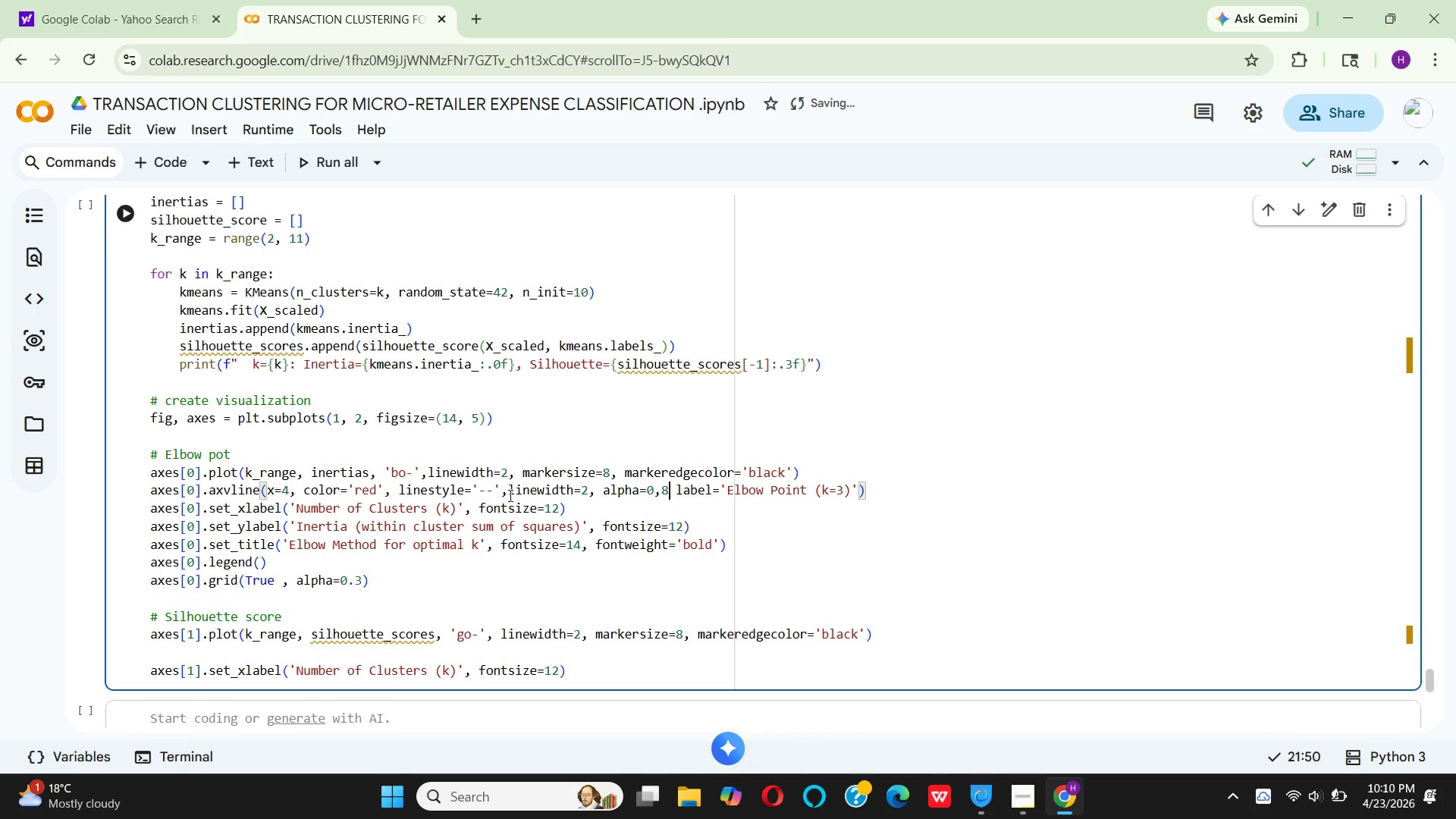 
key(Backspace)
 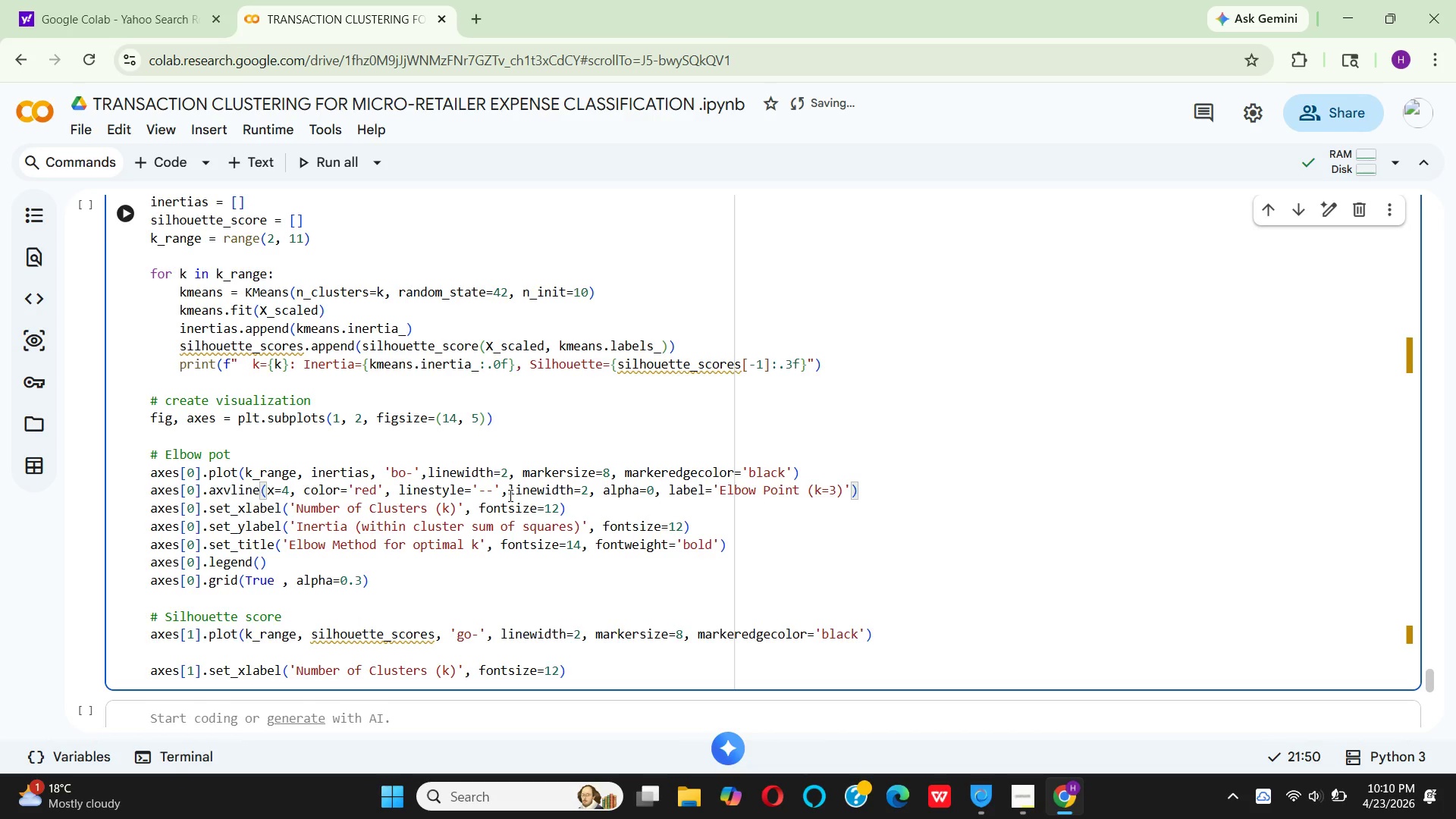 
key(Backspace)
 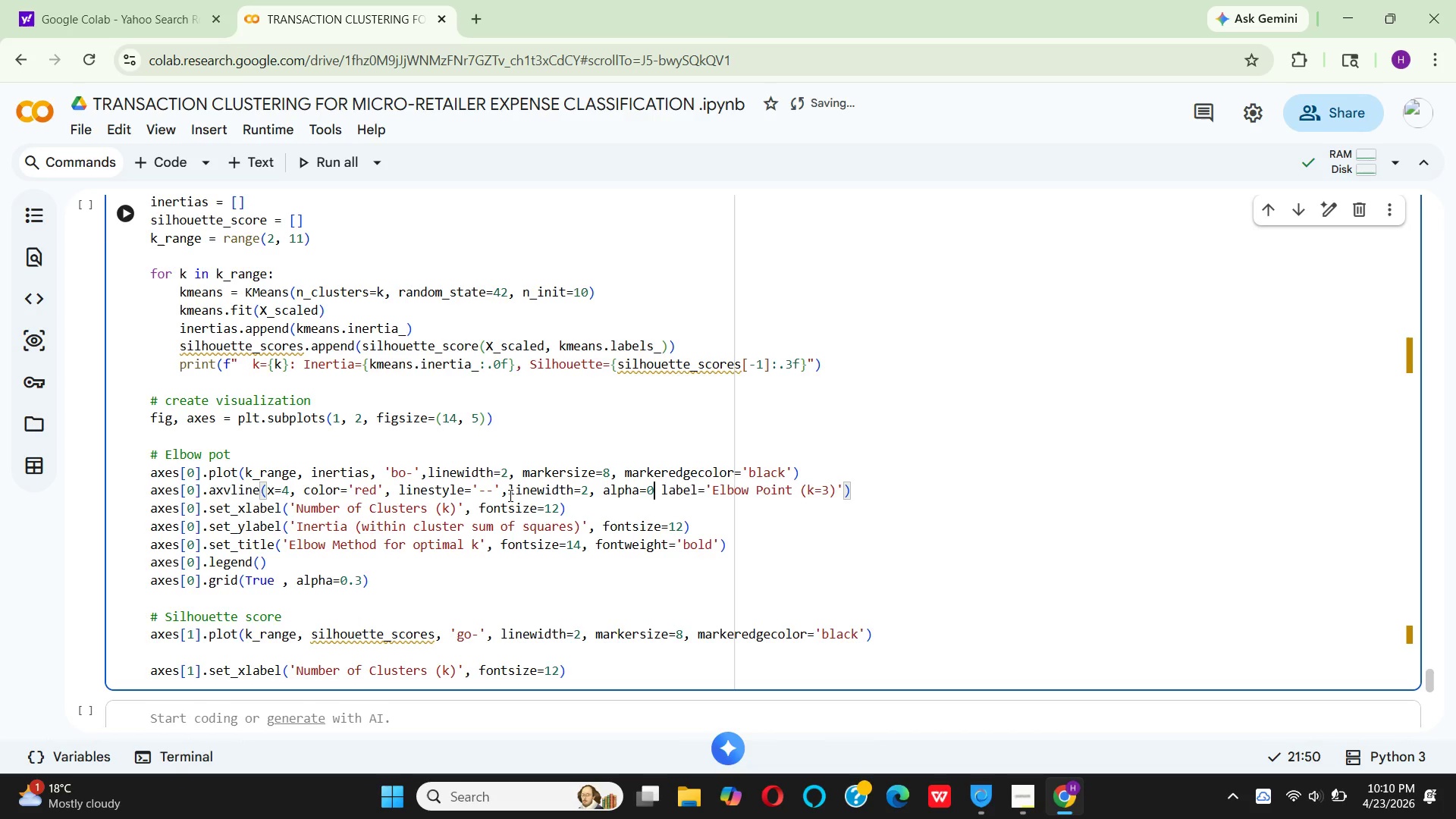 
key(Period)
 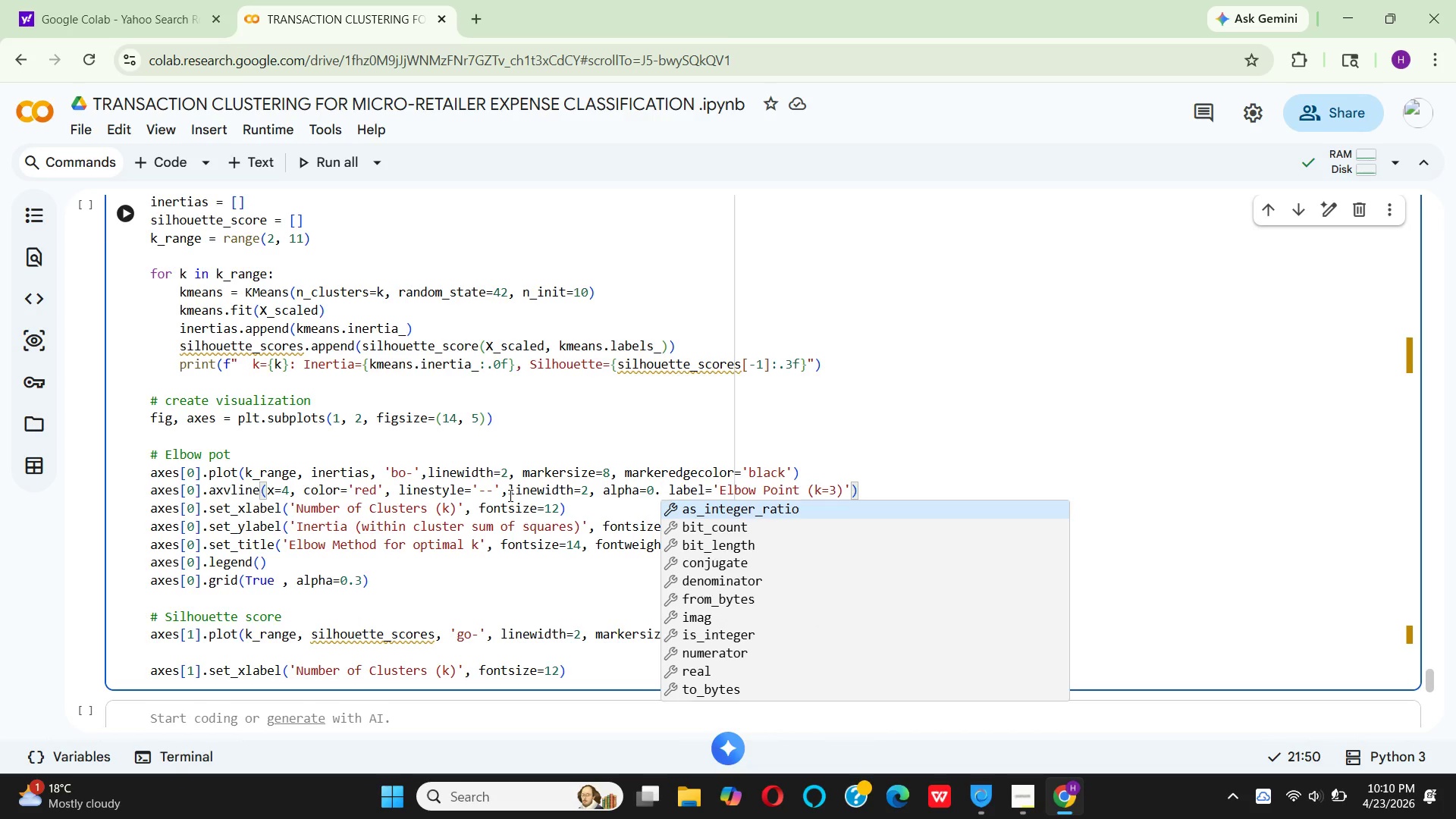 
hold_key(key=8, duration=0.33)
 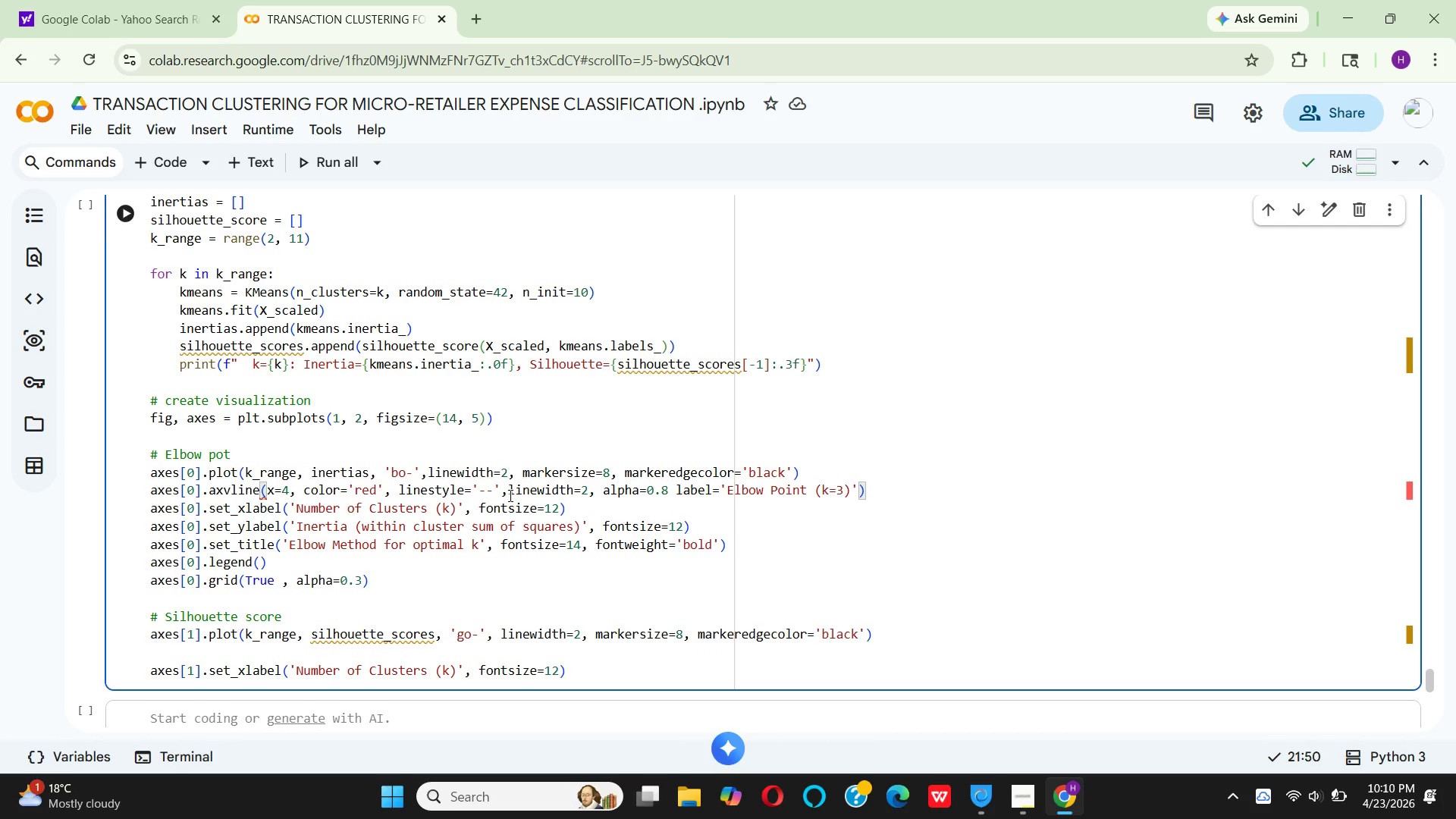 
key(Comma)
 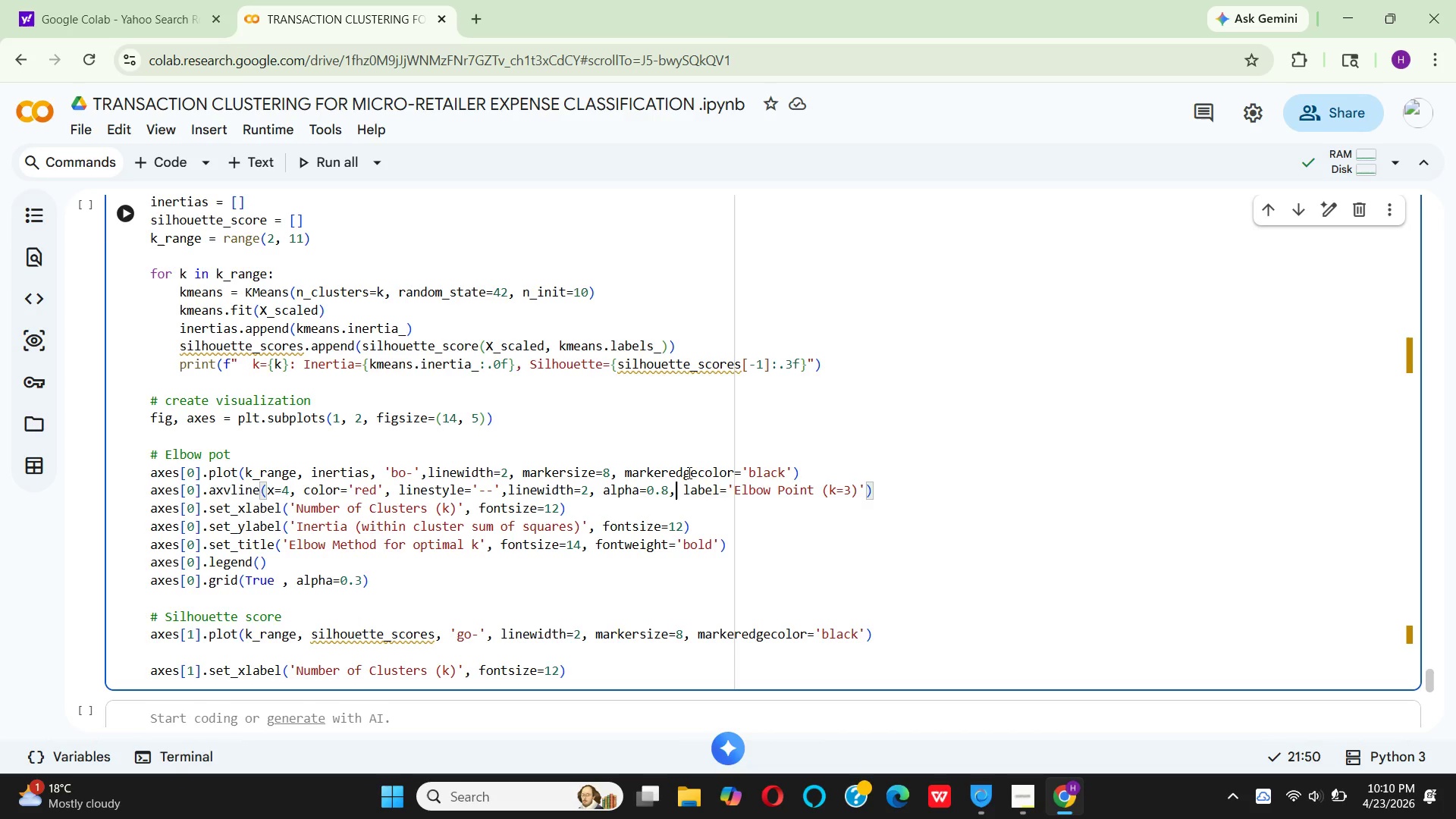 
left_click([860, 491])
 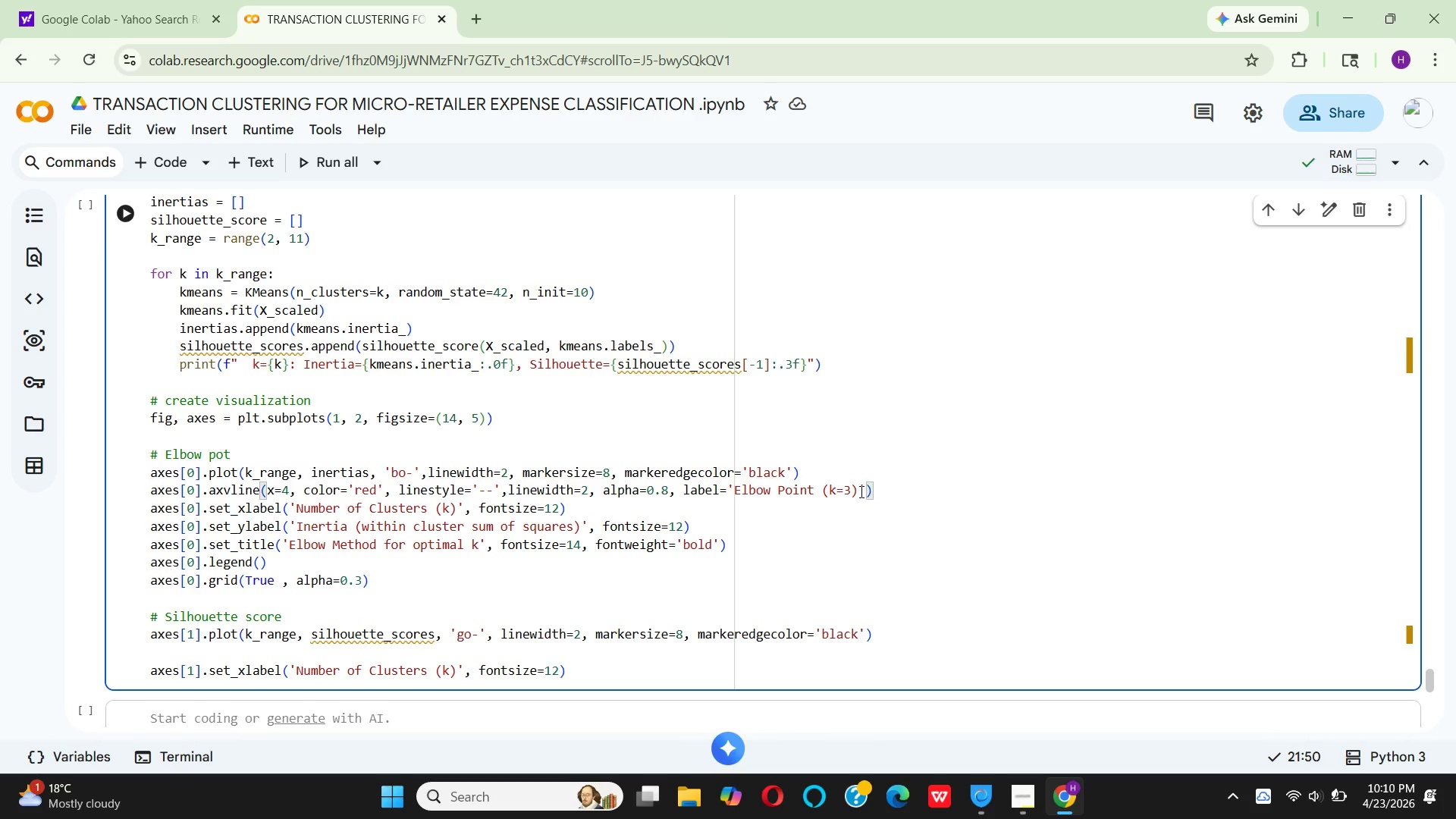 
key(Backspace)
 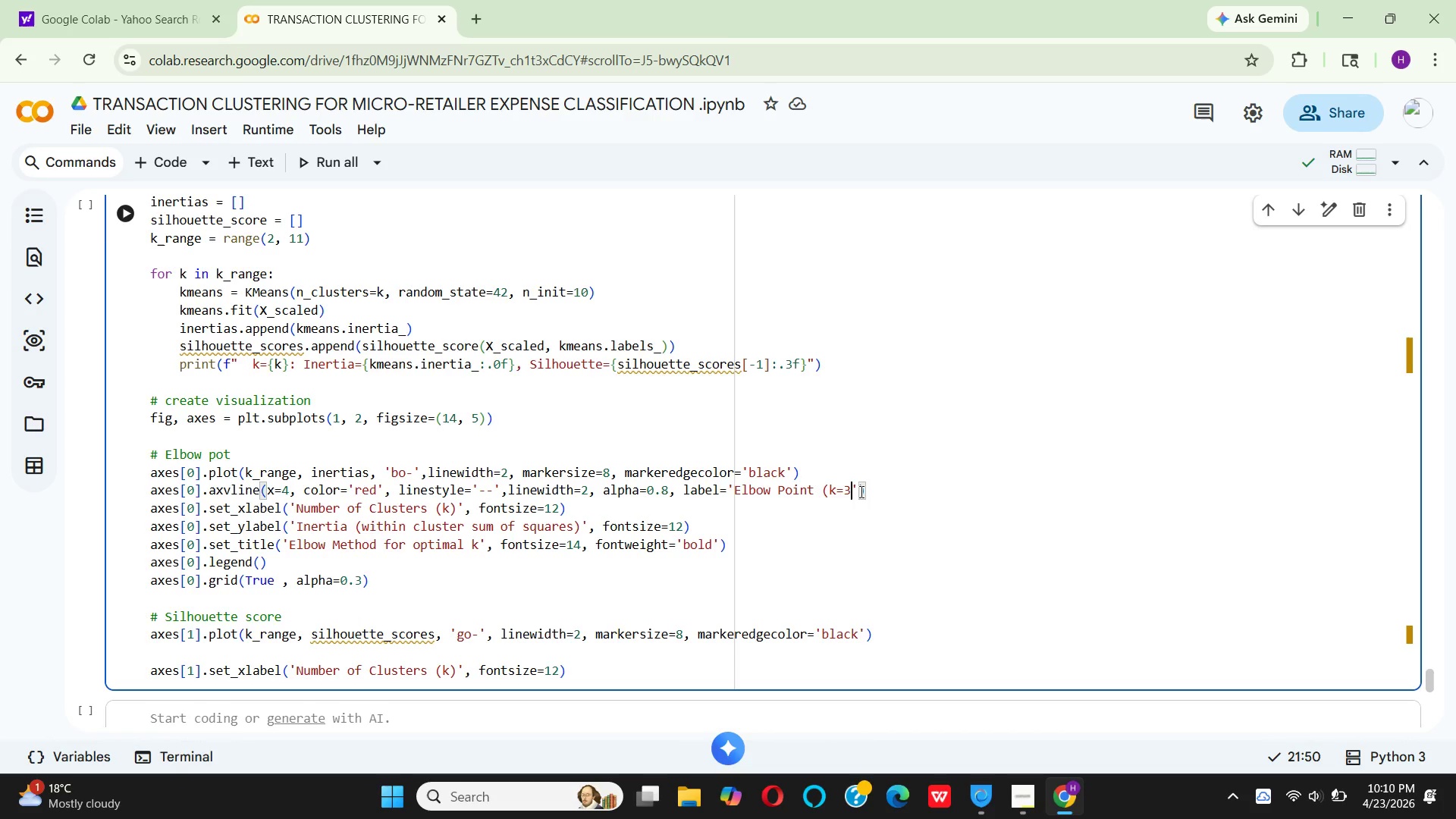 
key(Backspace)
 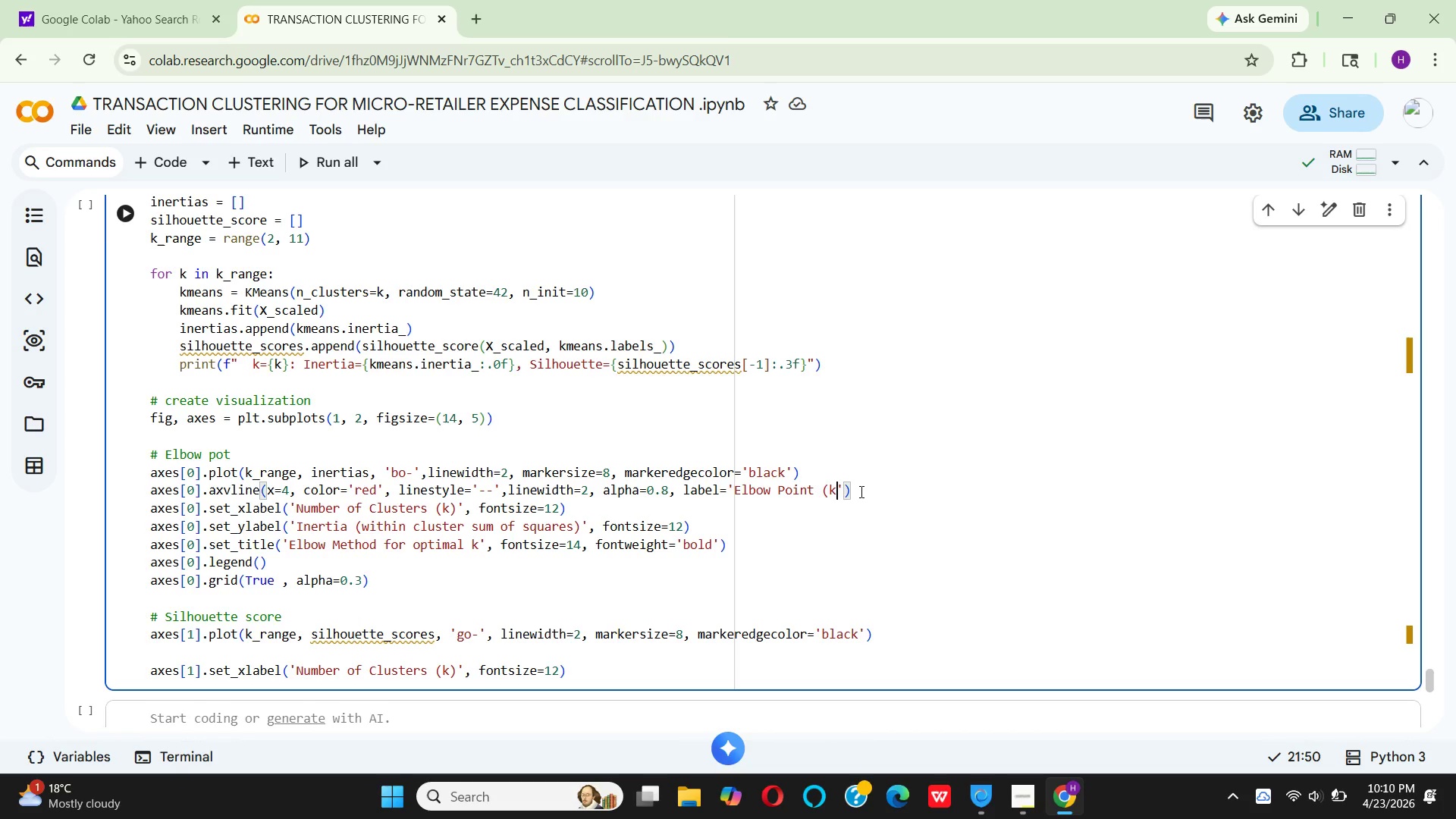 
key(Backspace)
 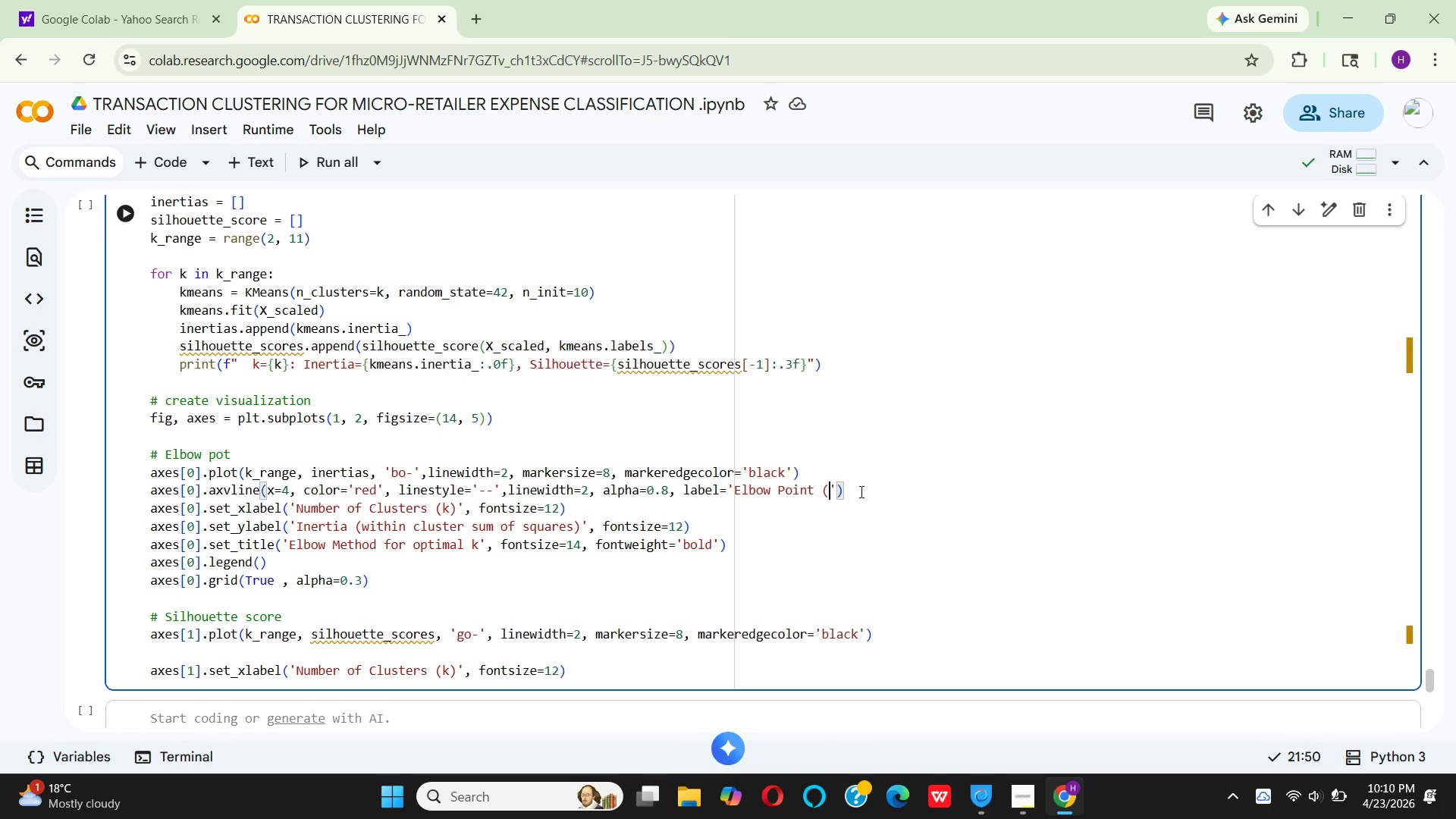 
key(Backspace)
 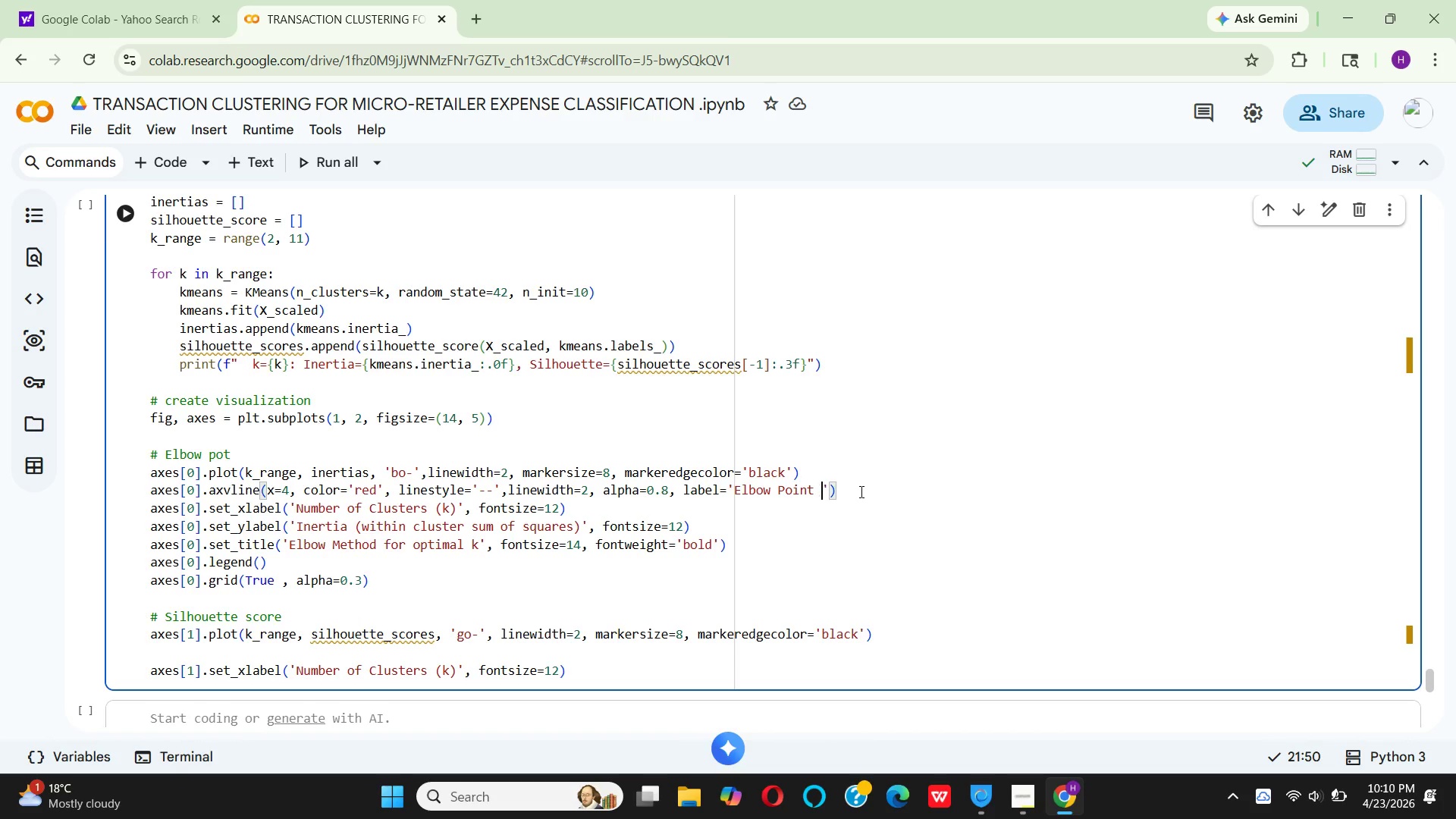 
key(Backspace)
 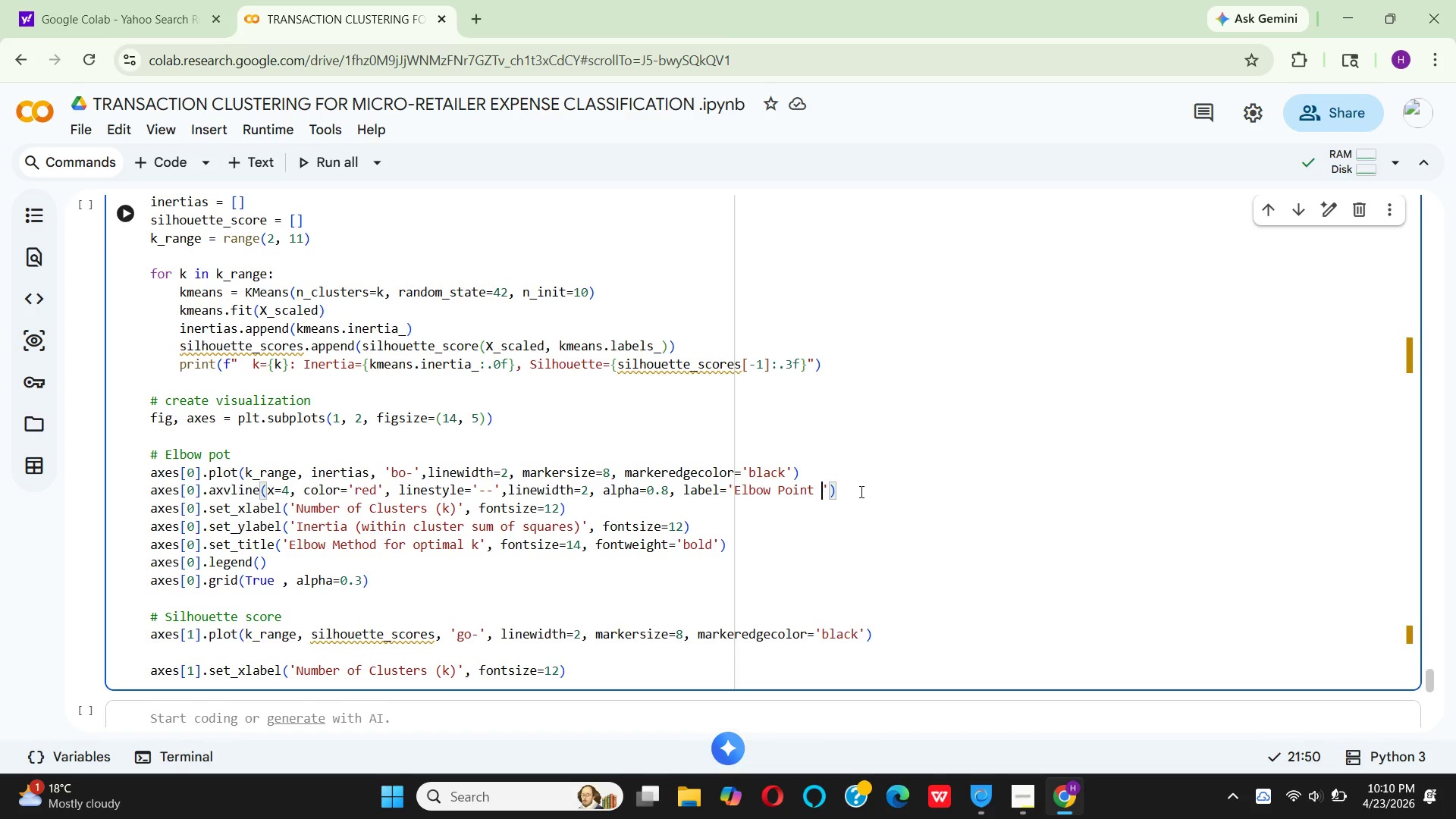 
key(Backspace)
 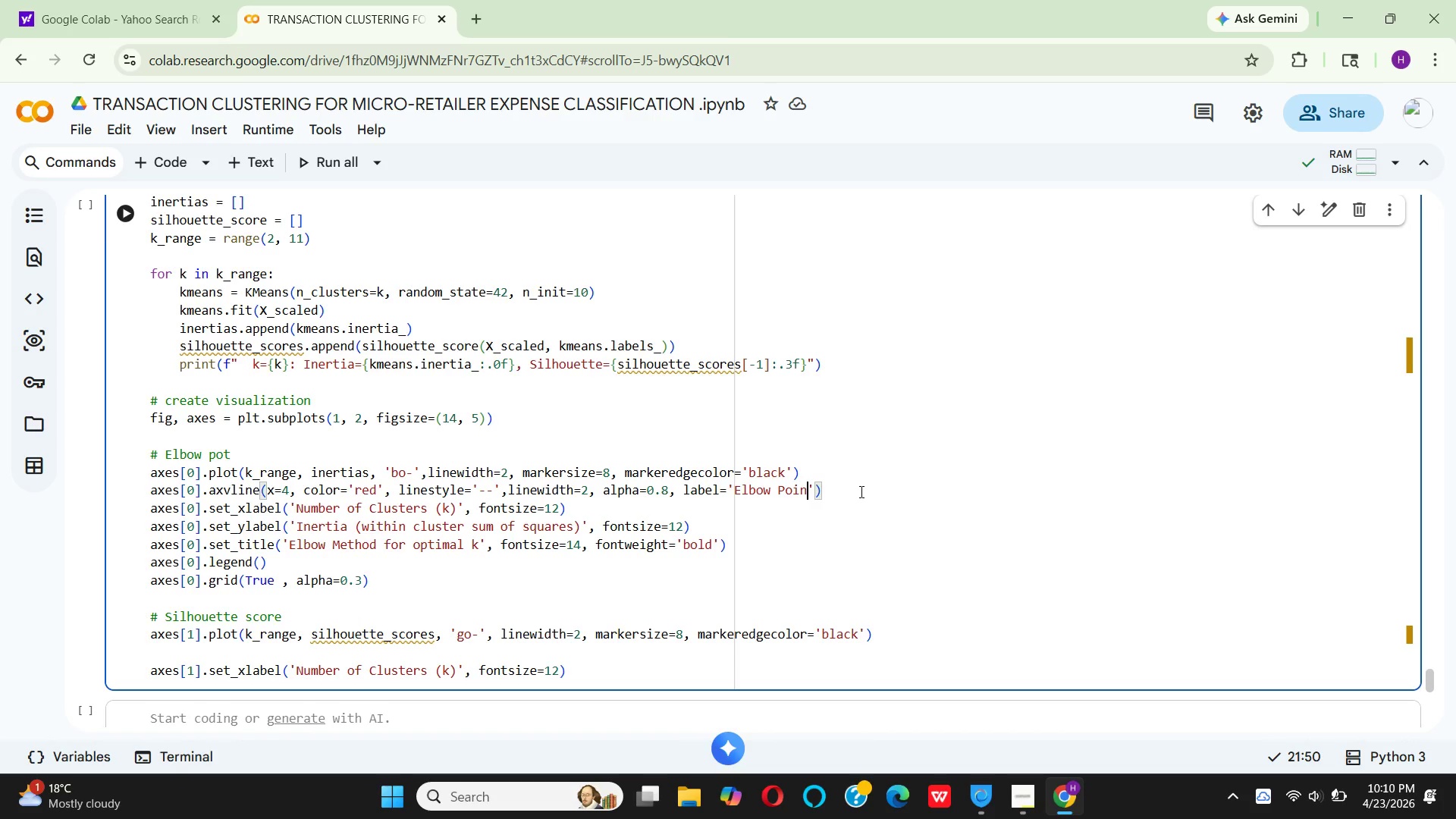 
key(Backspace)
 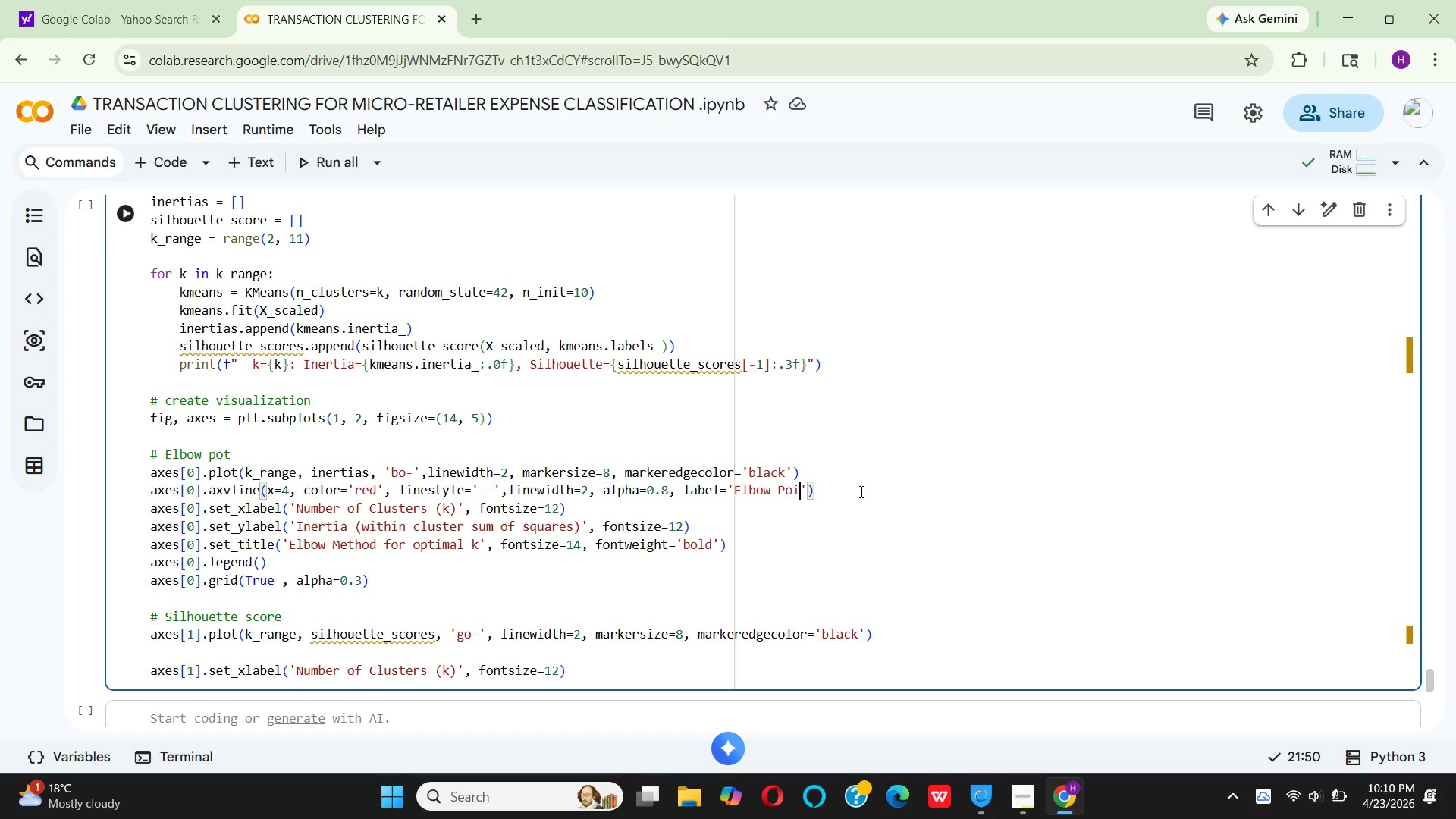 
key(Backspace)
 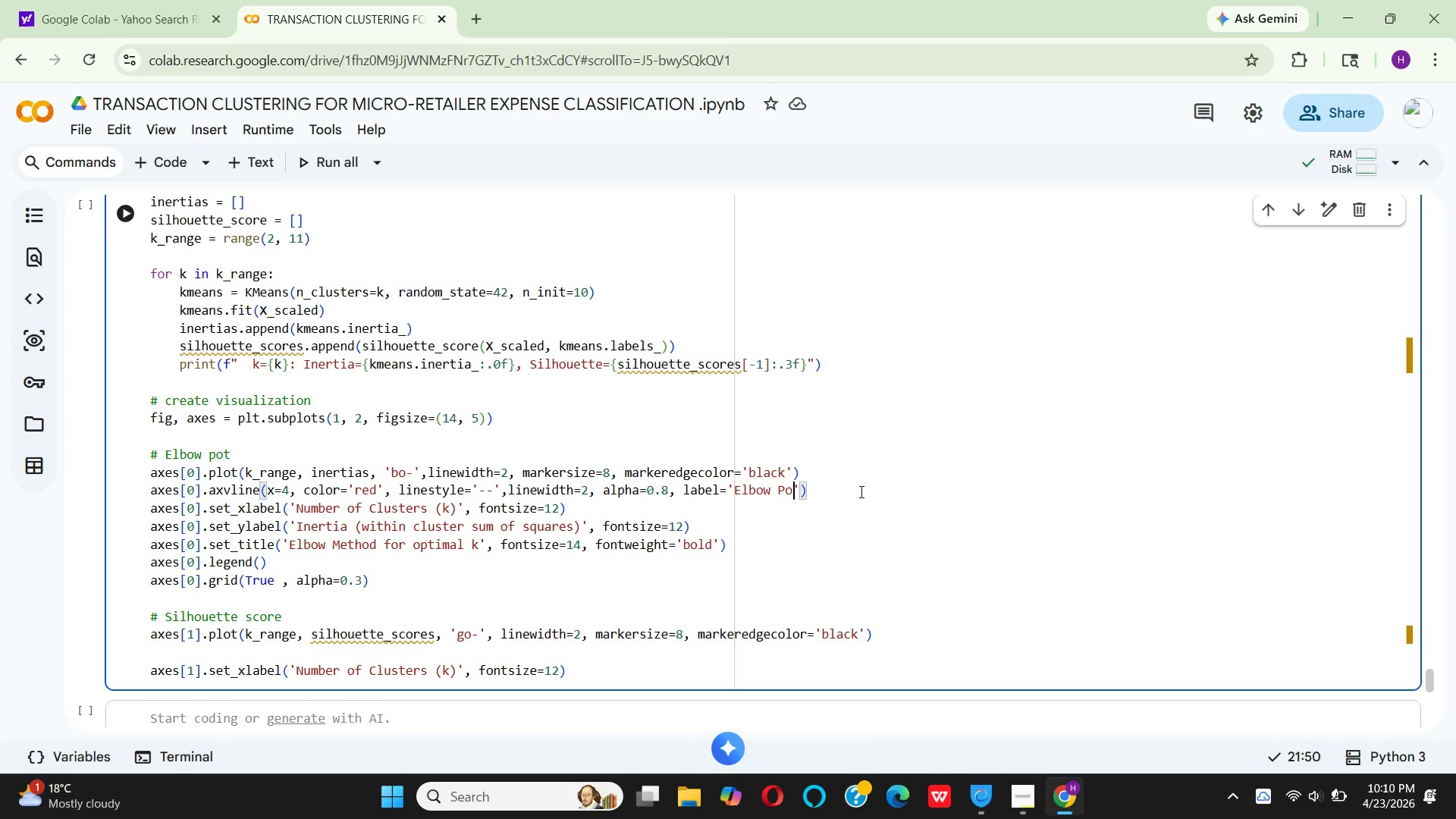 
key(Backspace)
 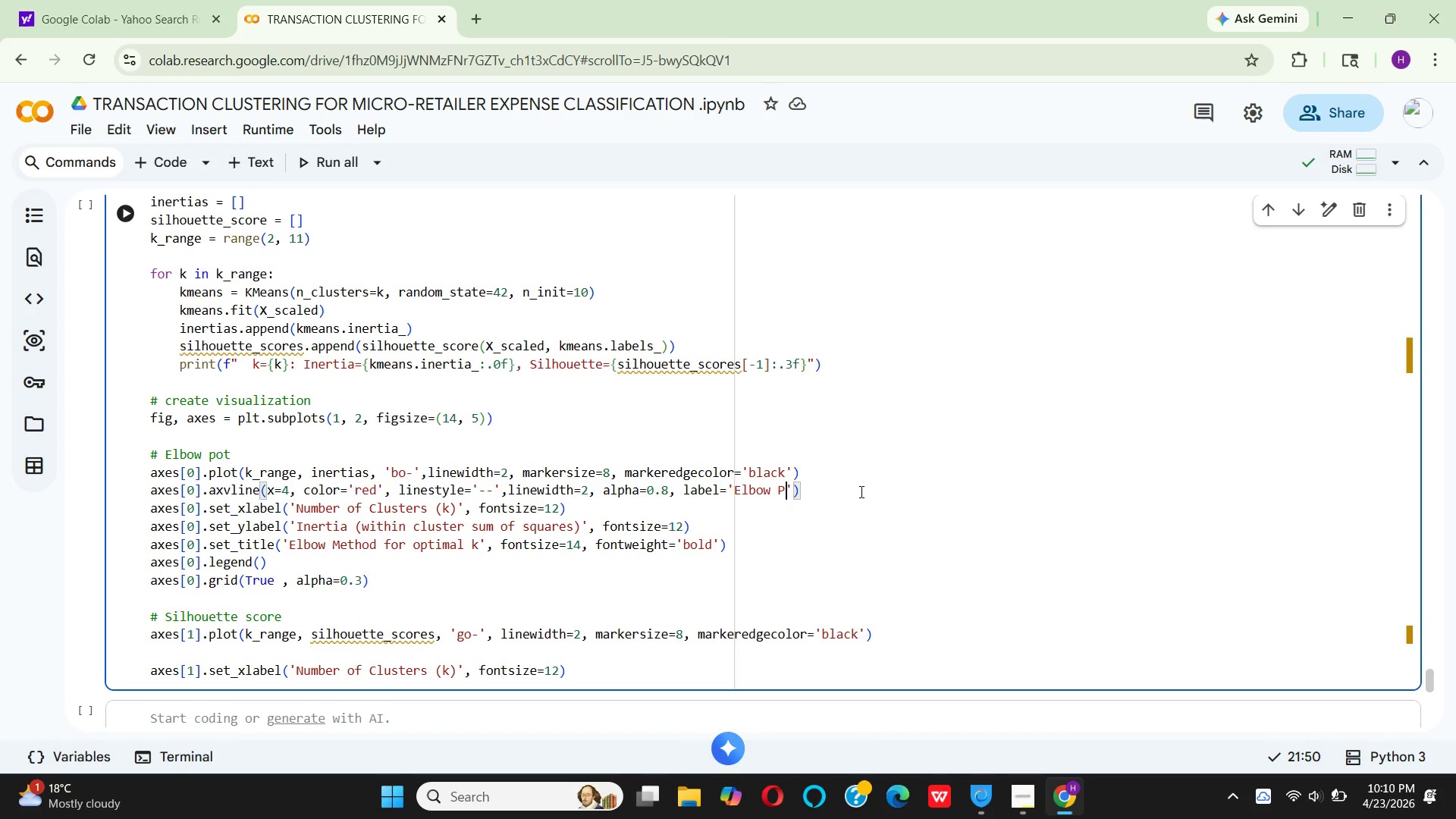 
key(Backspace)
 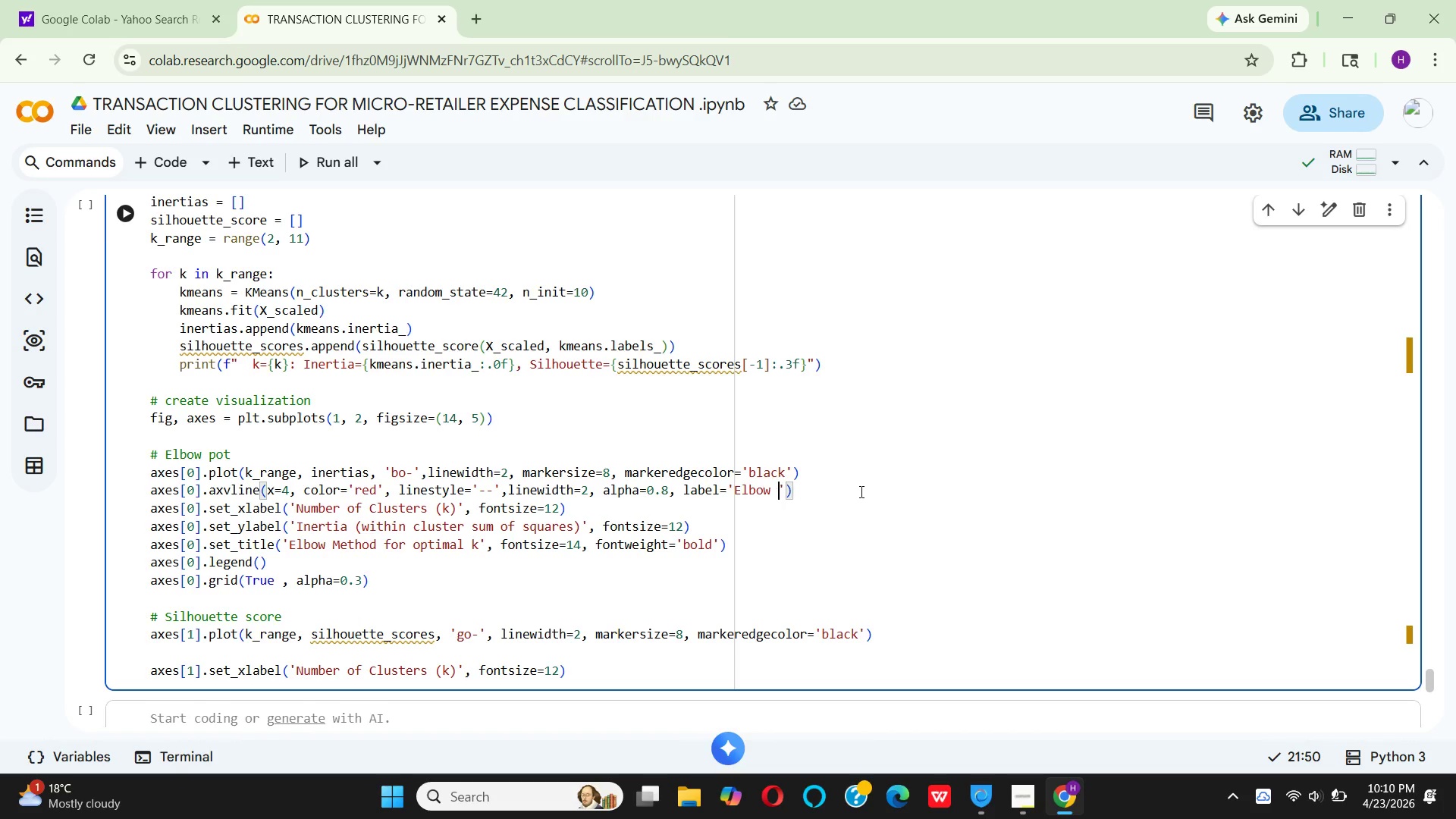 
key(Backspace)
 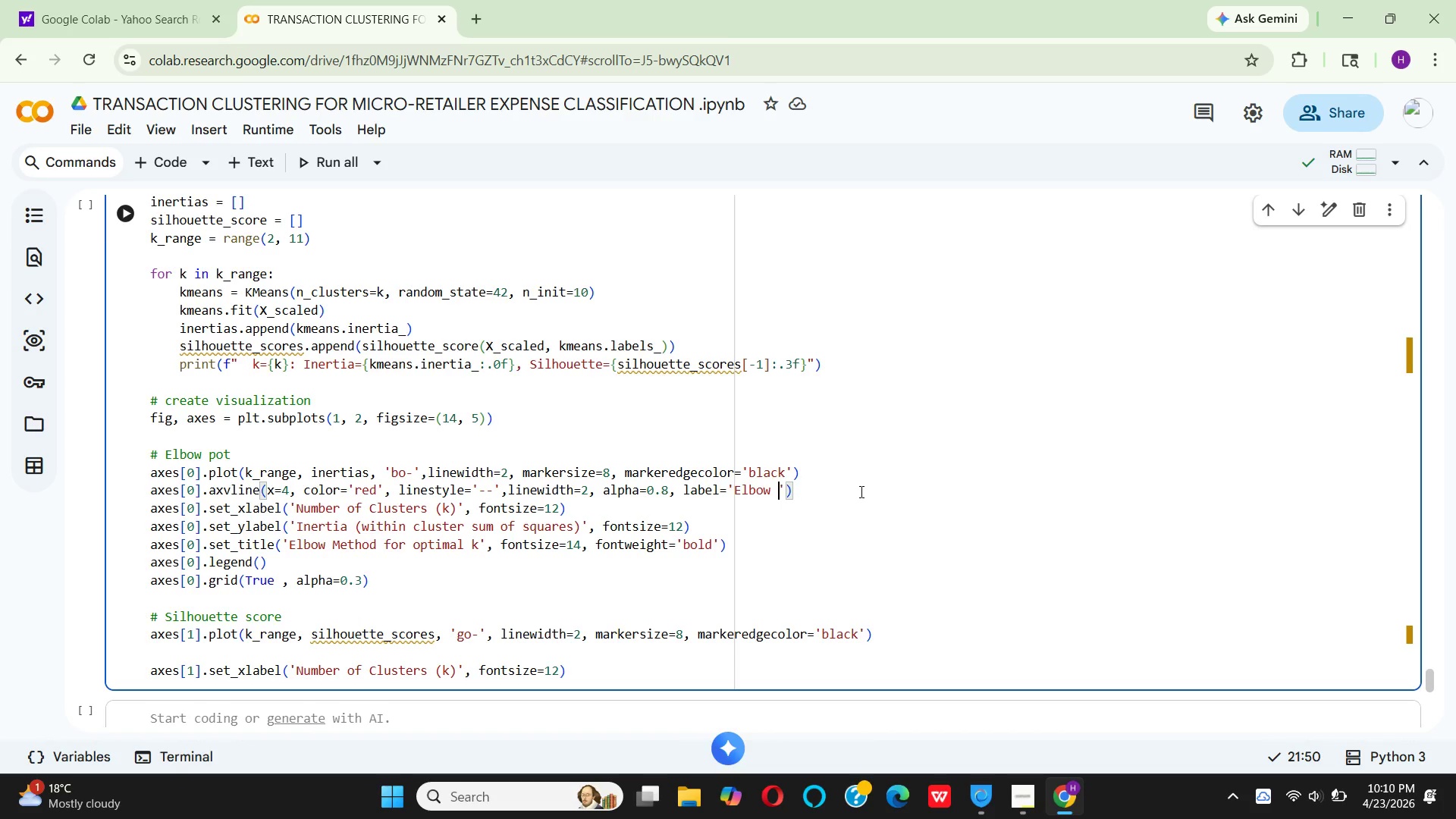 
key(Backspace)
 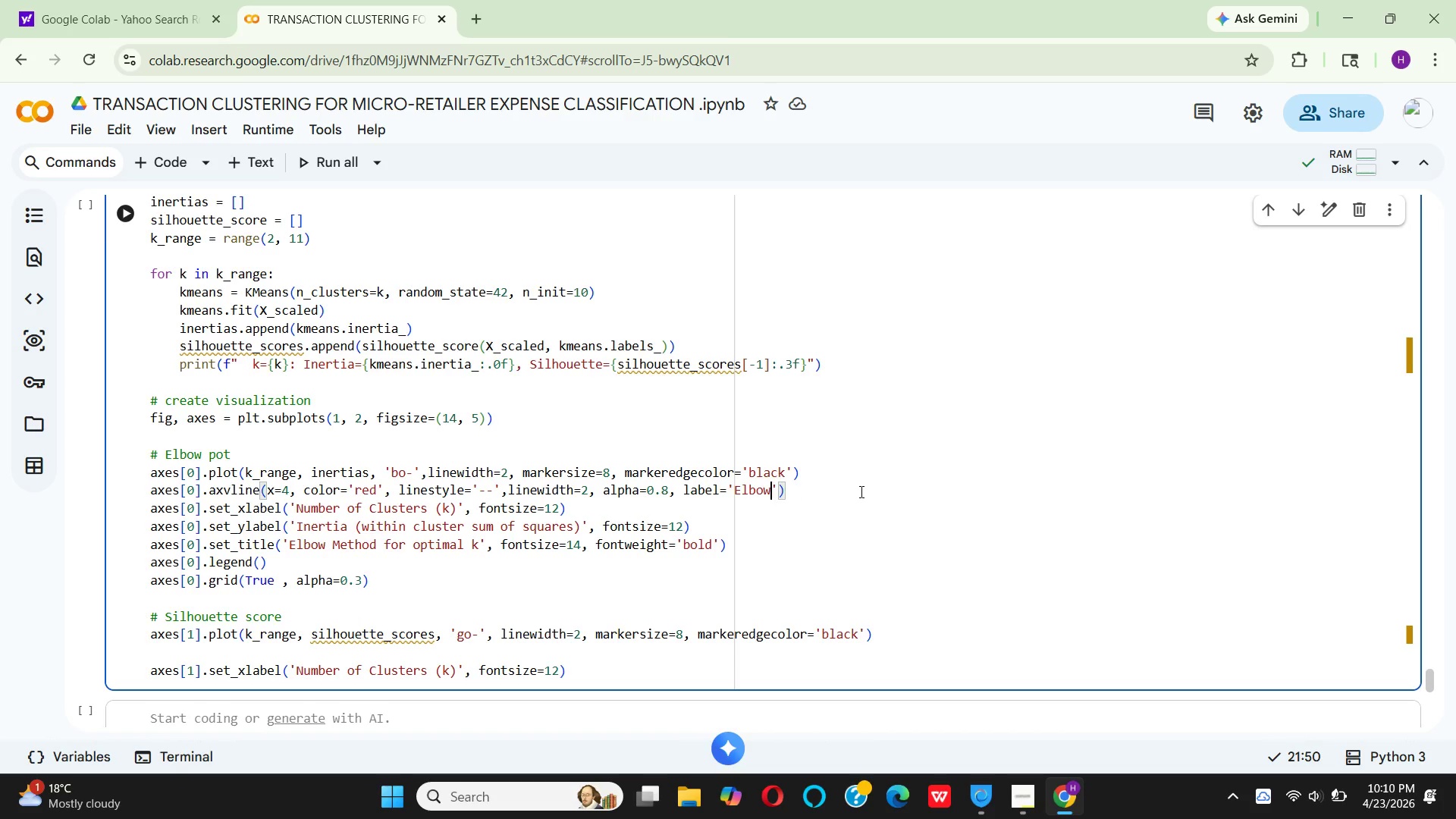 
key(Backspace)
 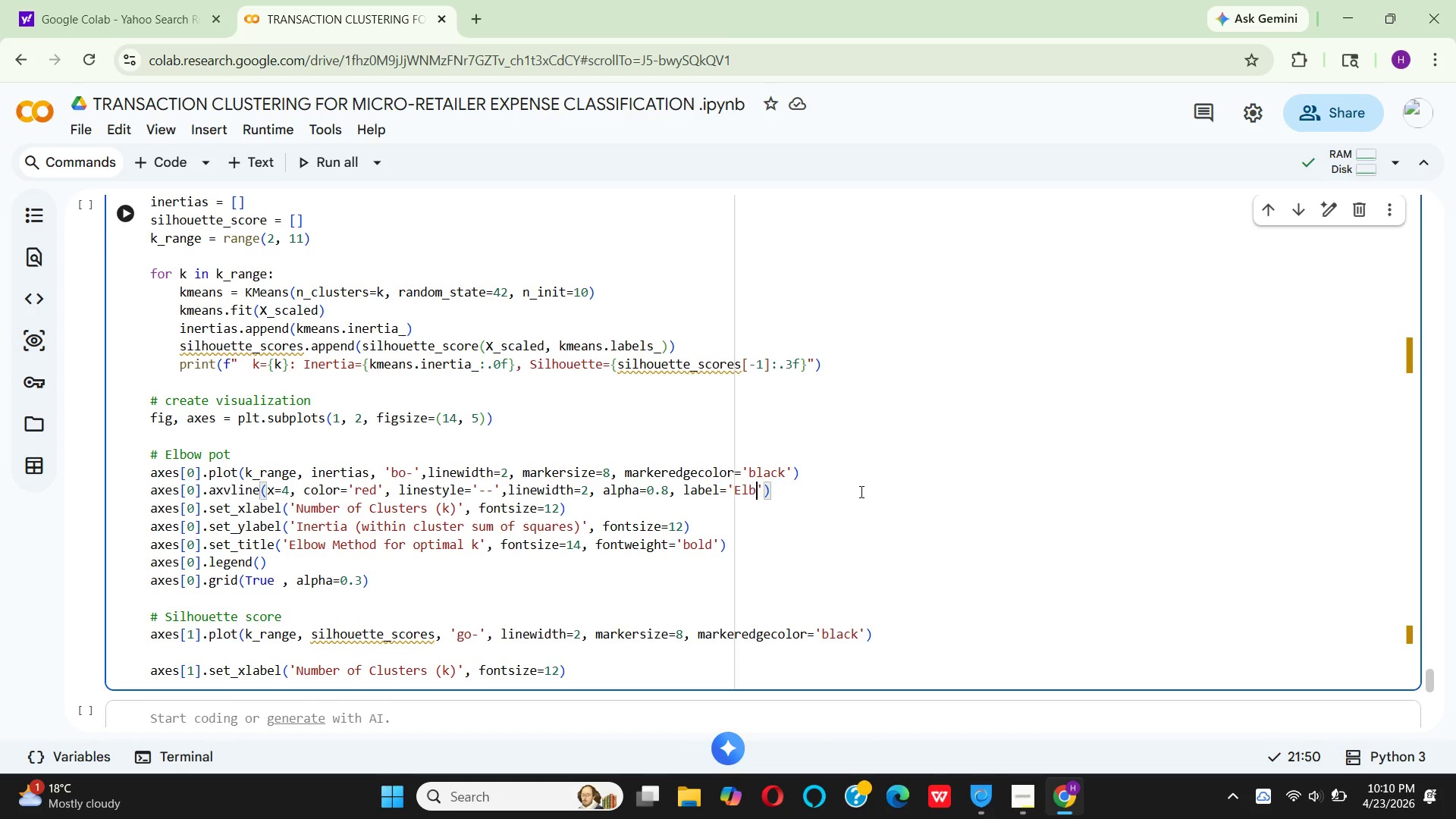 
key(Backspace)
 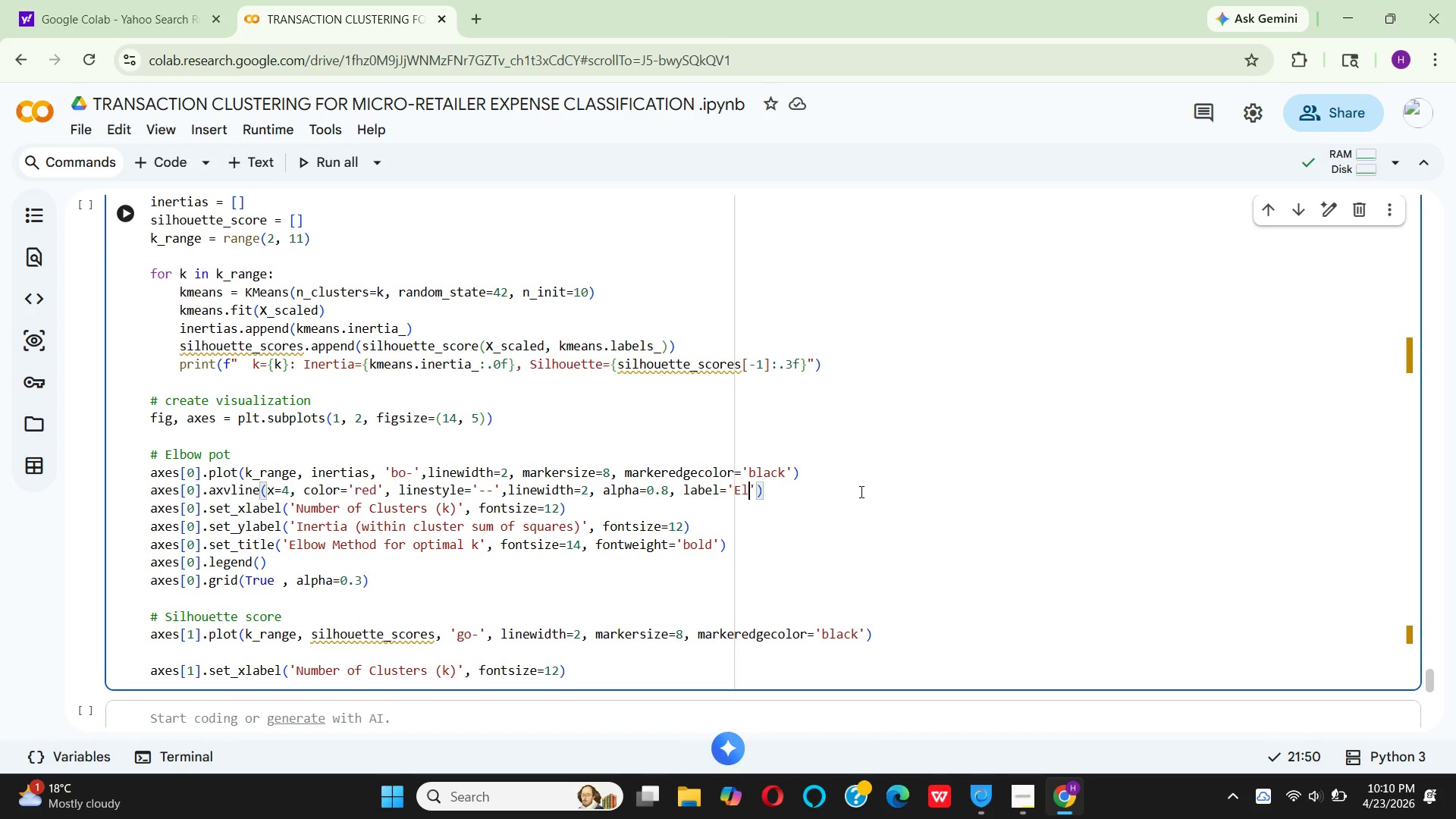 
key(Backspace)
 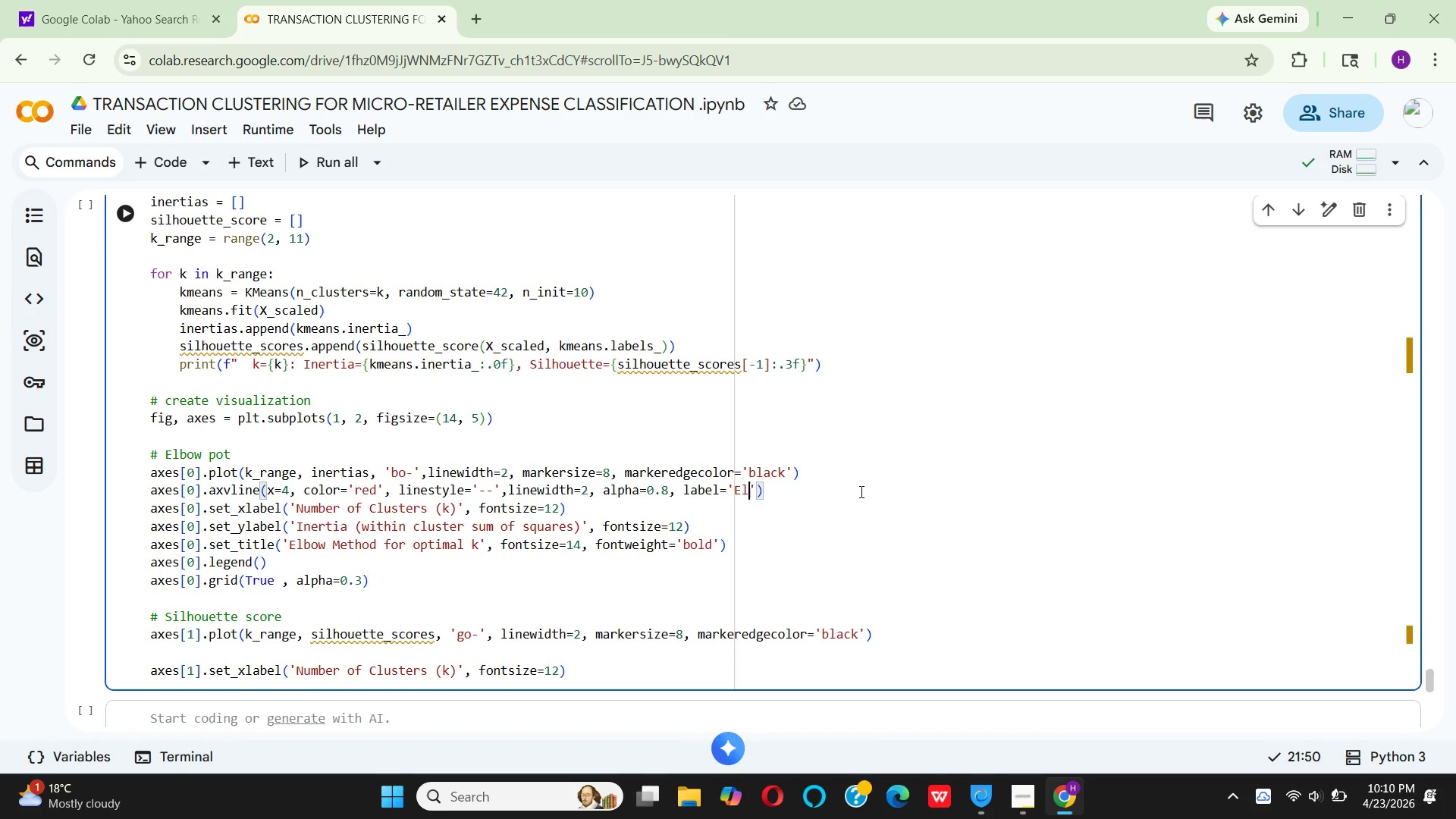 
key(Backspace)
 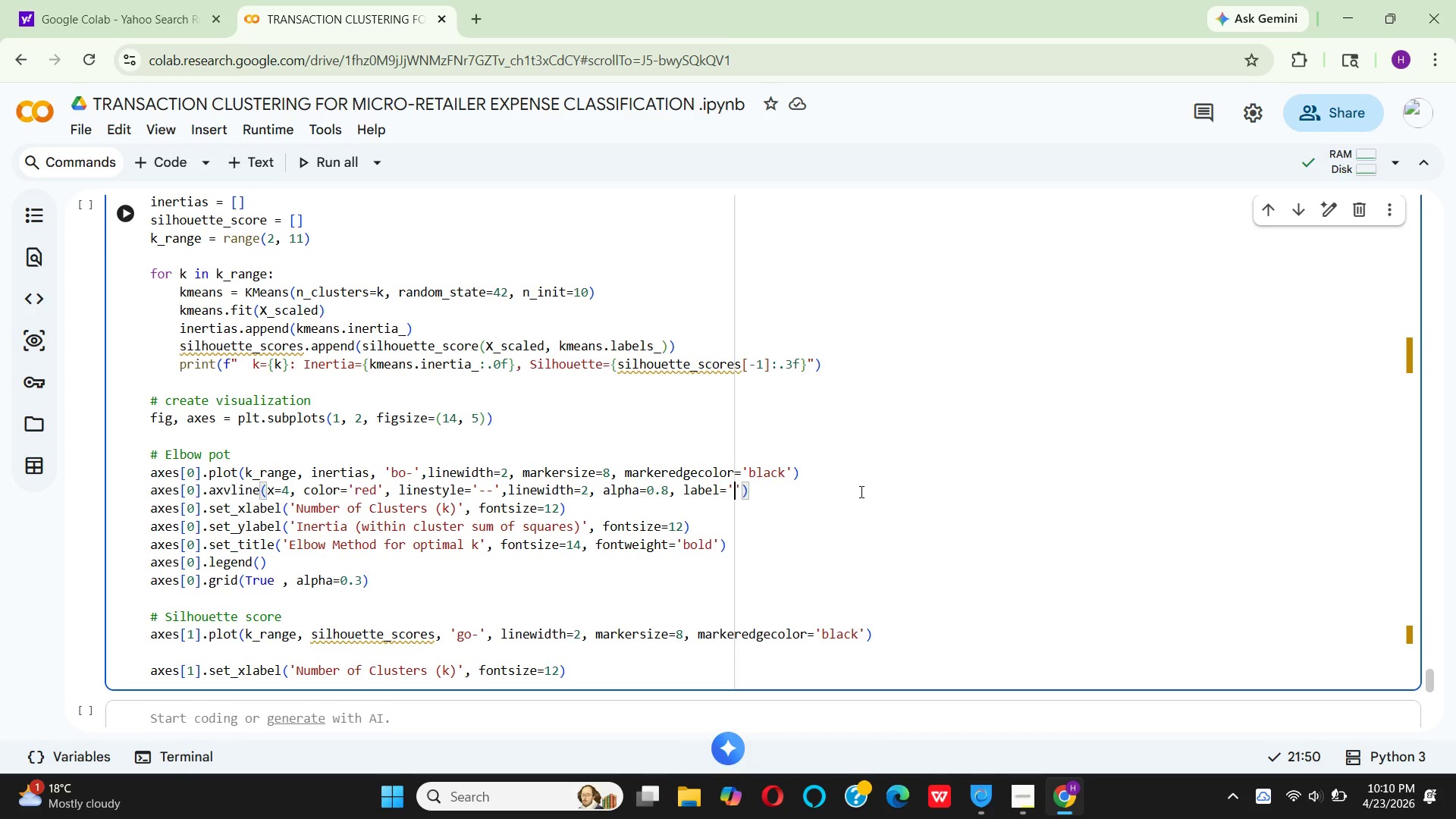 
key(Backspace)
 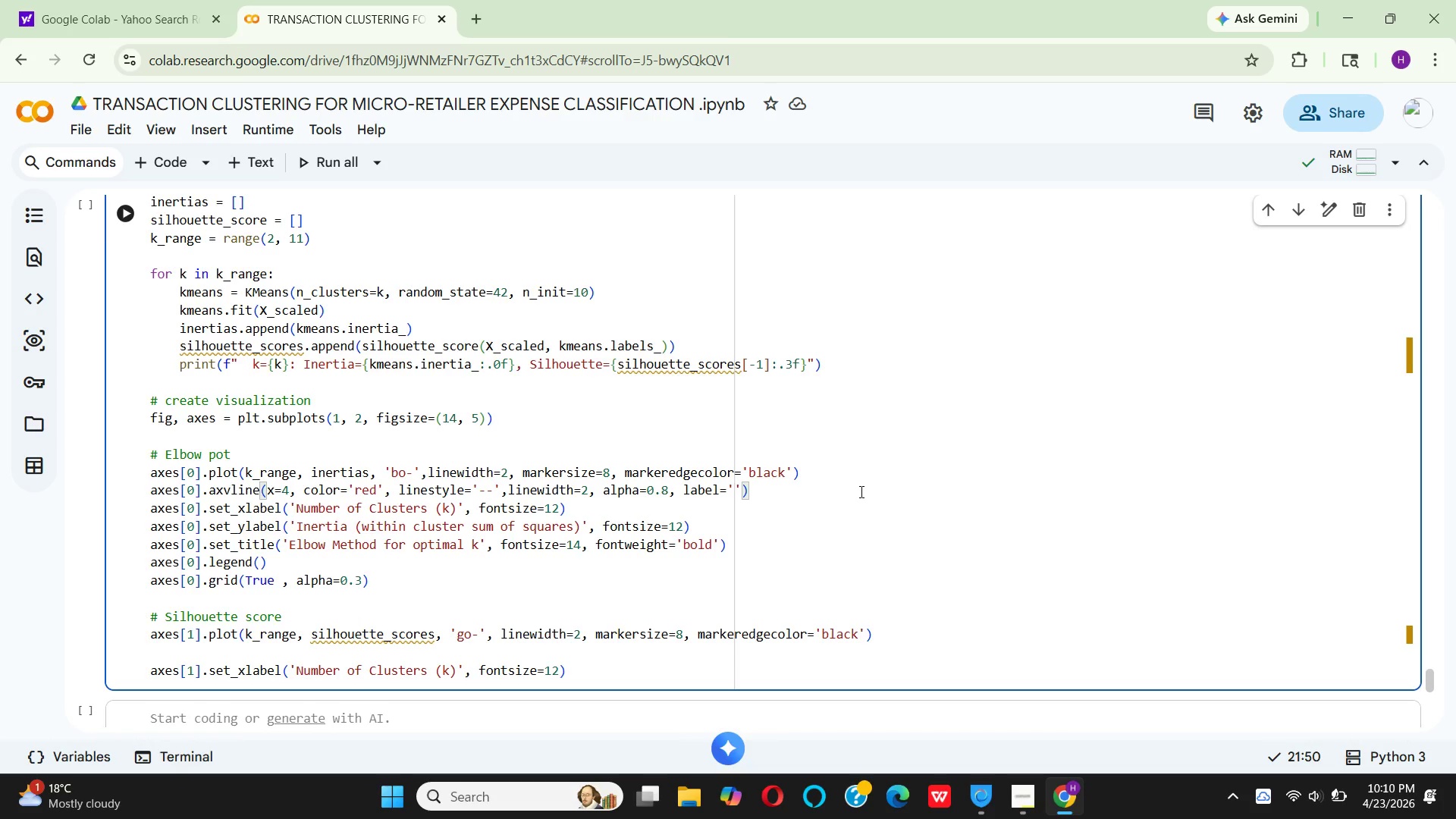 
type(Optimal k=4)
 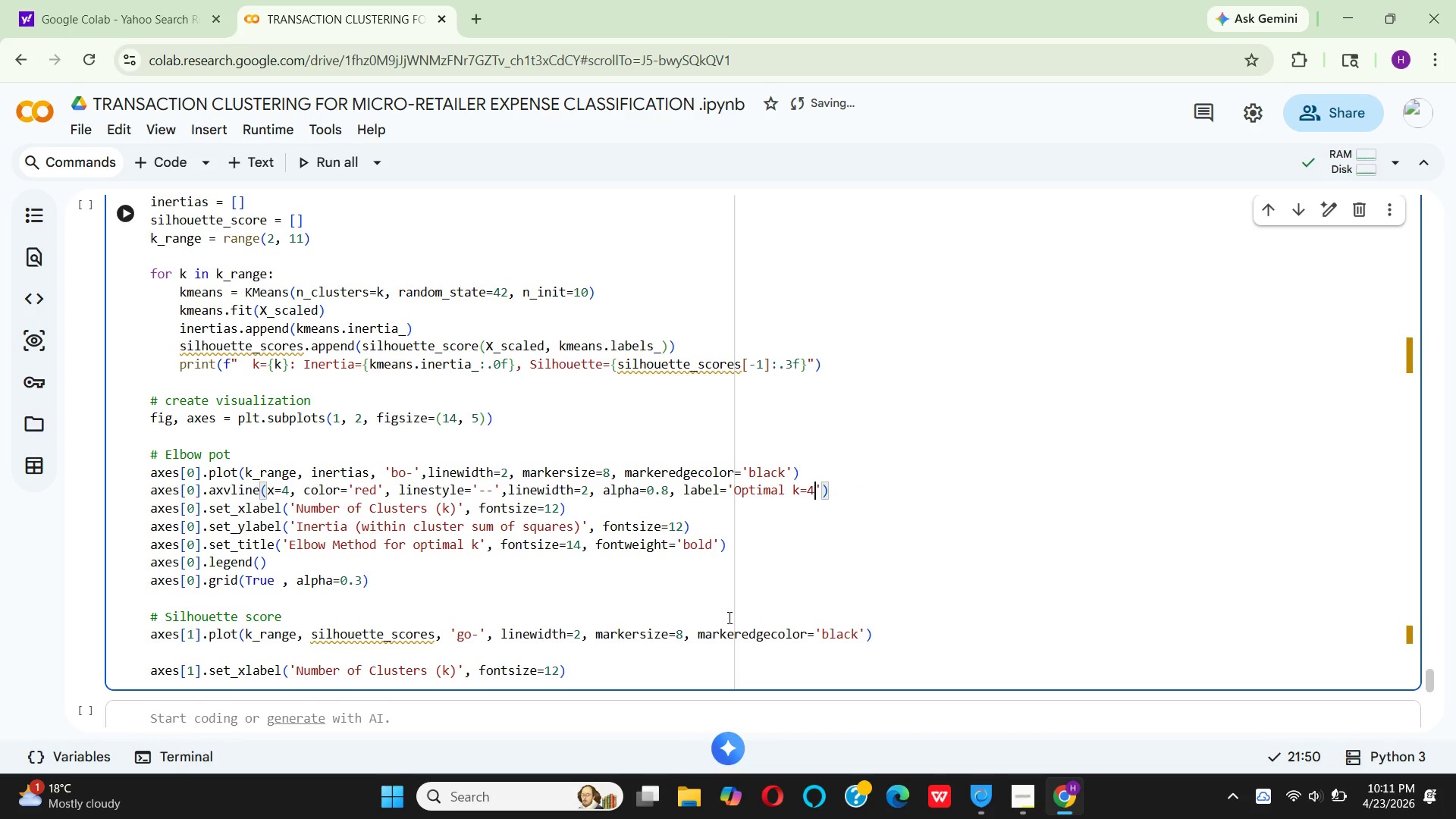 
left_click([880, 635])
 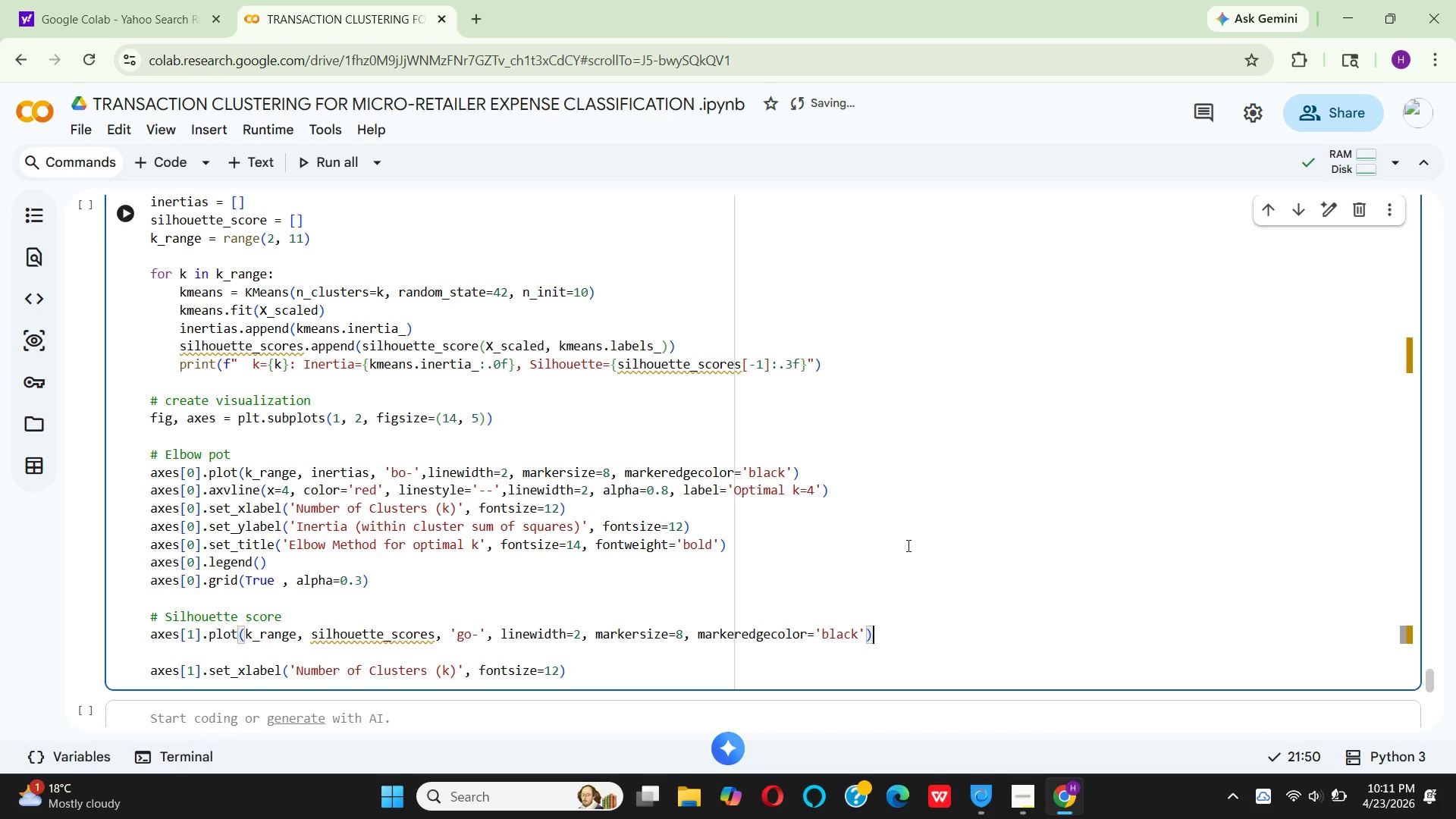 
key(Enter)
 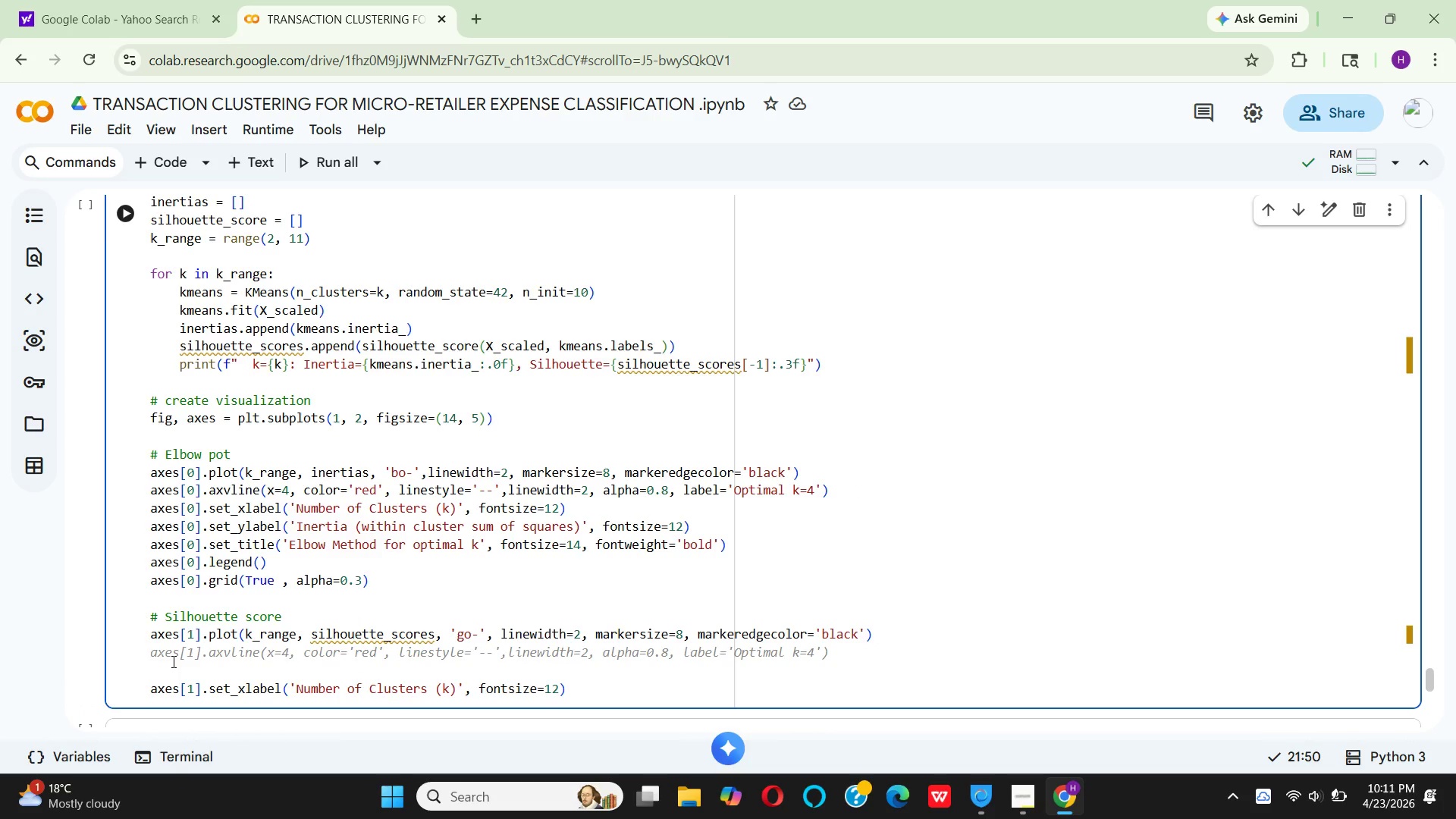 
wait(6.0)
 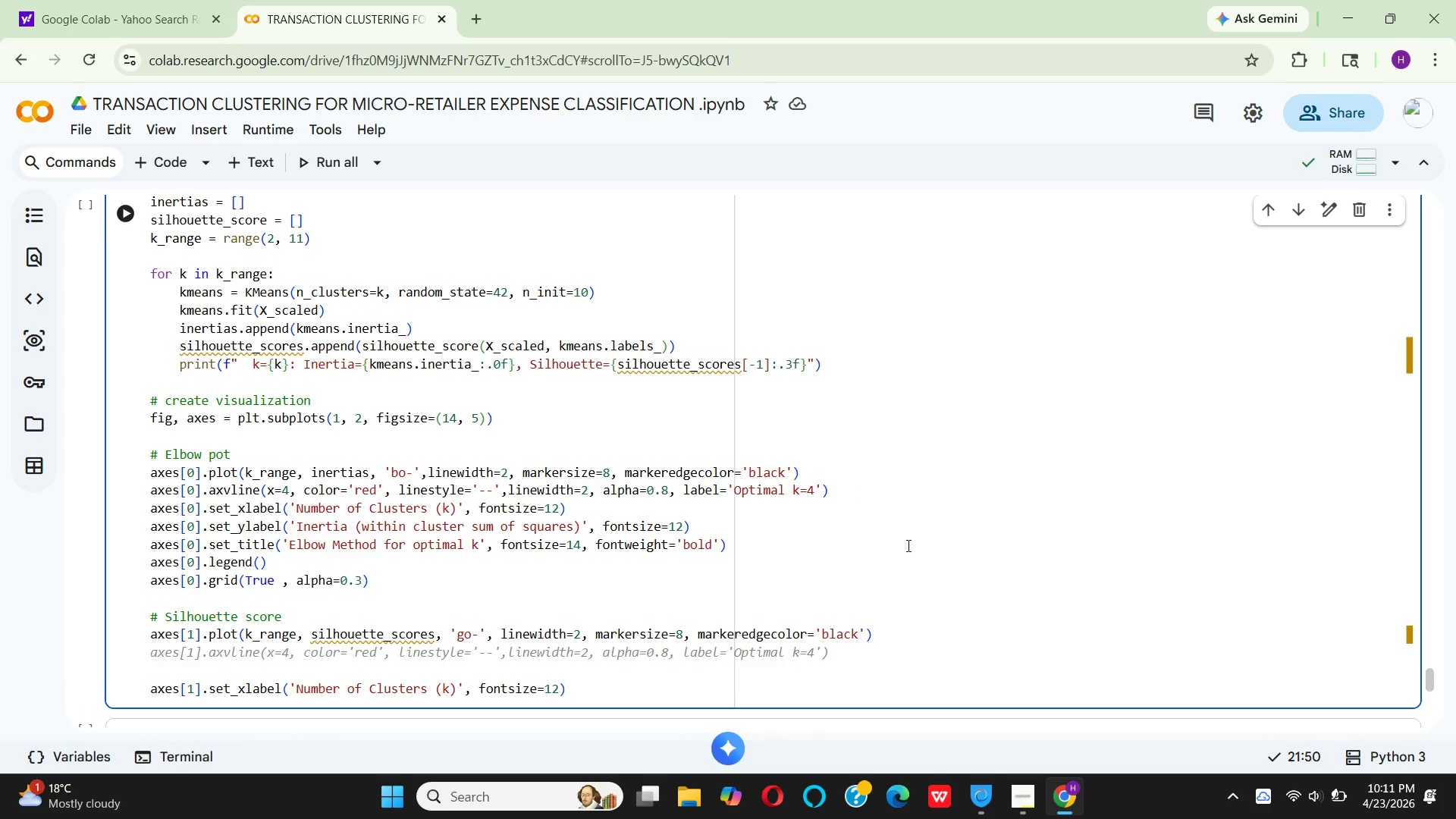 
left_click([223, 629])
 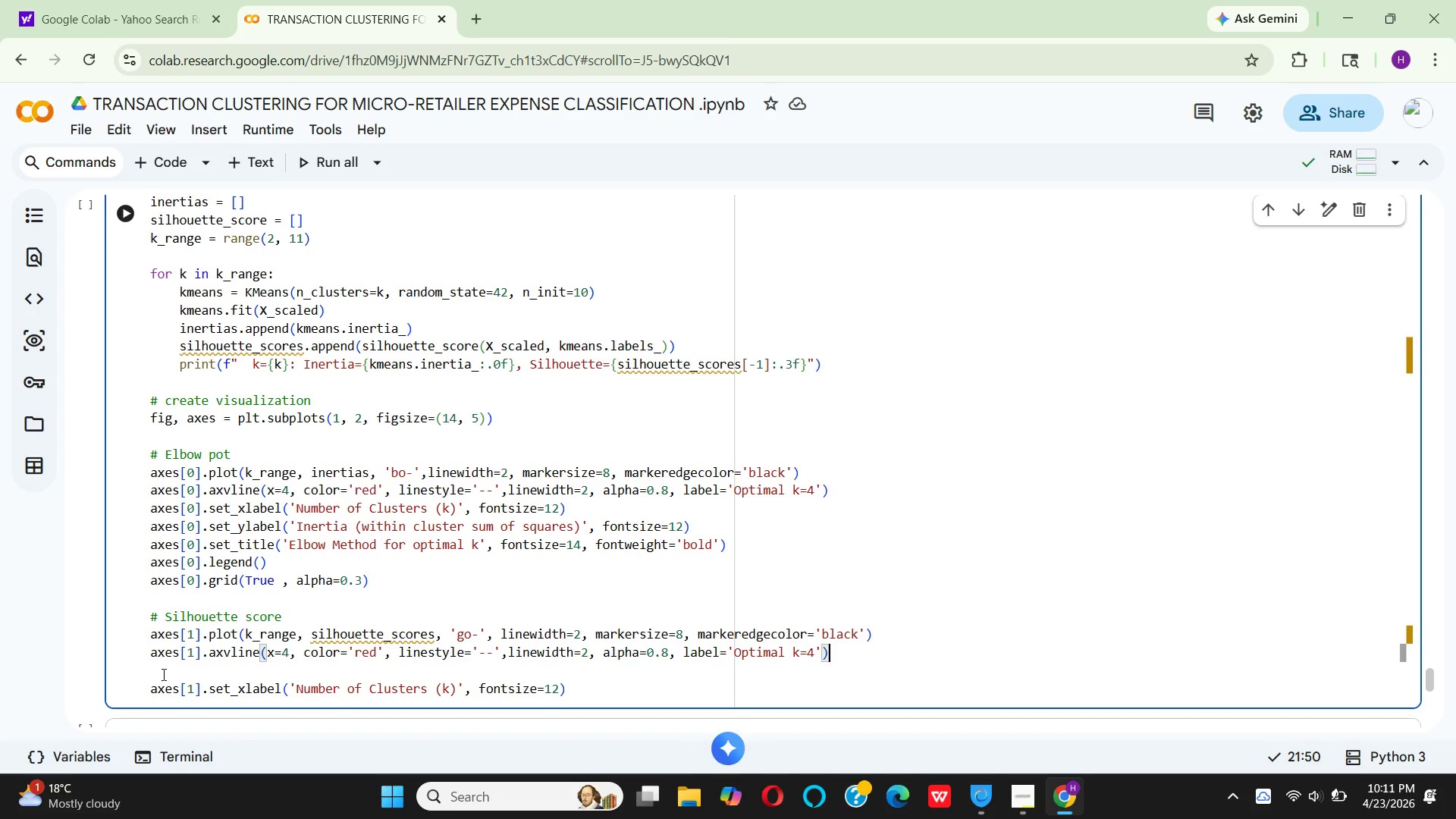 
left_click([162, 673])
 